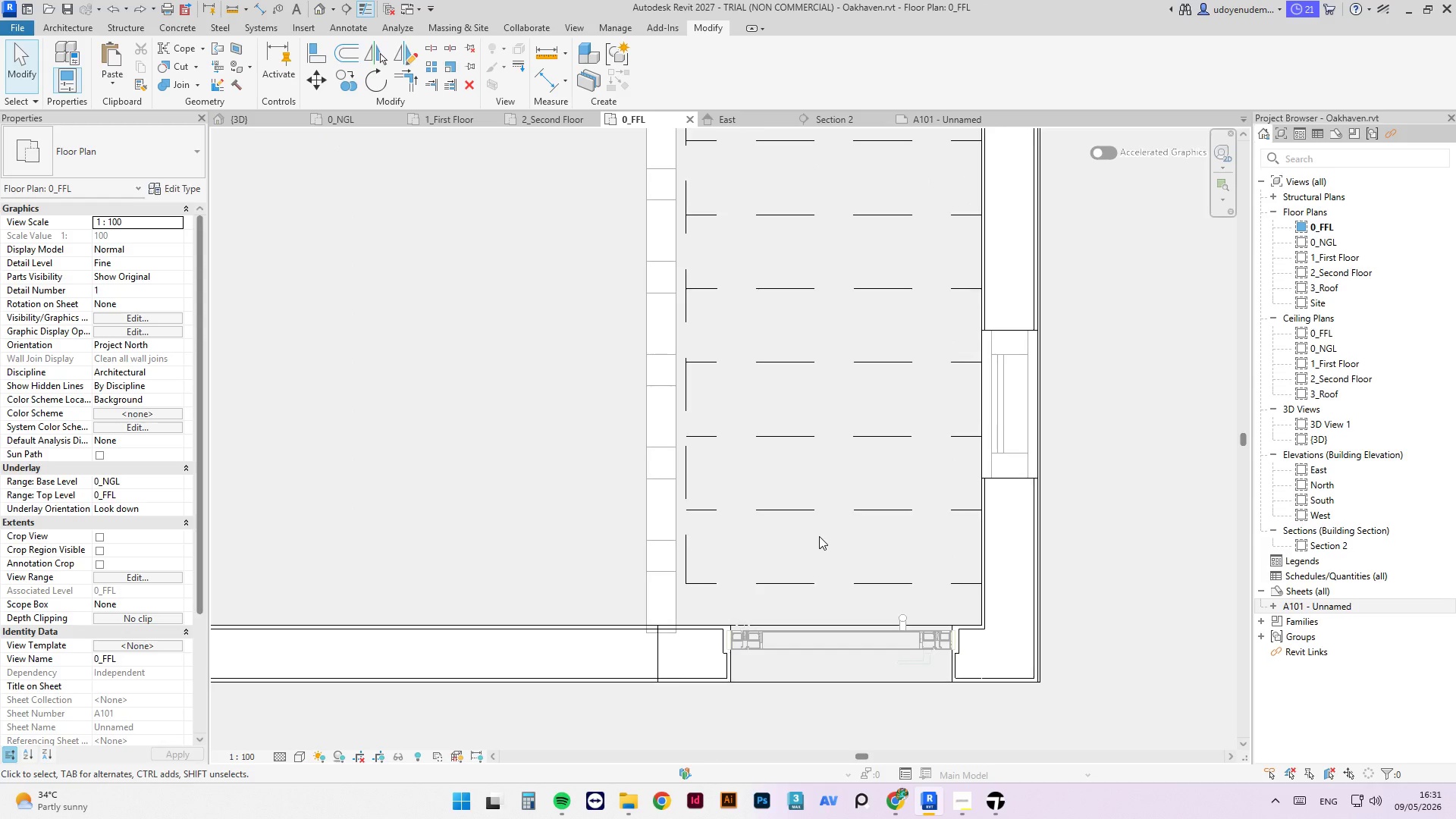 
scroll: coordinate [828, 652], scroll_direction: down, amount: 15.0
 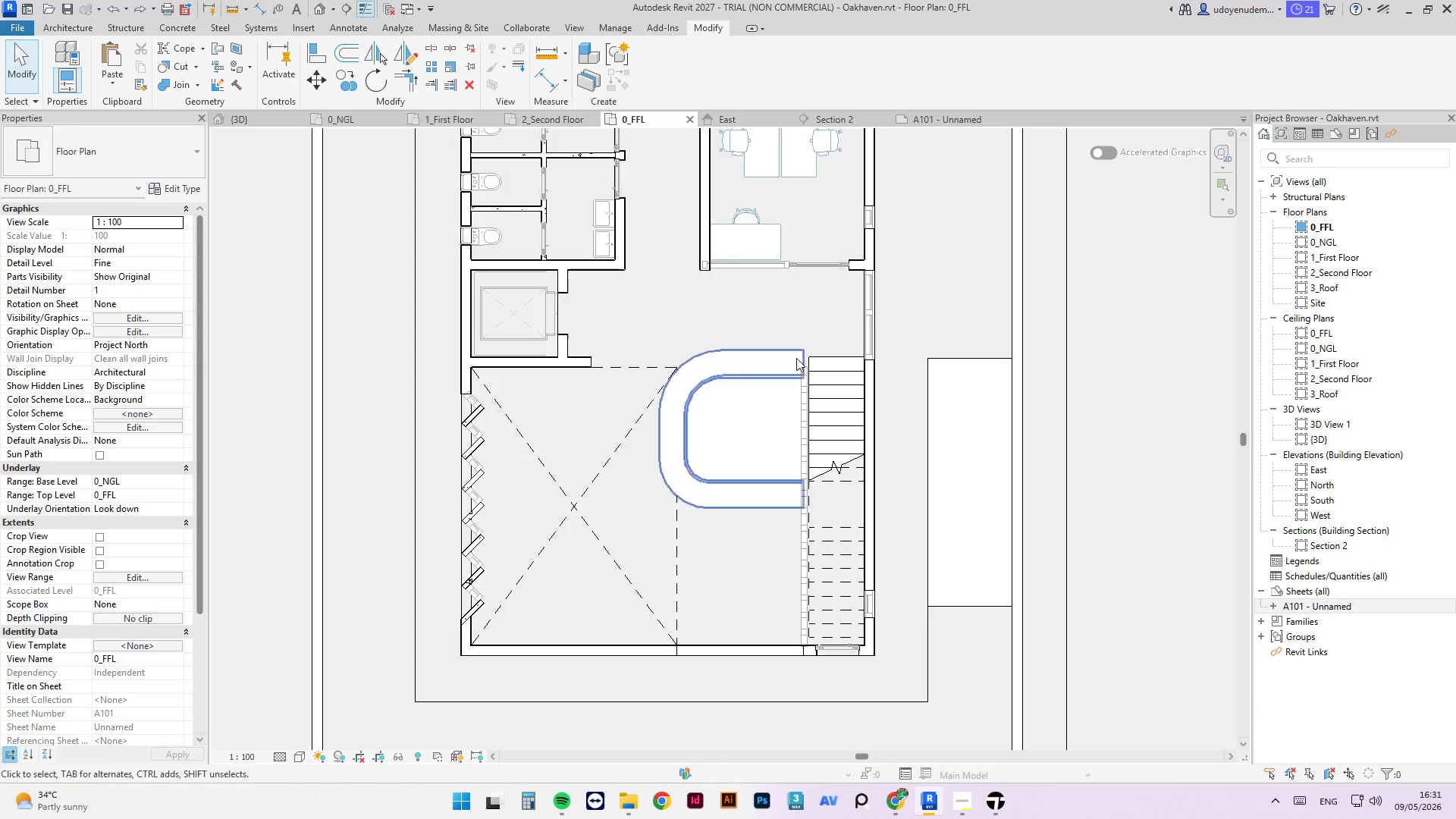 
scroll: coordinate [785, 337], scroll_direction: up, amount: 13.0
 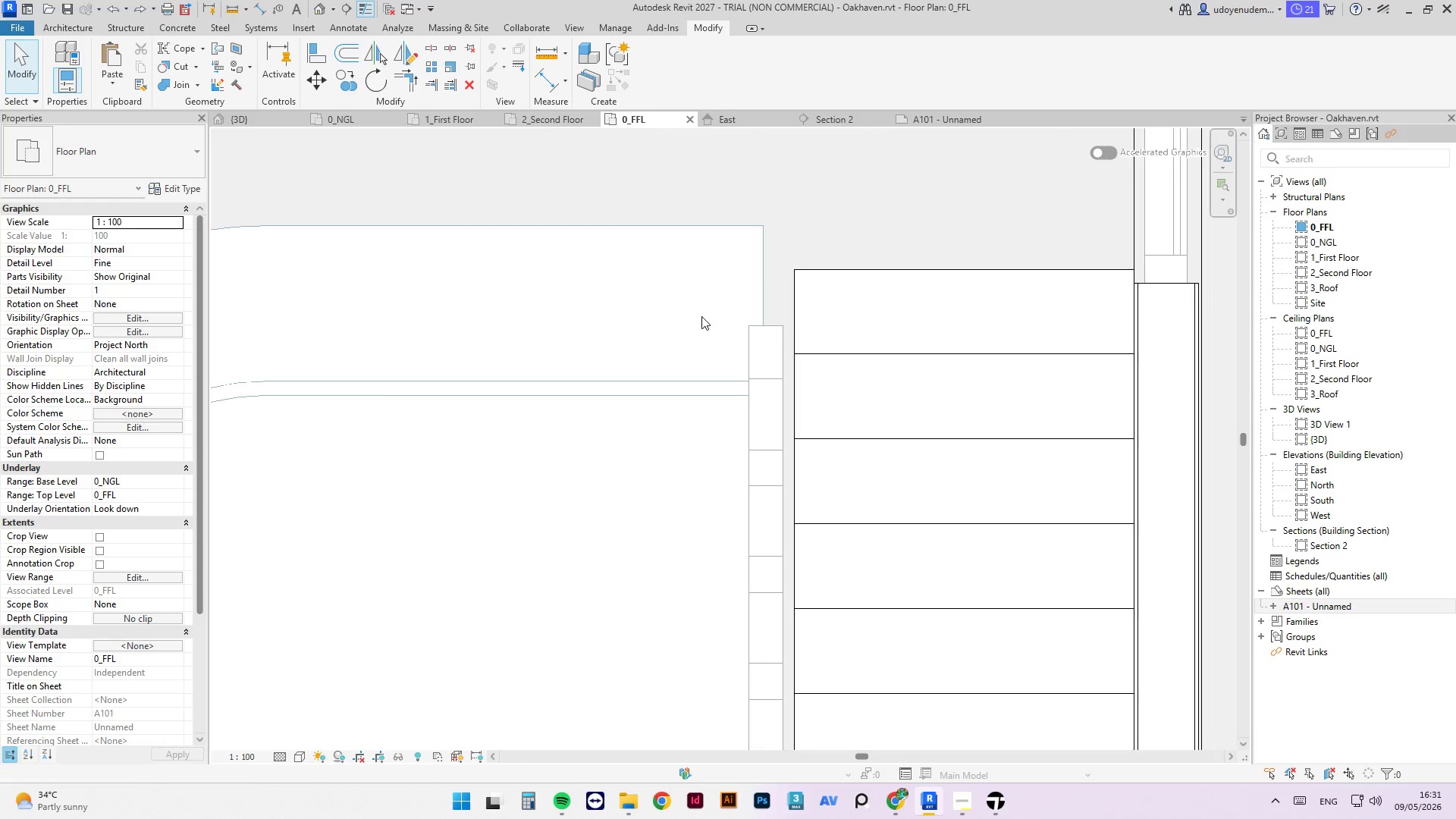 
scroll: coordinate [670, 311], scroll_direction: down, amount: 3.0
 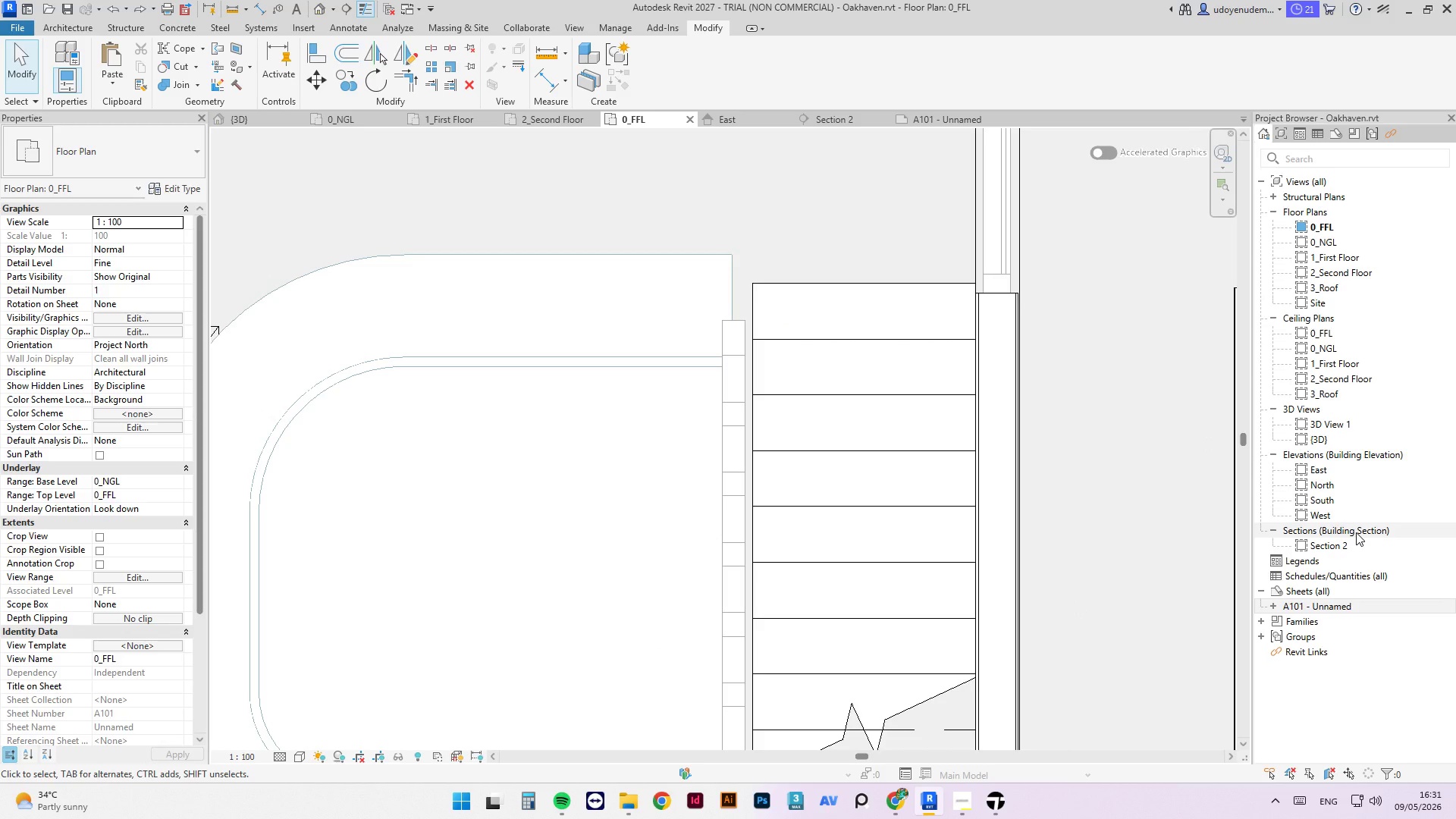 
wait(27.12)
 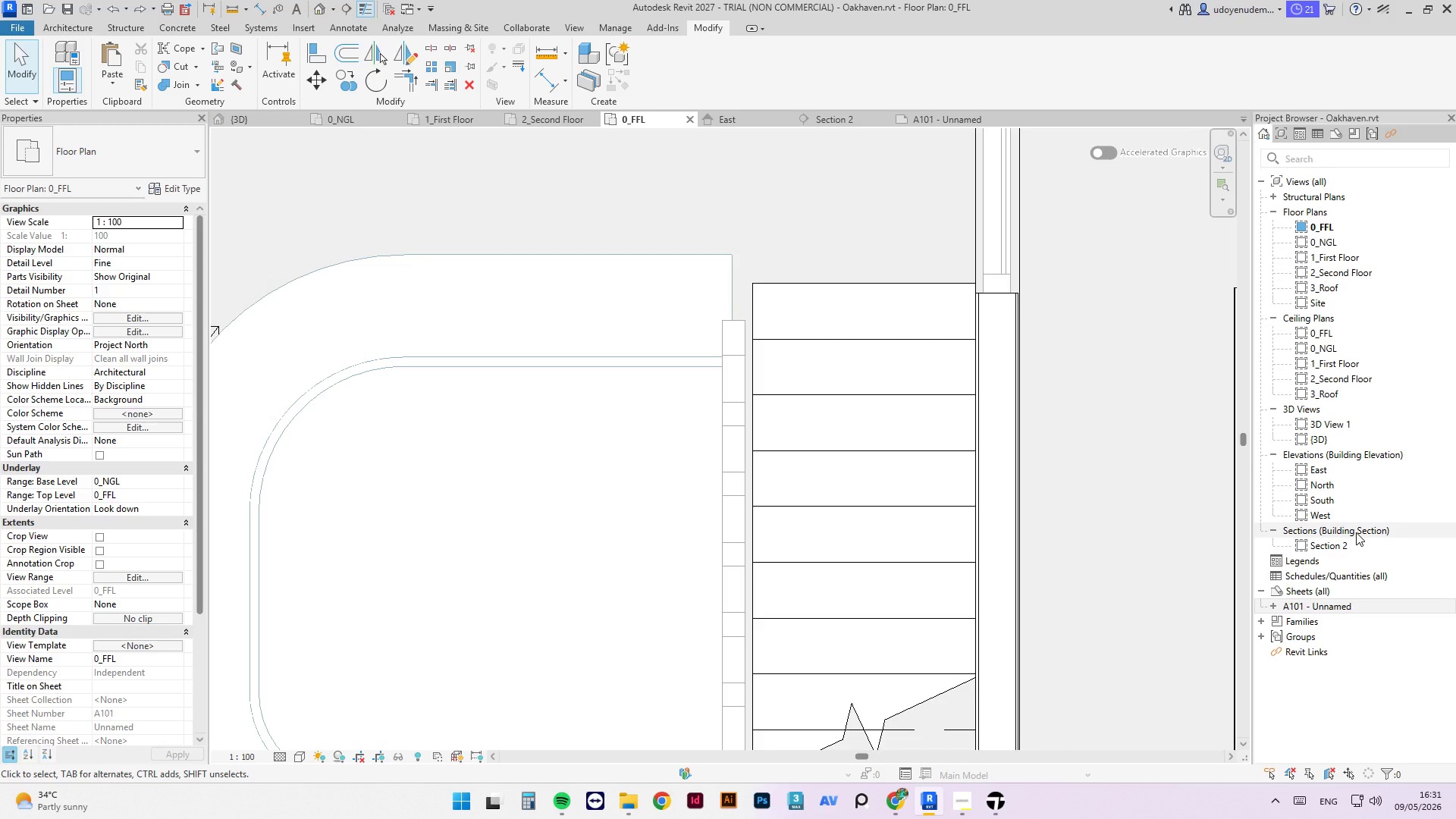 
key(Escape)
 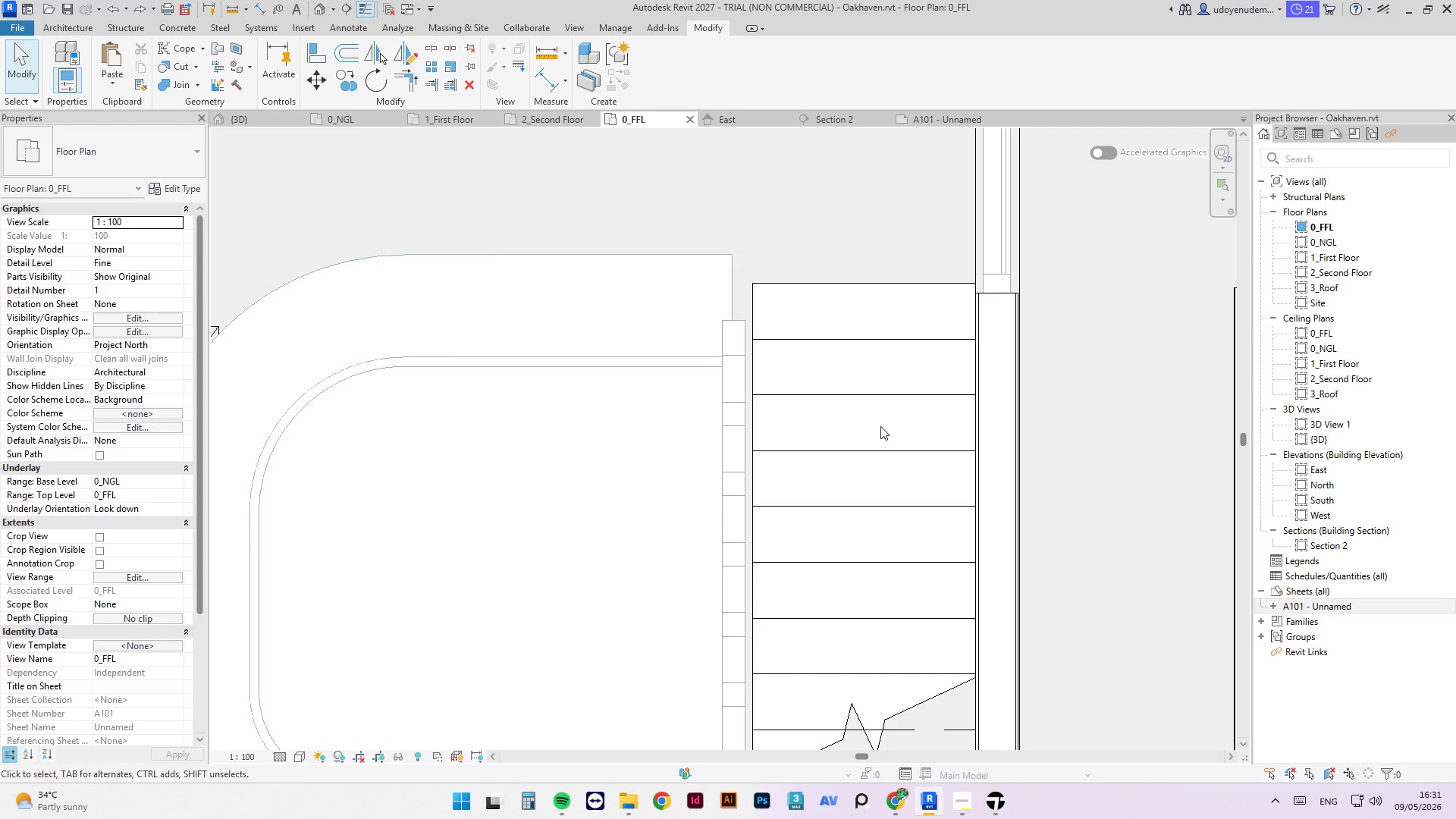 
scroll: coordinate [971, 462], scroll_direction: down, amount: 14.0
 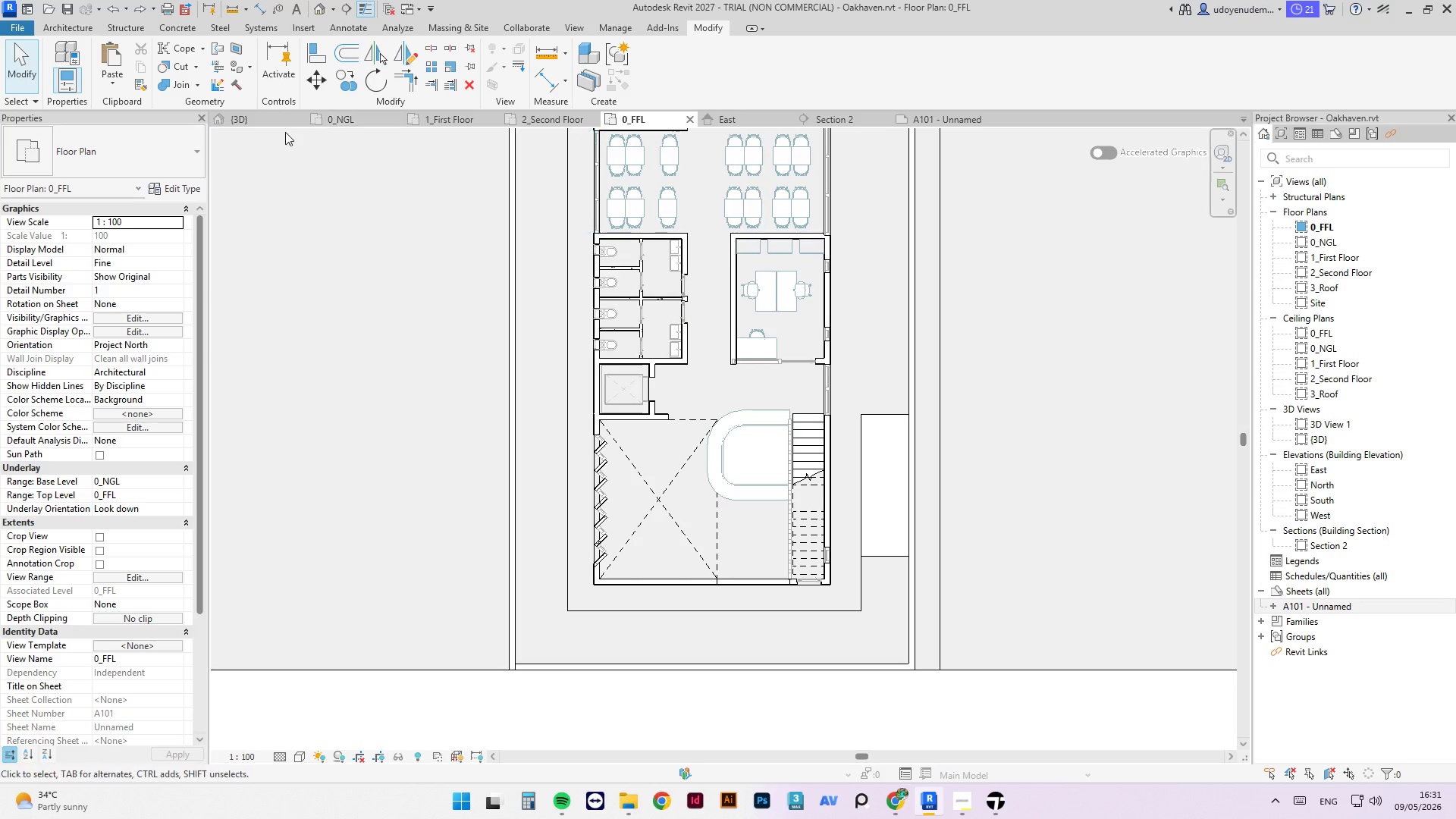 
left_click([247, 122])
 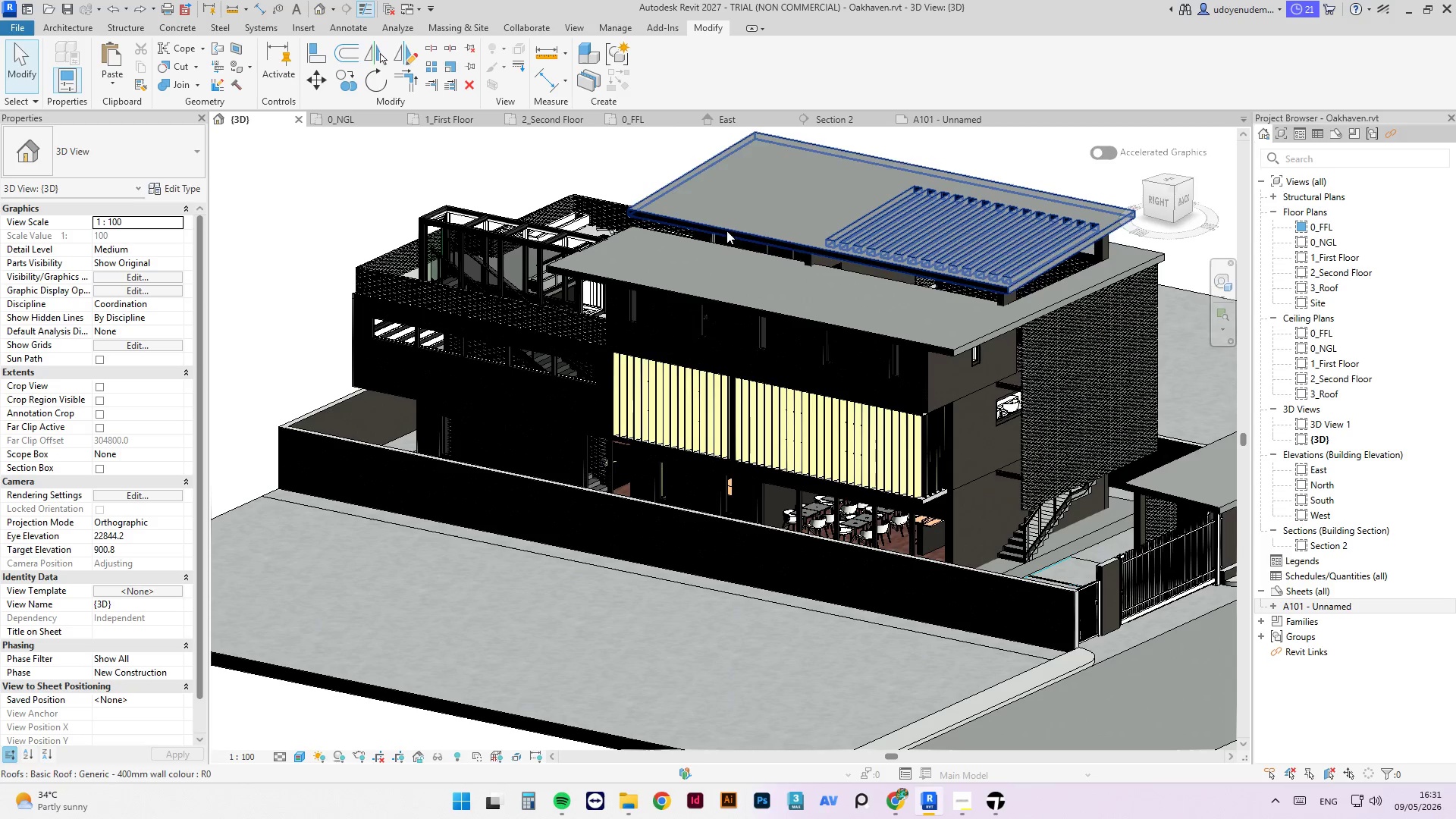 
hold_key(key=ShiftLeft, duration=1.22)
 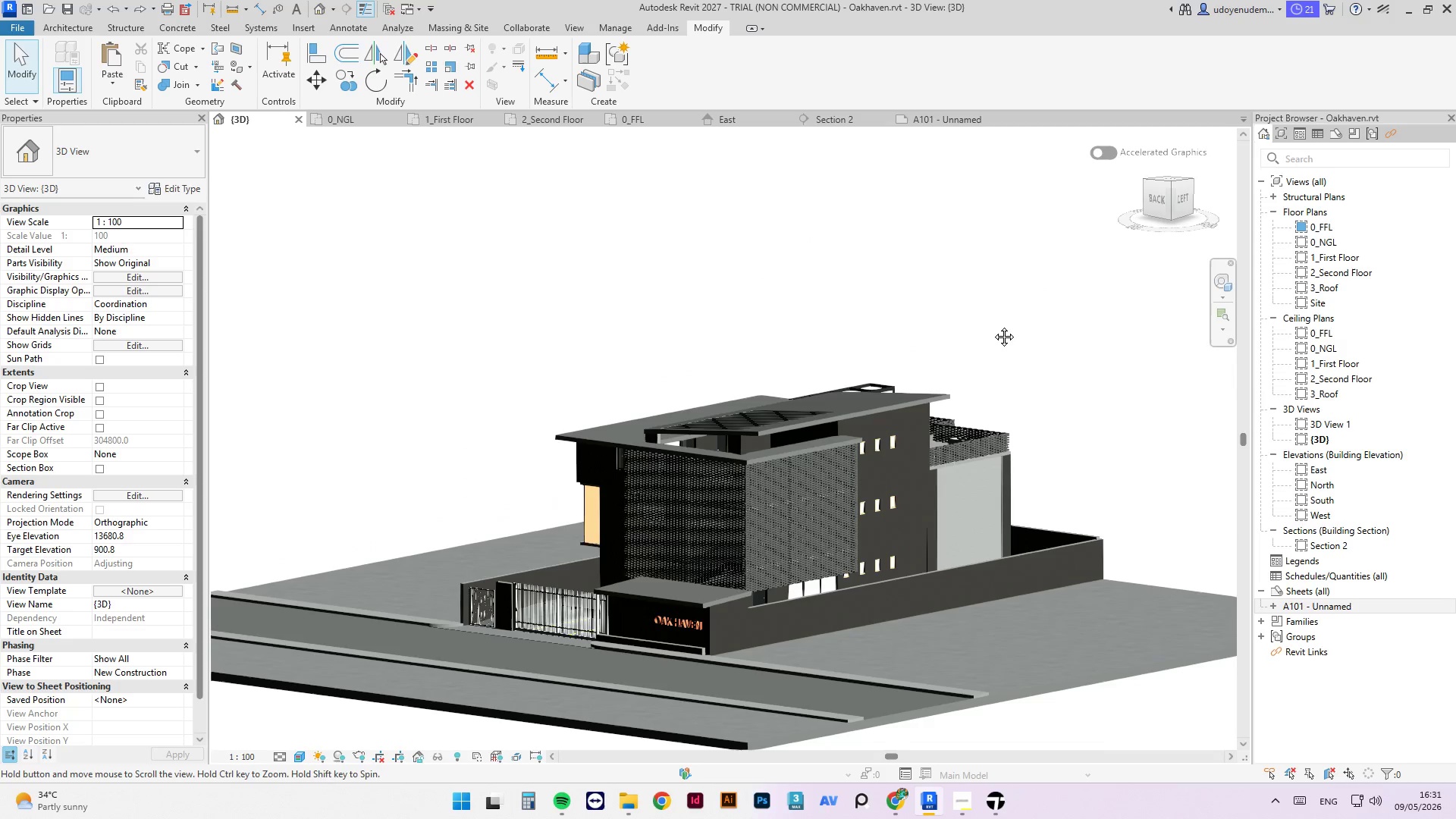 
scroll: coordinate [868, 425], scroll_direction: down, amount: 3.0
 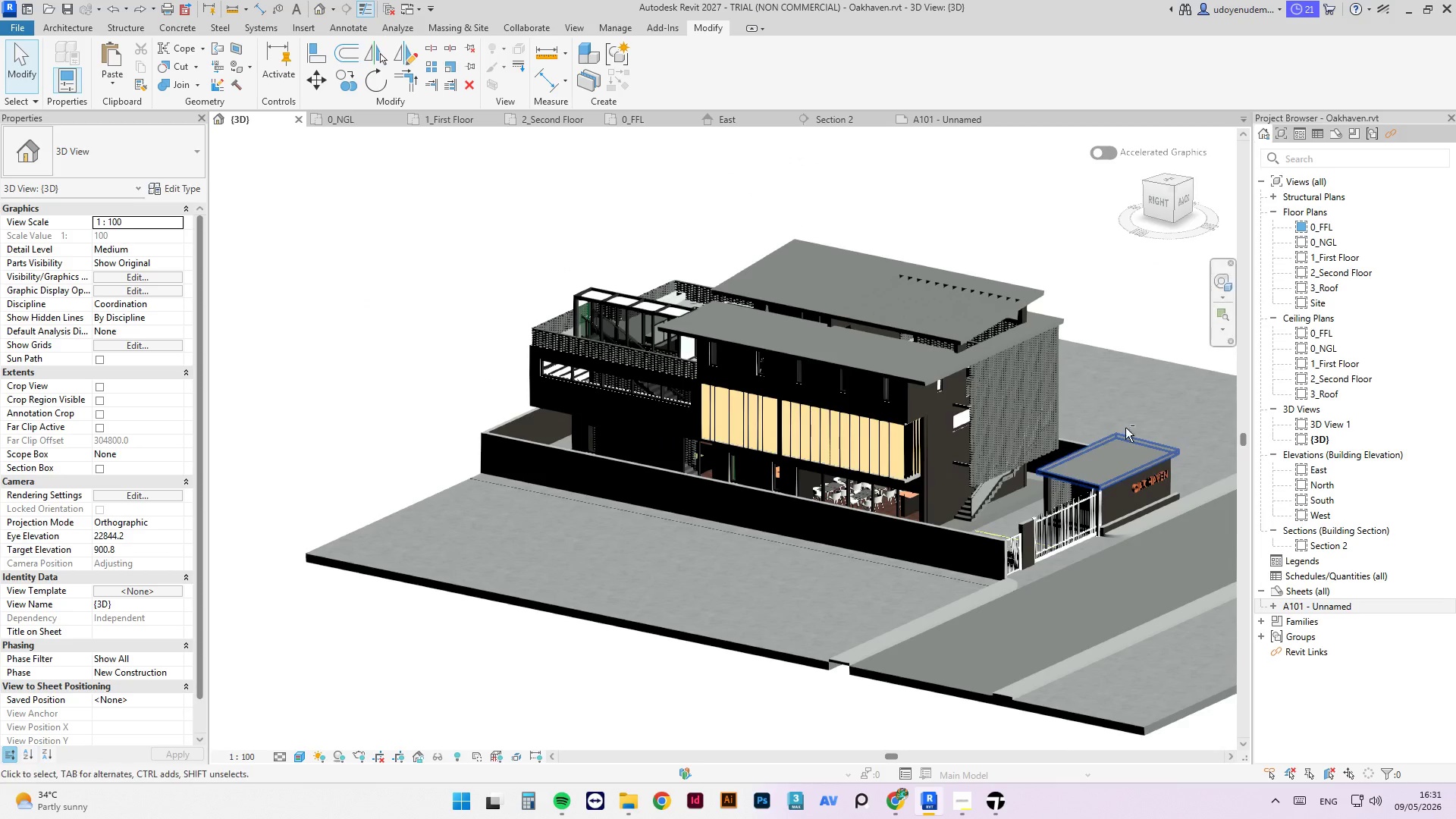 
hold_key(key=ShiftLeft, duration=1.39)
 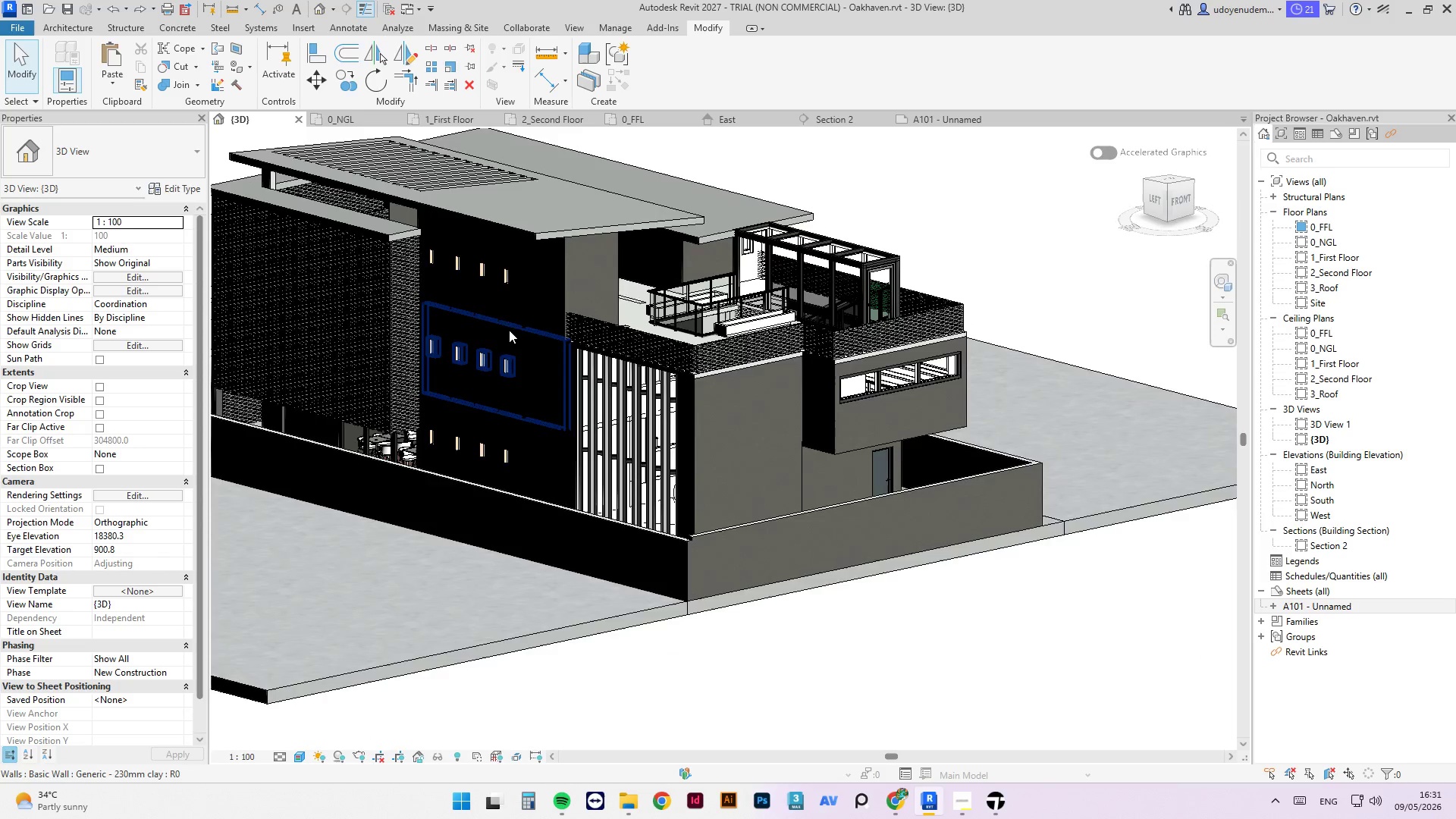 
scroll: coordinate [884, 419], scroll_direction: up, amount: 17.0
 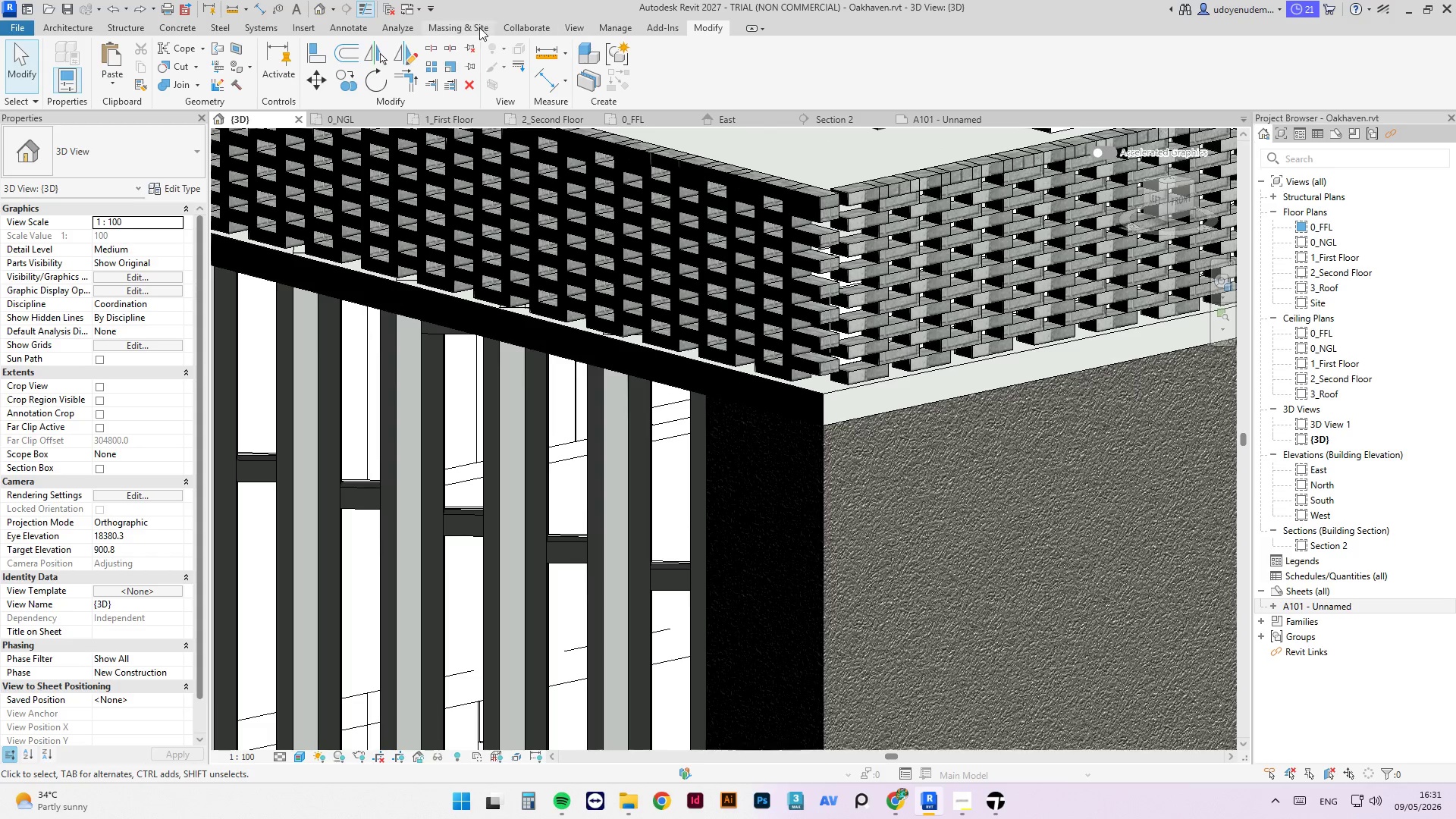 
wait(6.69)
 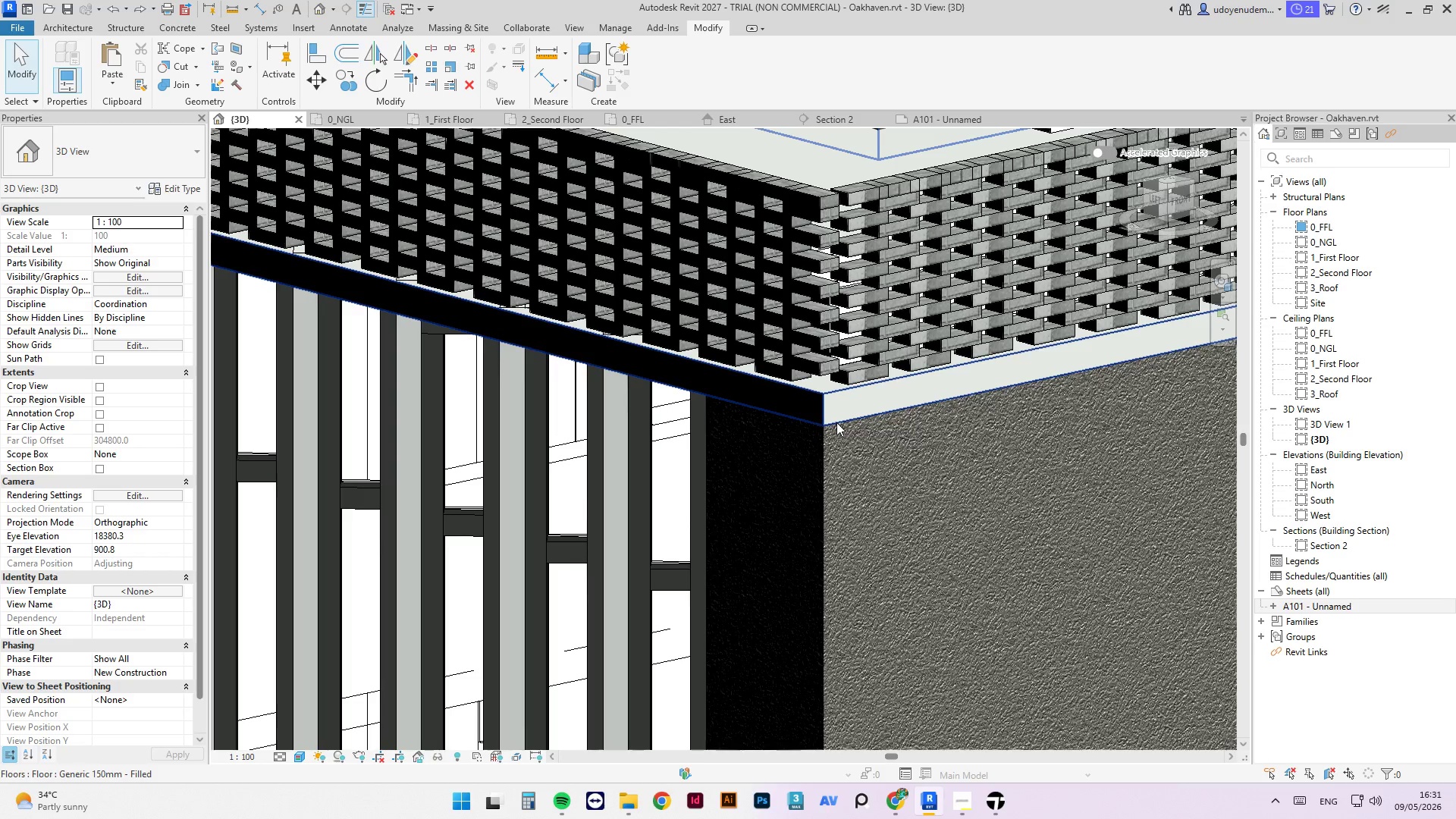 
mouse_move([421, 54])
 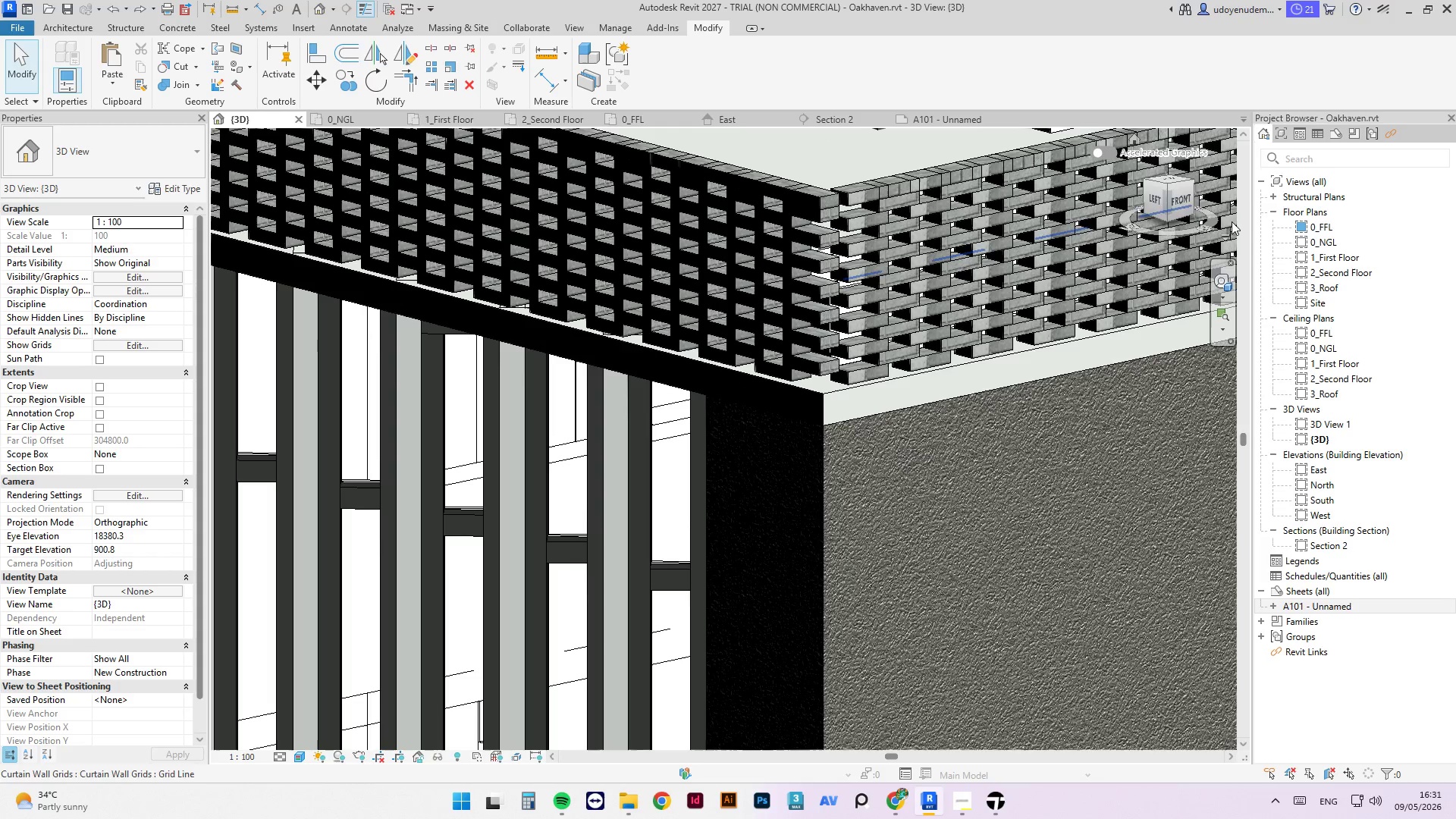 
scroll: coordinate [830, 508], scroll_direction: down, amount: 16.0
 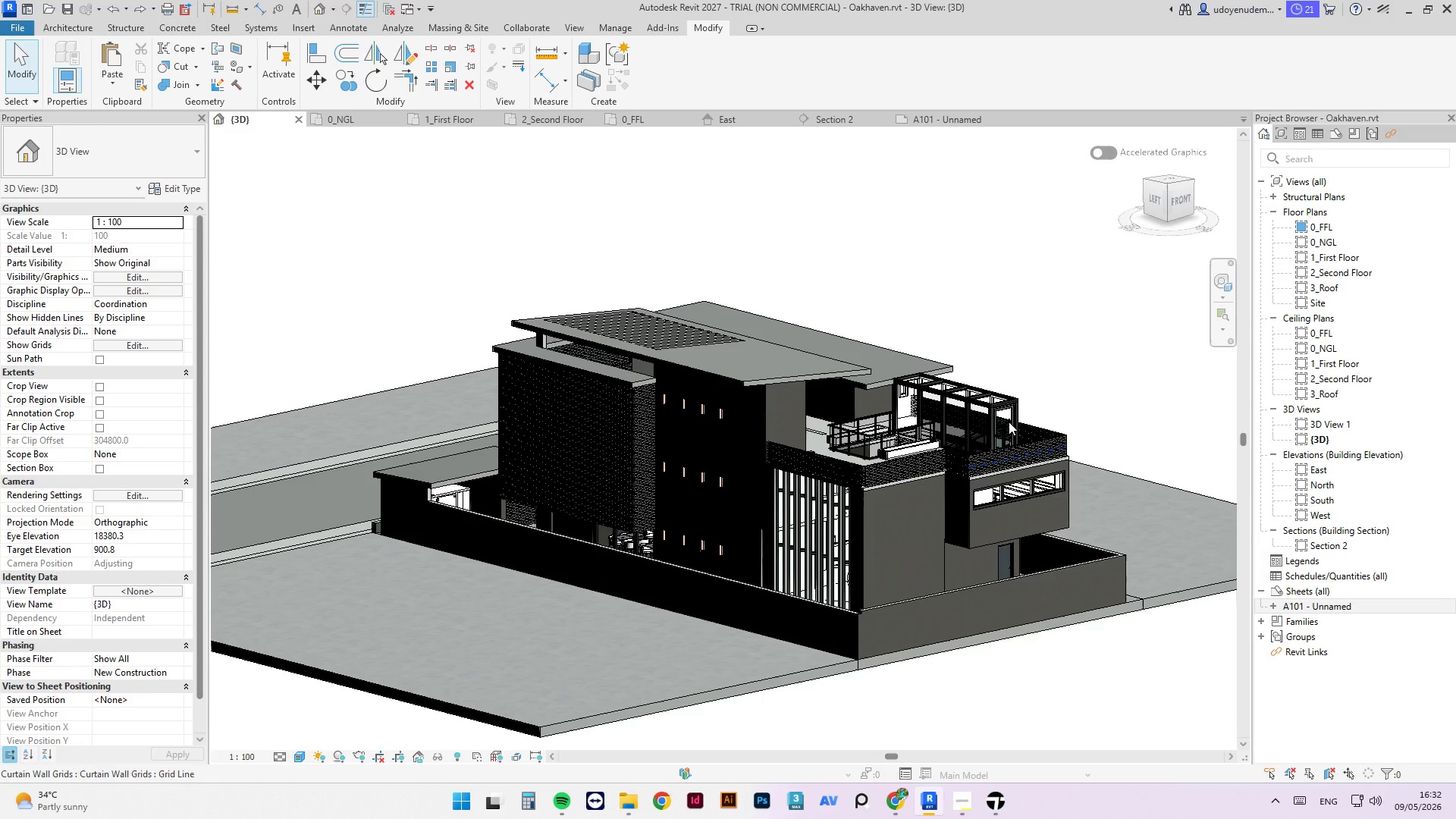 
scroll: coordinate [981, 400], scroll_direction: up, amount: 3.0
 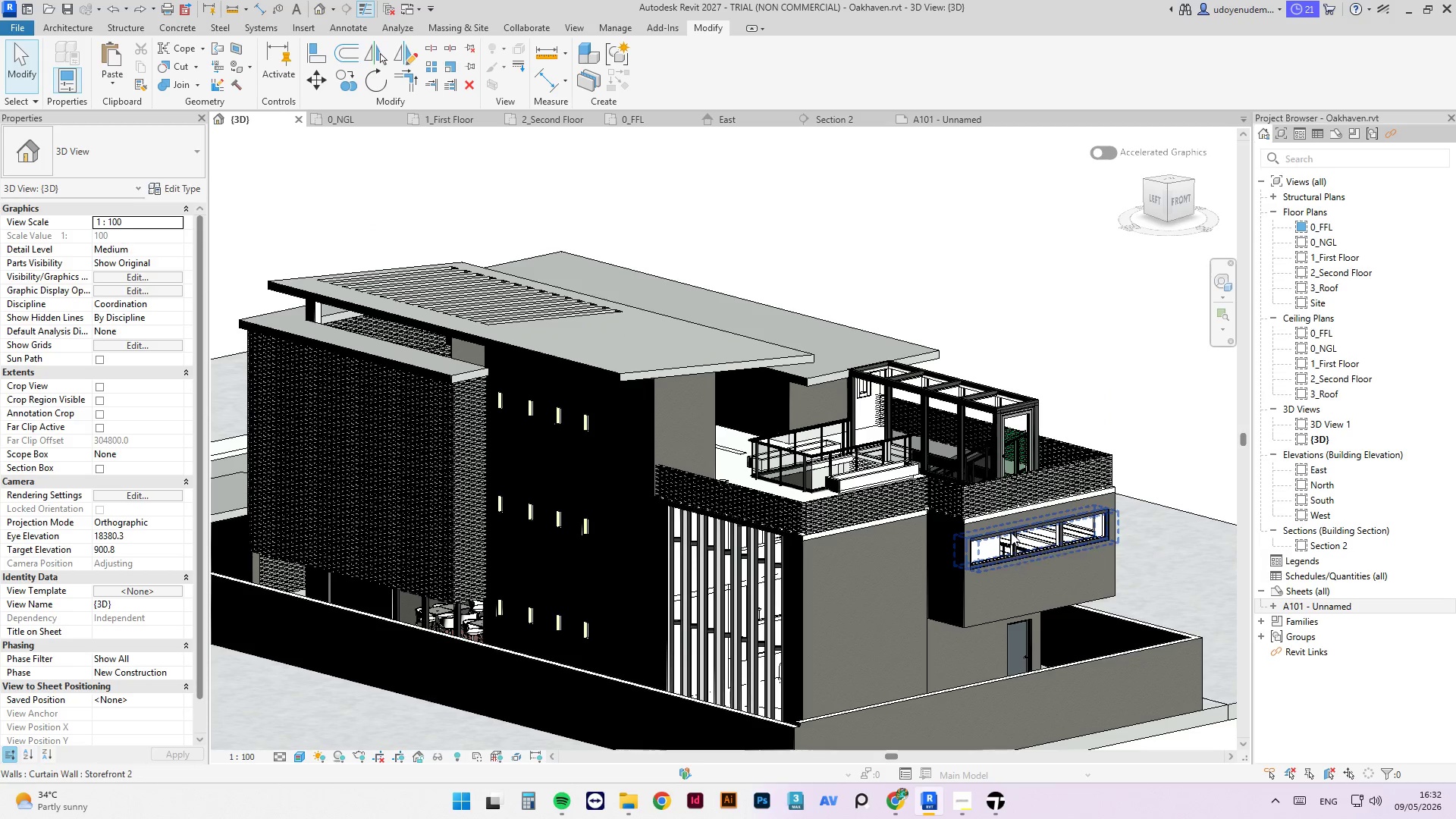 
hold_key(key=ShiftLeft, duration=1.11)
 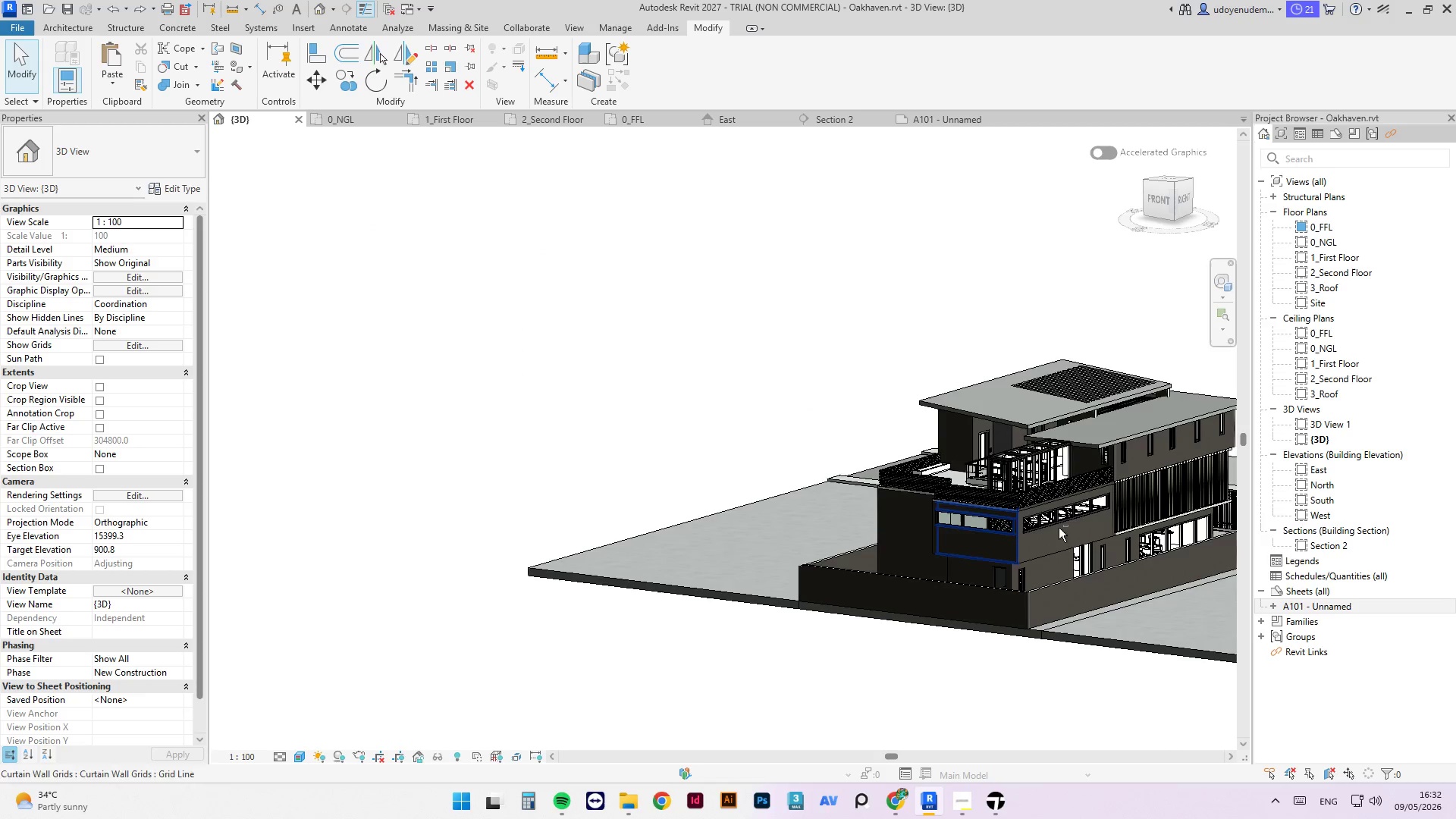 
scroll: coordinate [1021, 516], scroll_direction: down, amount: 5.0
 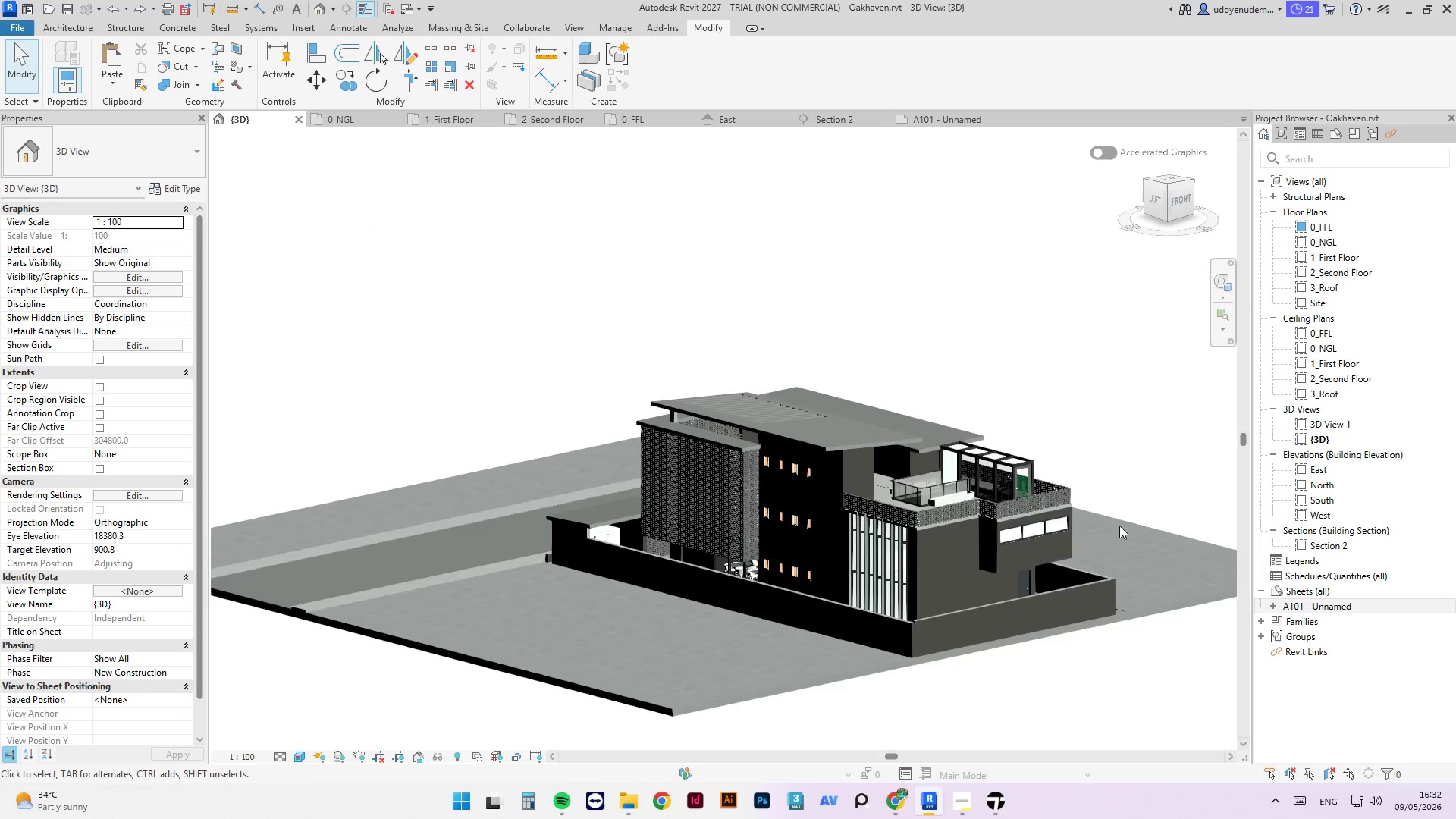 
scroll: coordinate [839, 532], scroll_direction: up, amount: 9.0
 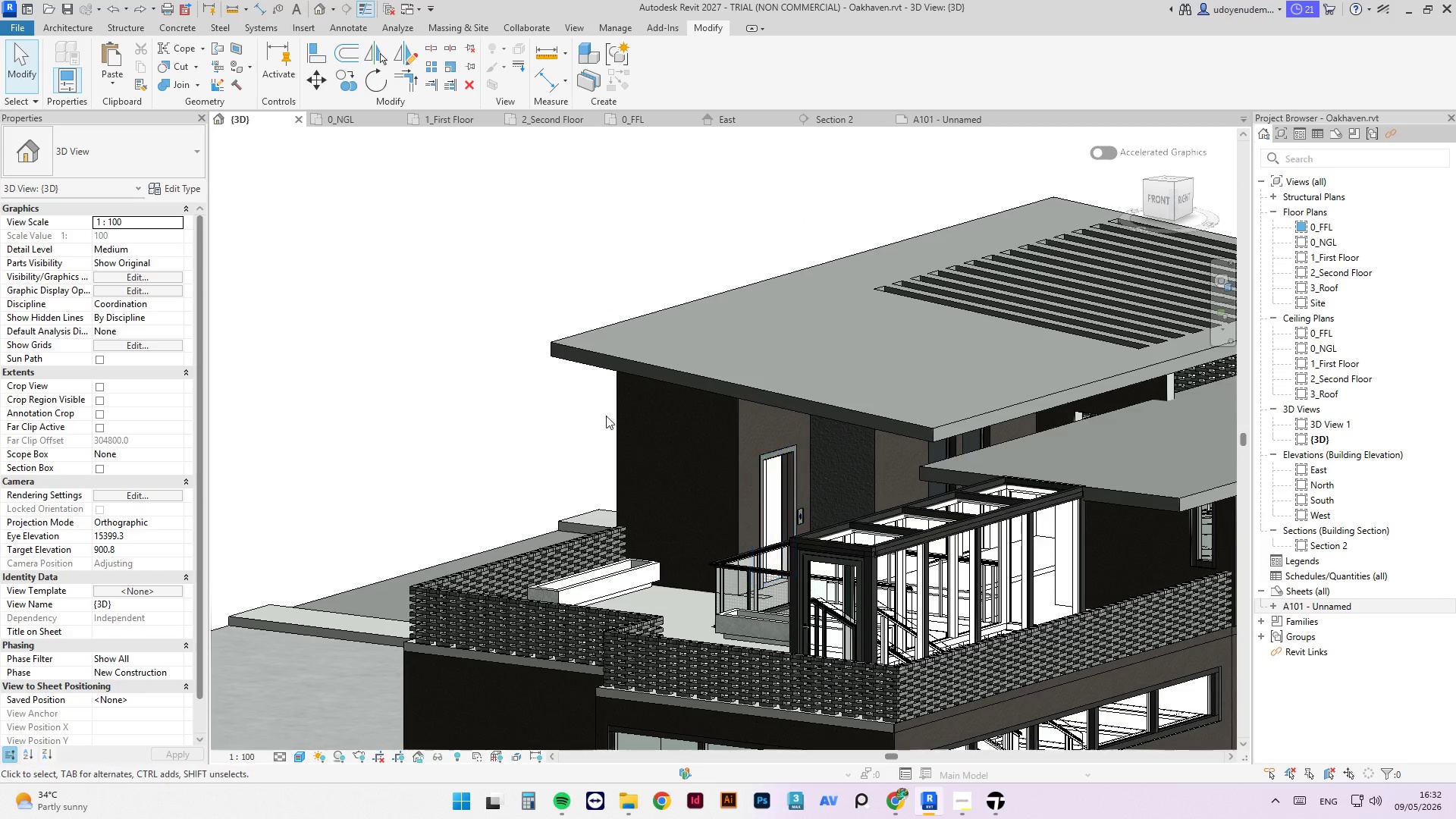 
left_click([342, 122])
 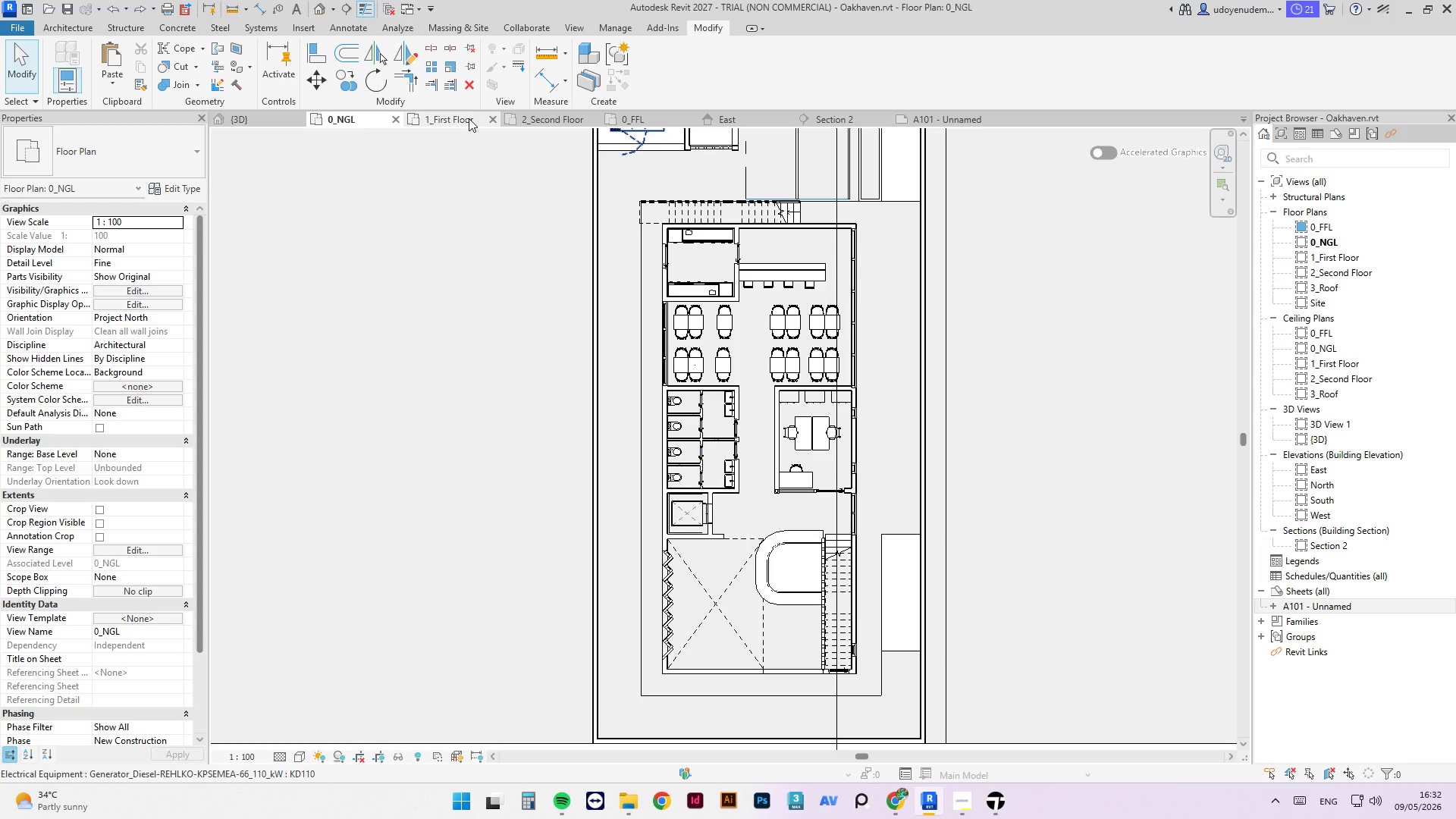 
left_click([469, 118])
 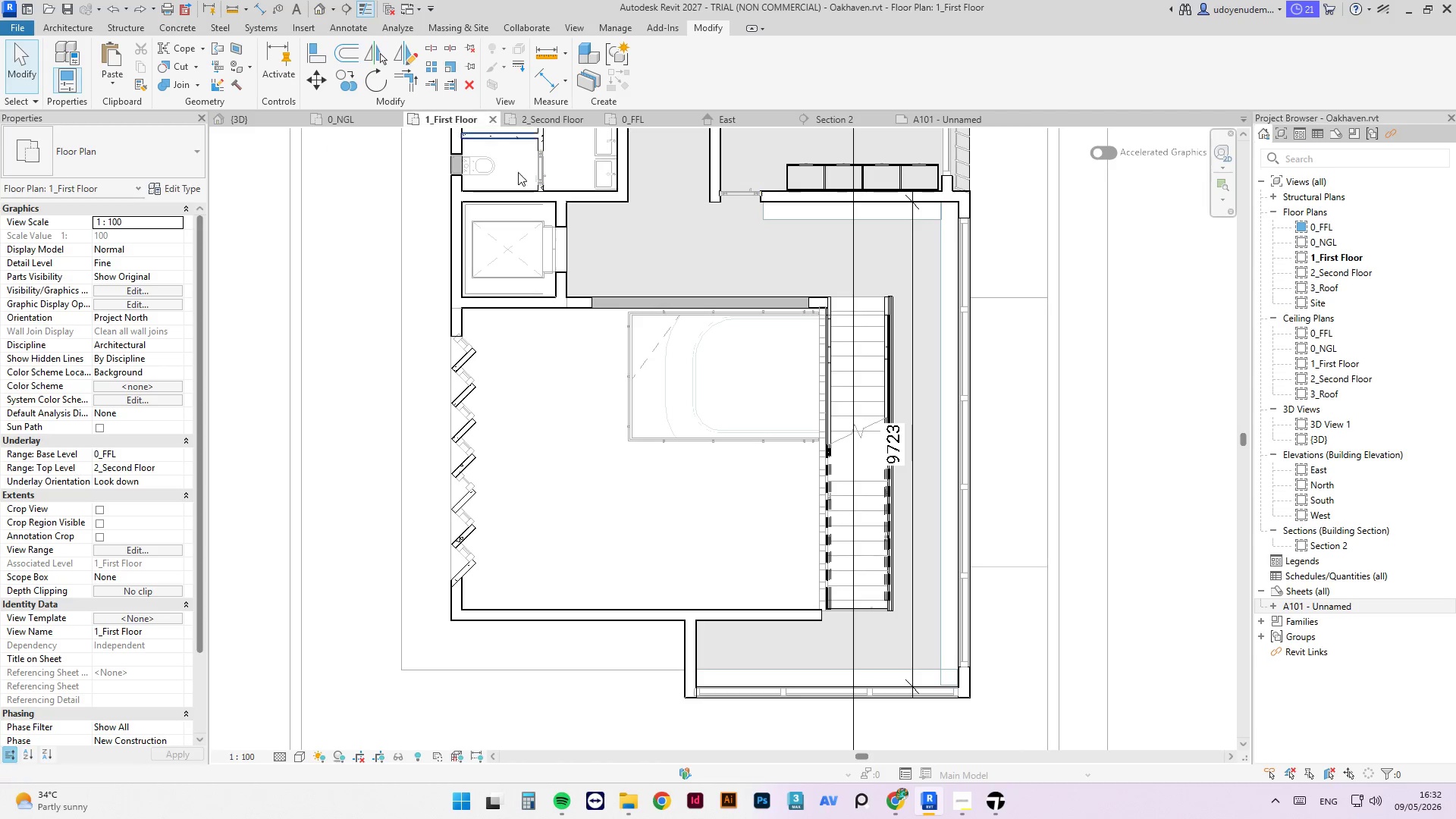 
left_click([566, 122])
 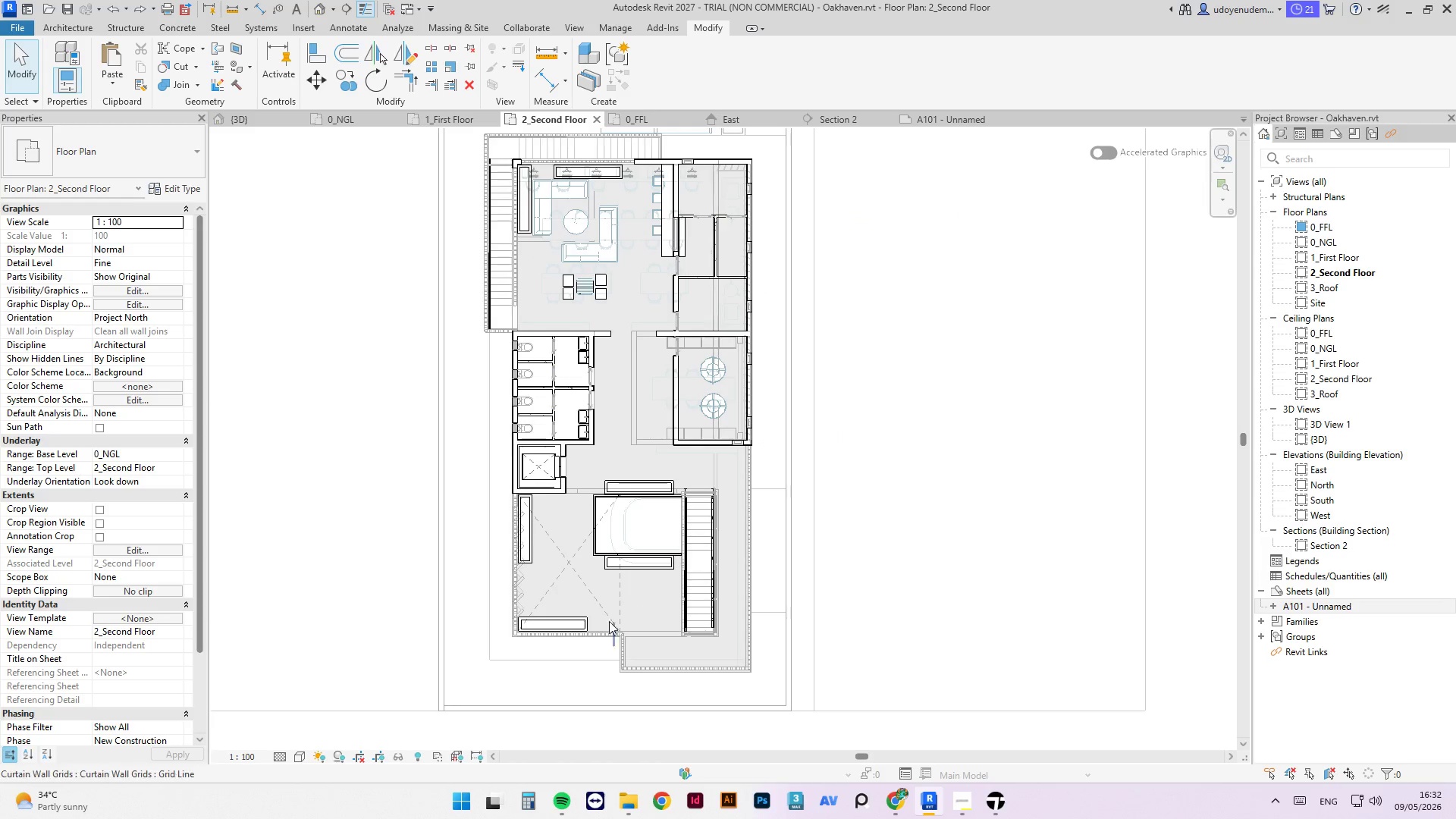 
scroll: coordinate [716, 650], scroll_direction: up, amount: 6.0
 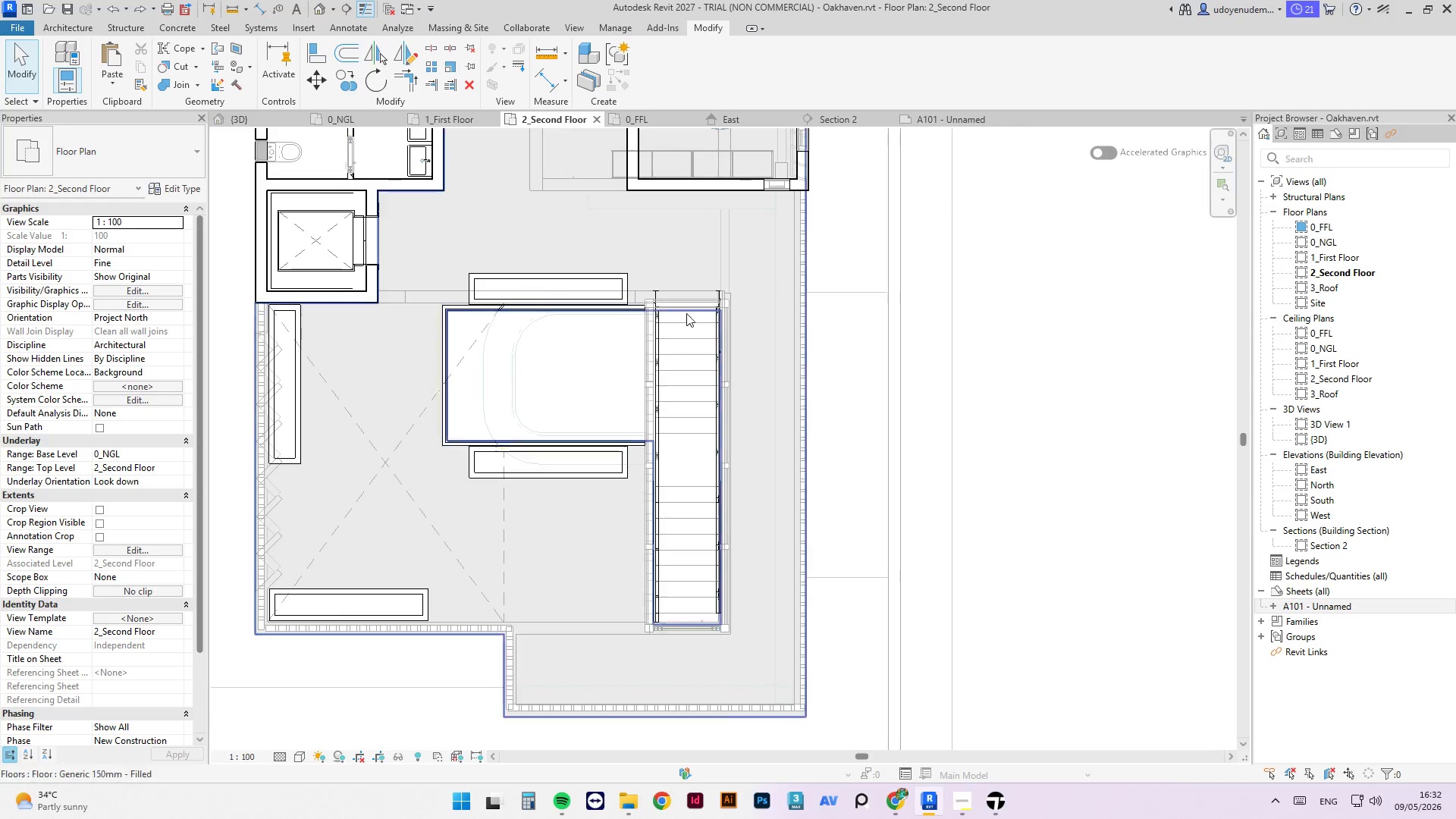 
left_click([657, 126])
 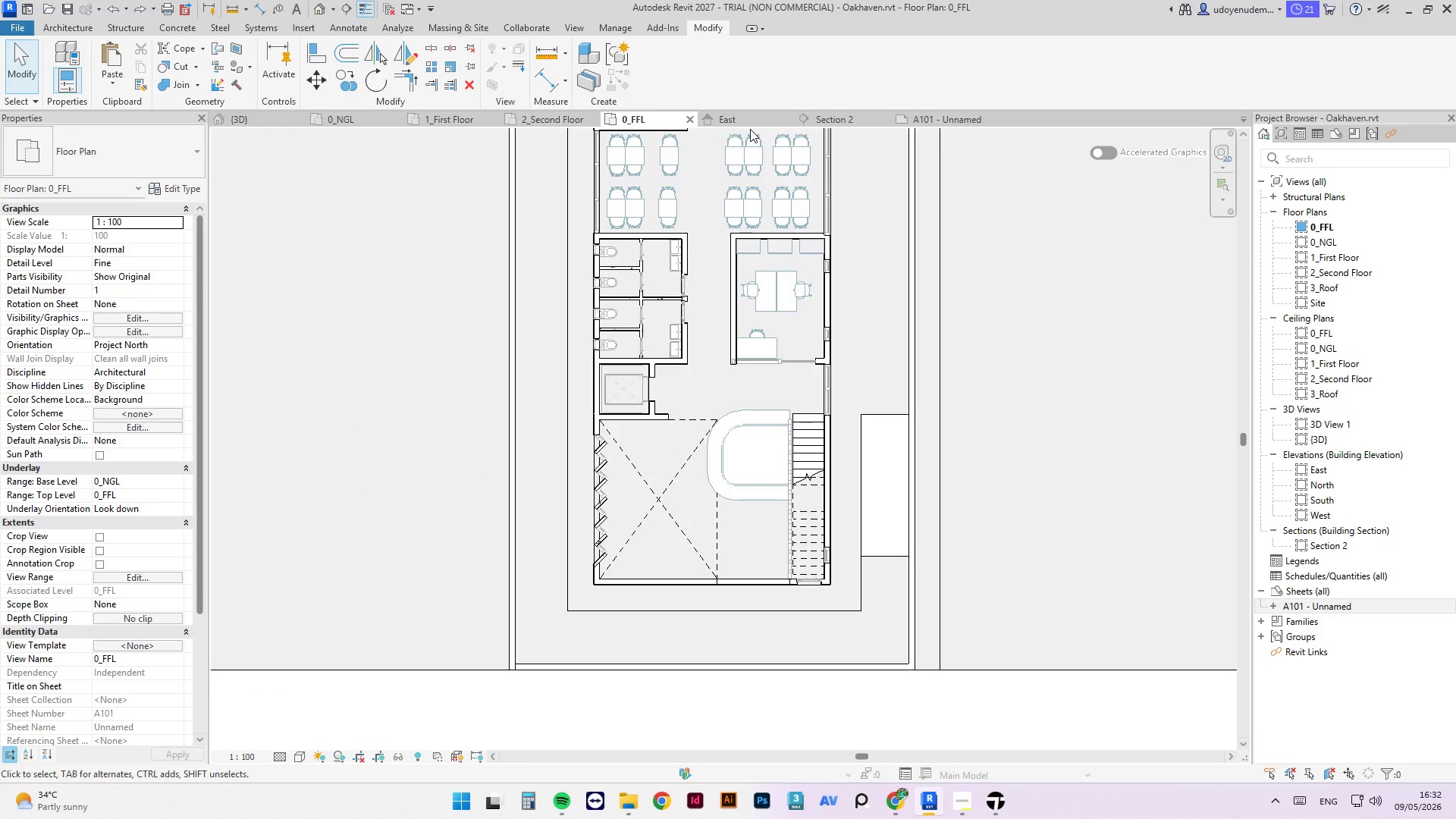 
wait(30.61)
 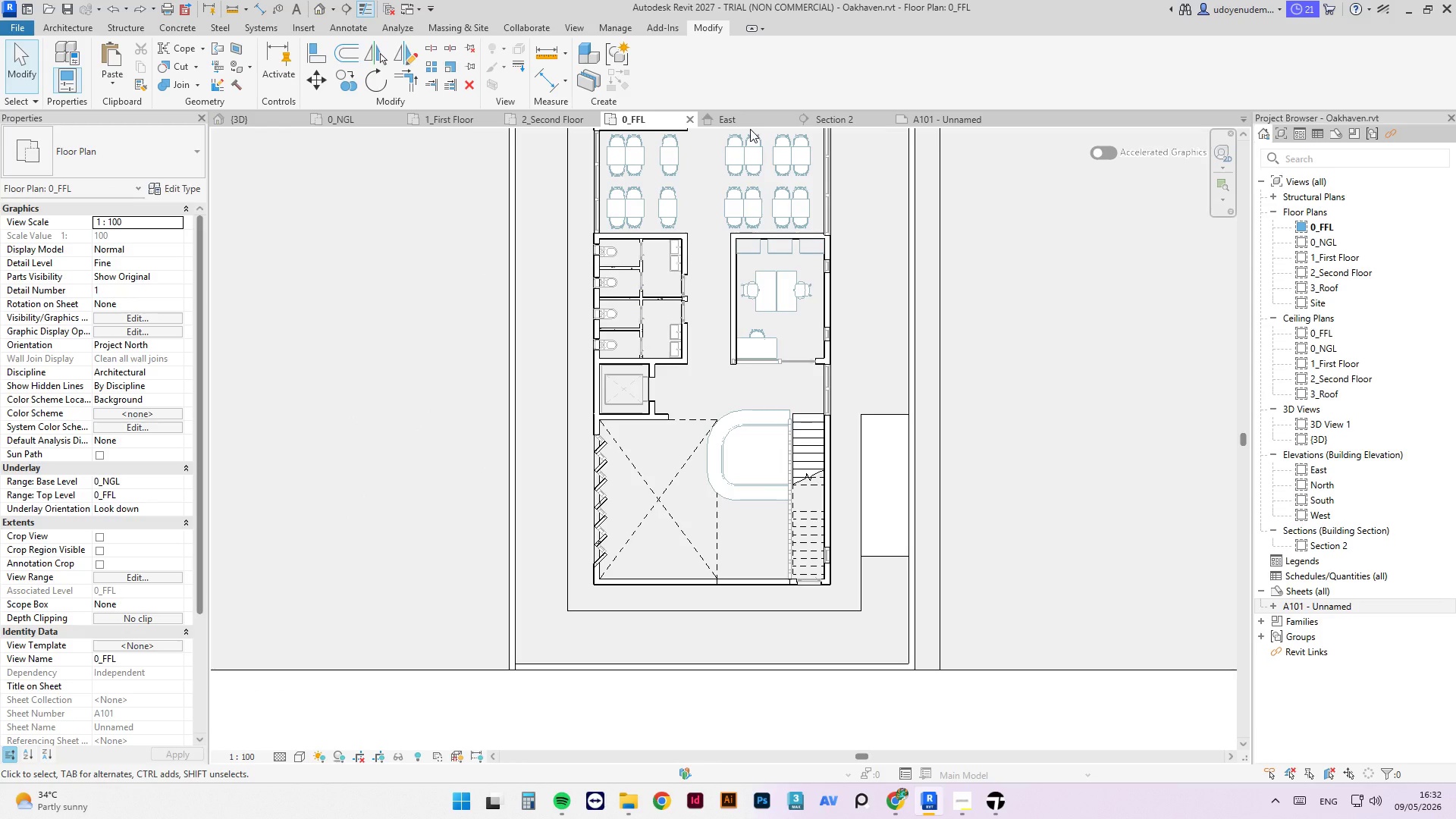 
scroll: coordinate [786, 407], scroll_direction: up, amount: 5.0
 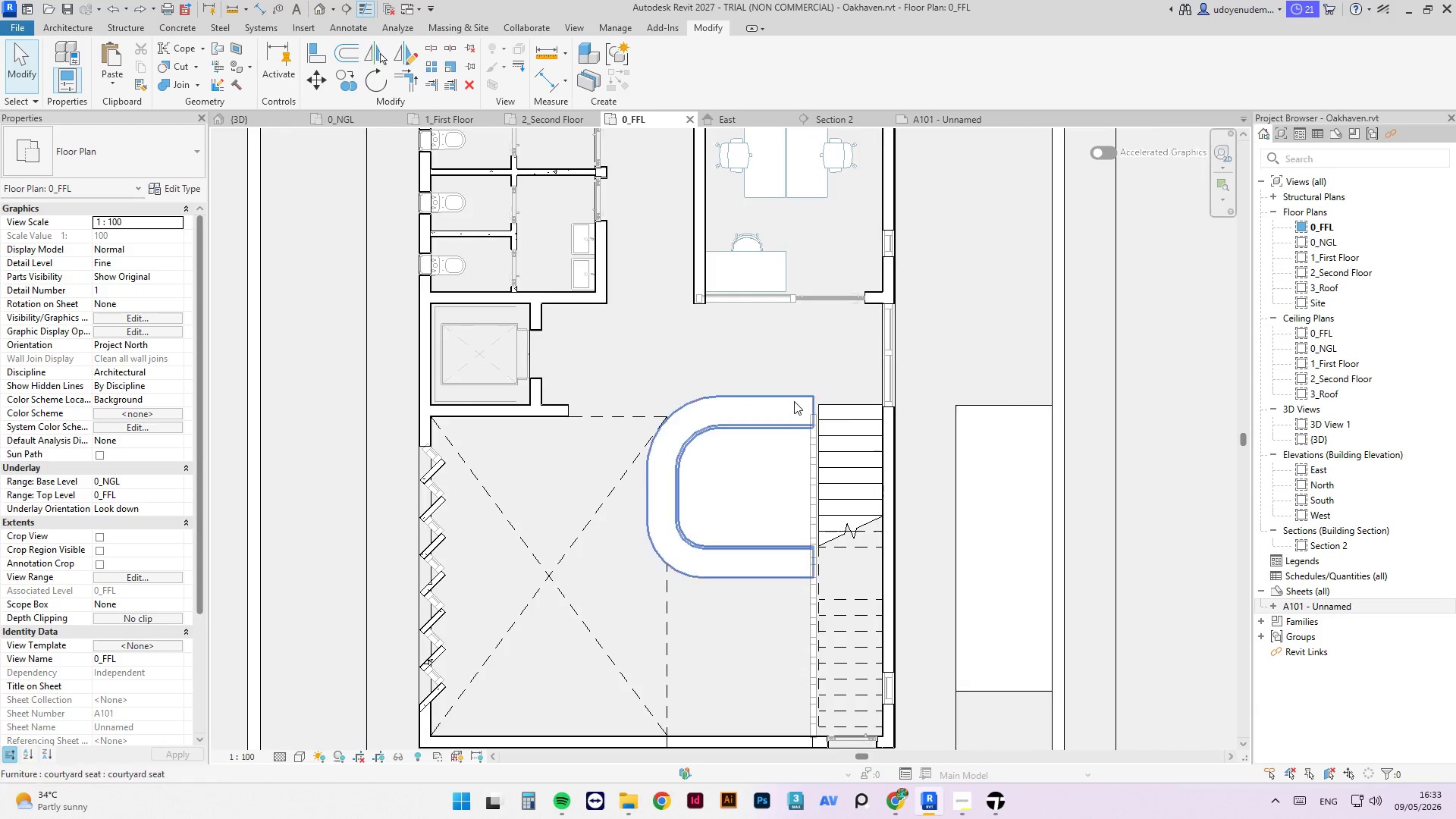 
left_click([794, 400])
 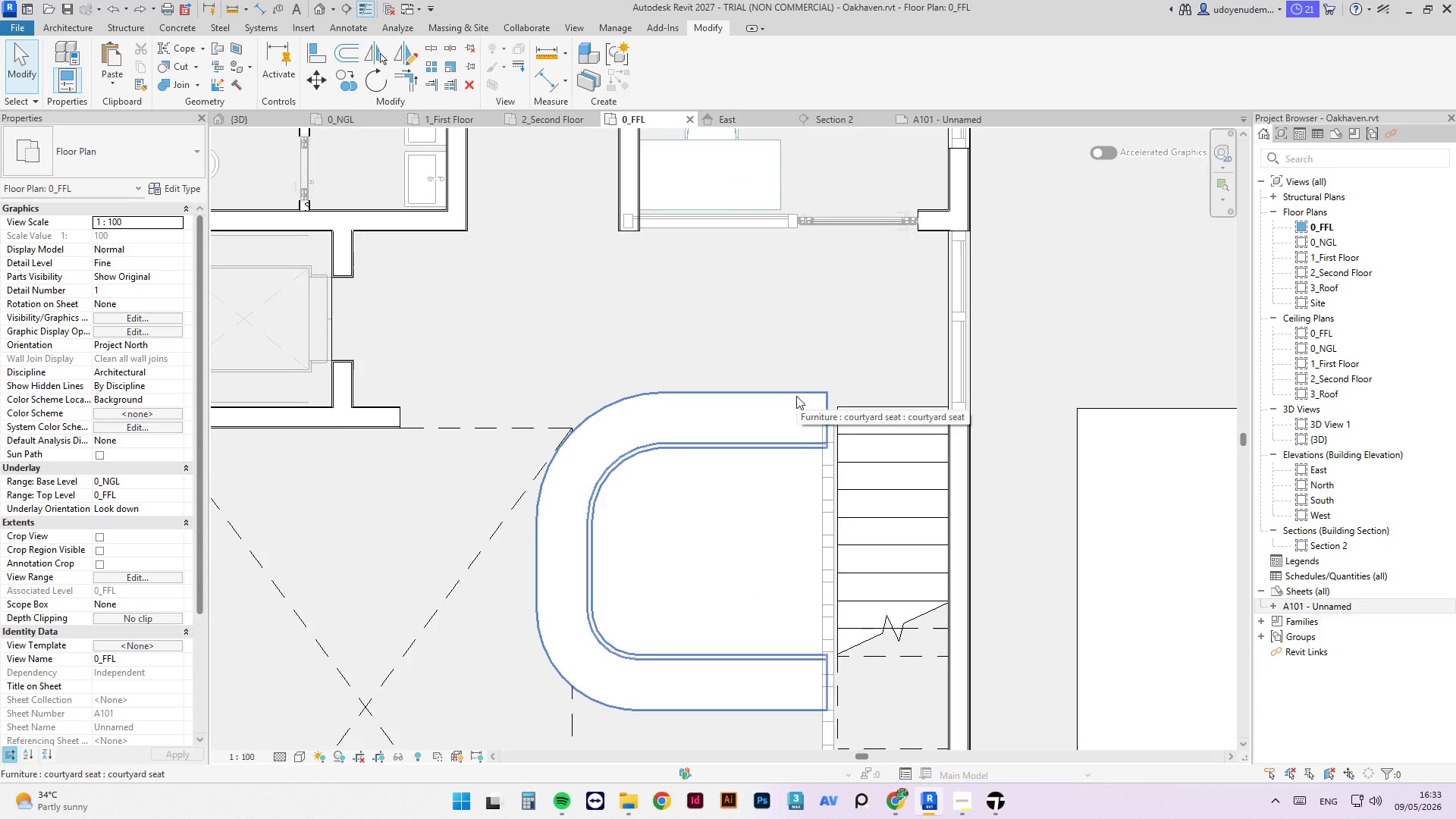 
scroll: coordinate [794, 401], scroll_direction: up, amount: 4.0
 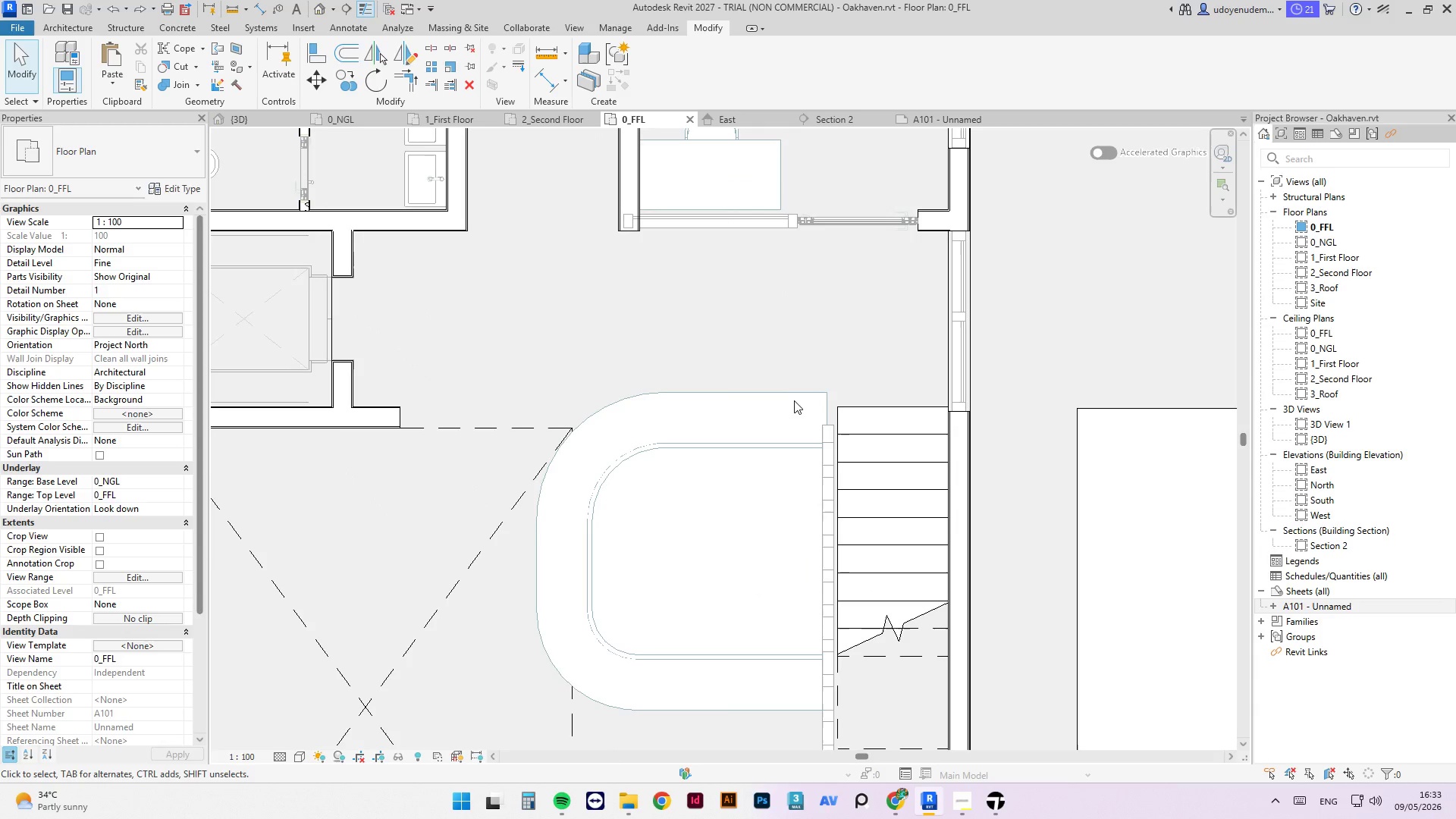 
key(ArrowLeft)
 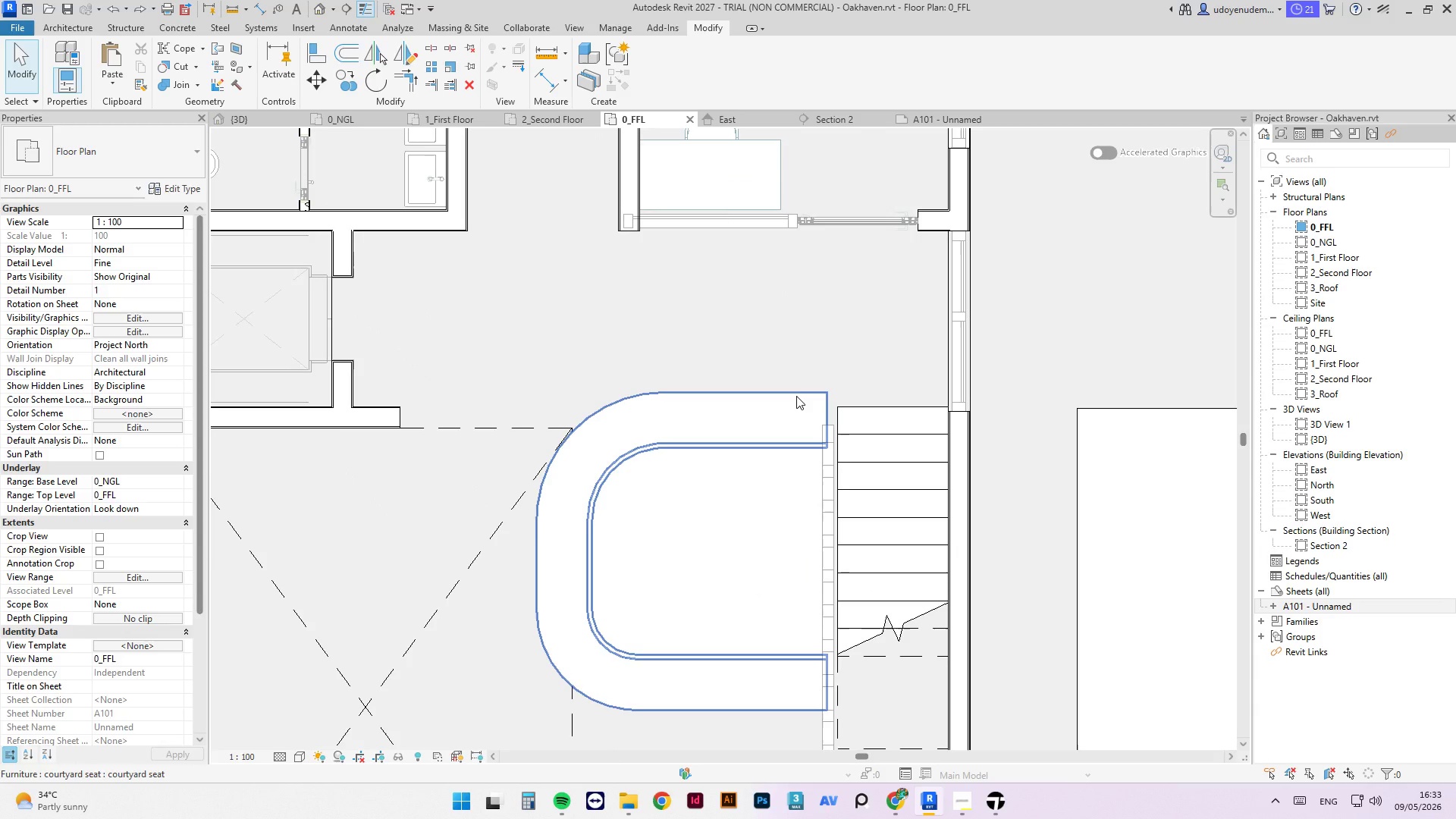 
key(ArrowLeft)
 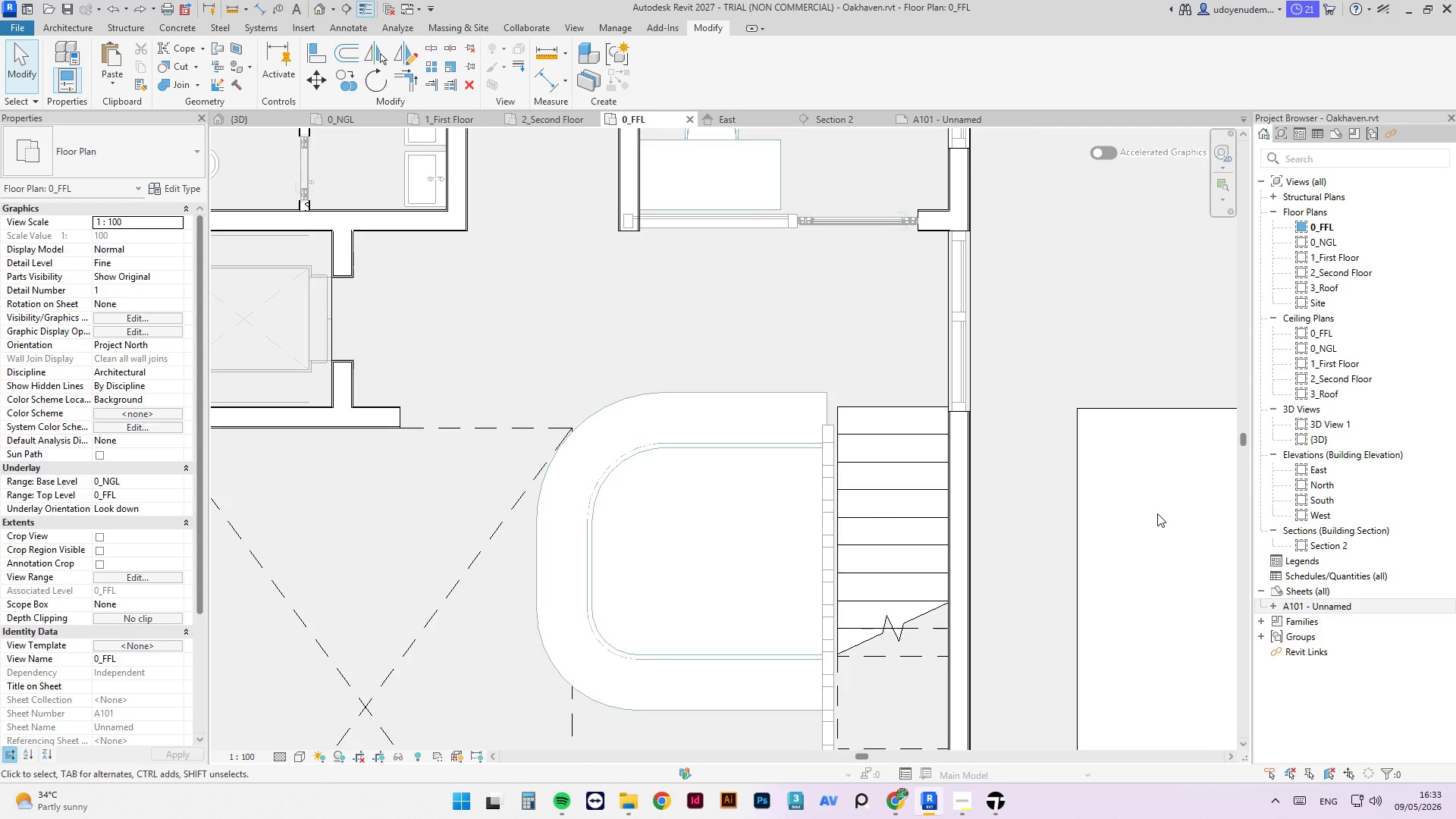 
wait(24.38)
 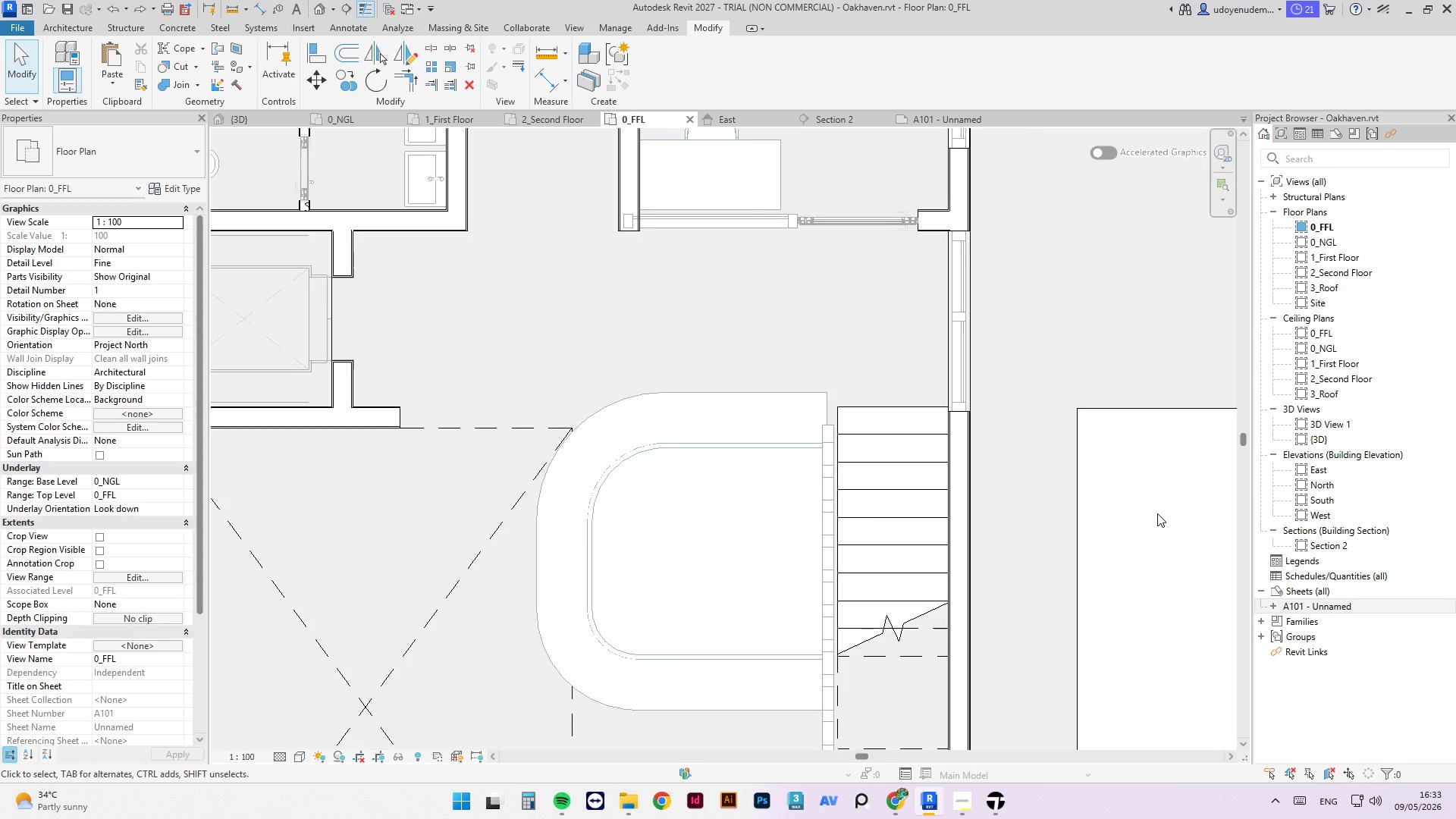 
double_click([680, 463])
 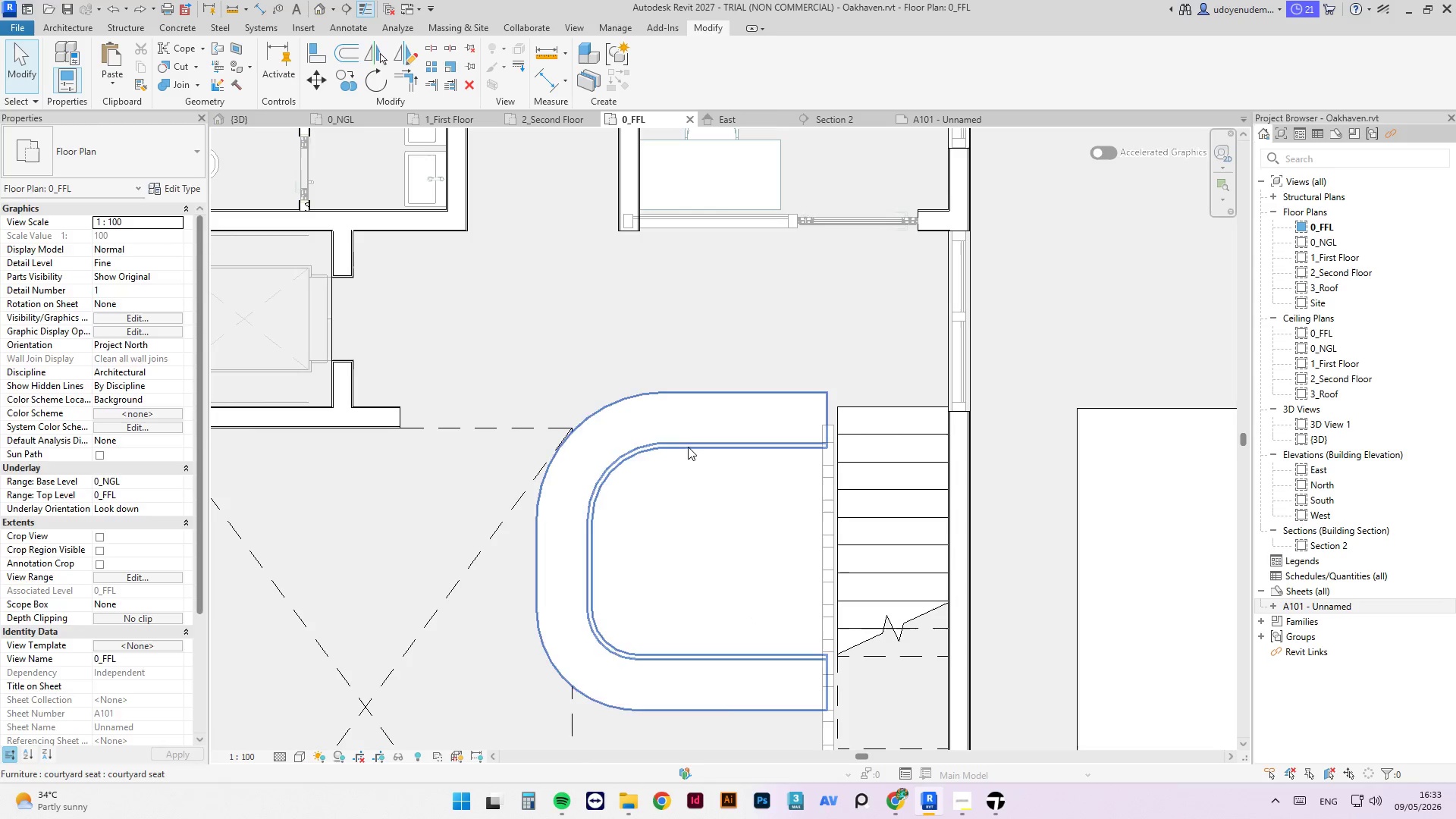 
triple_click([688, 447])
 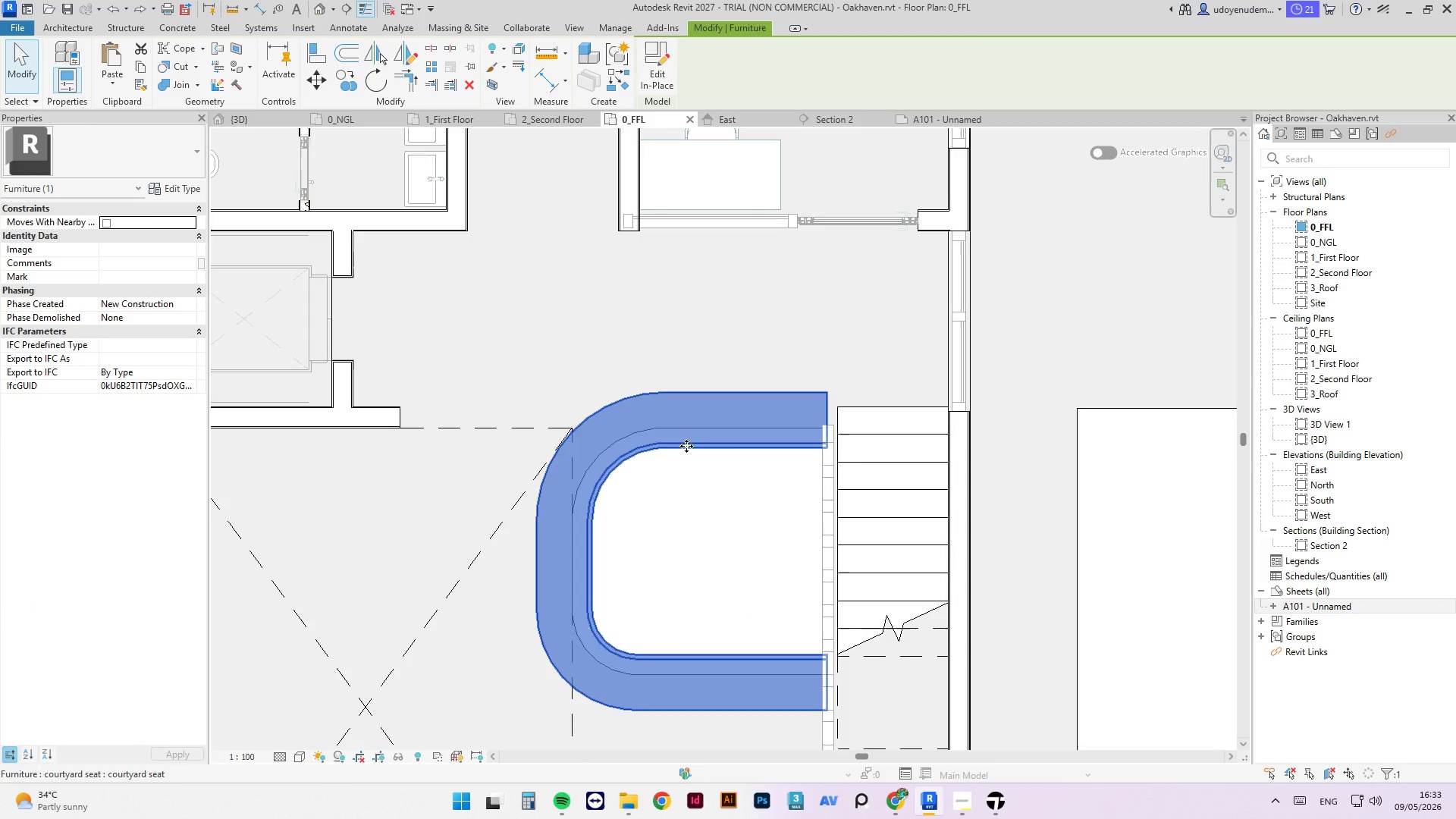 
key(ArrowLeft)
 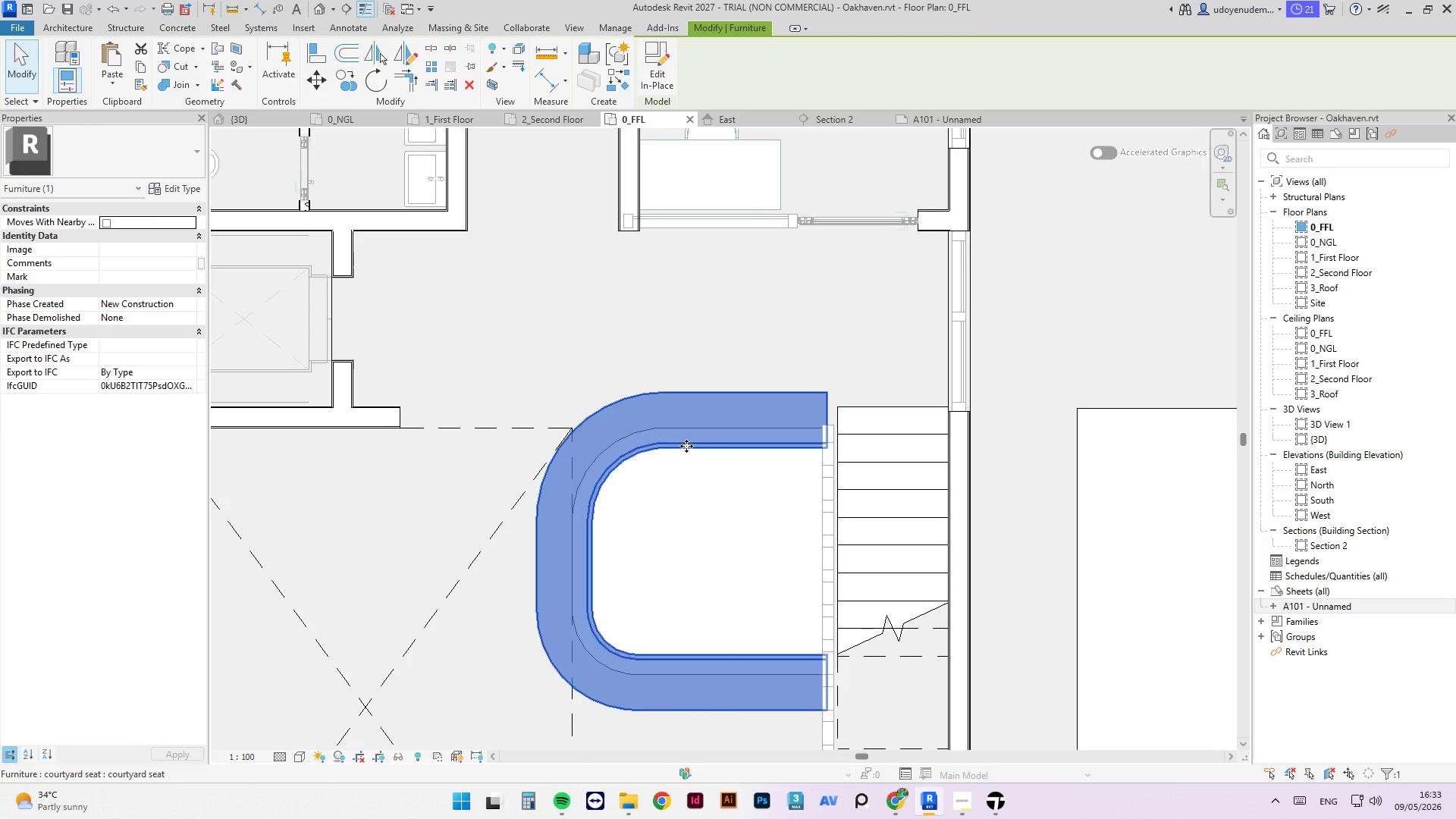 
key(ArrowLeft)
 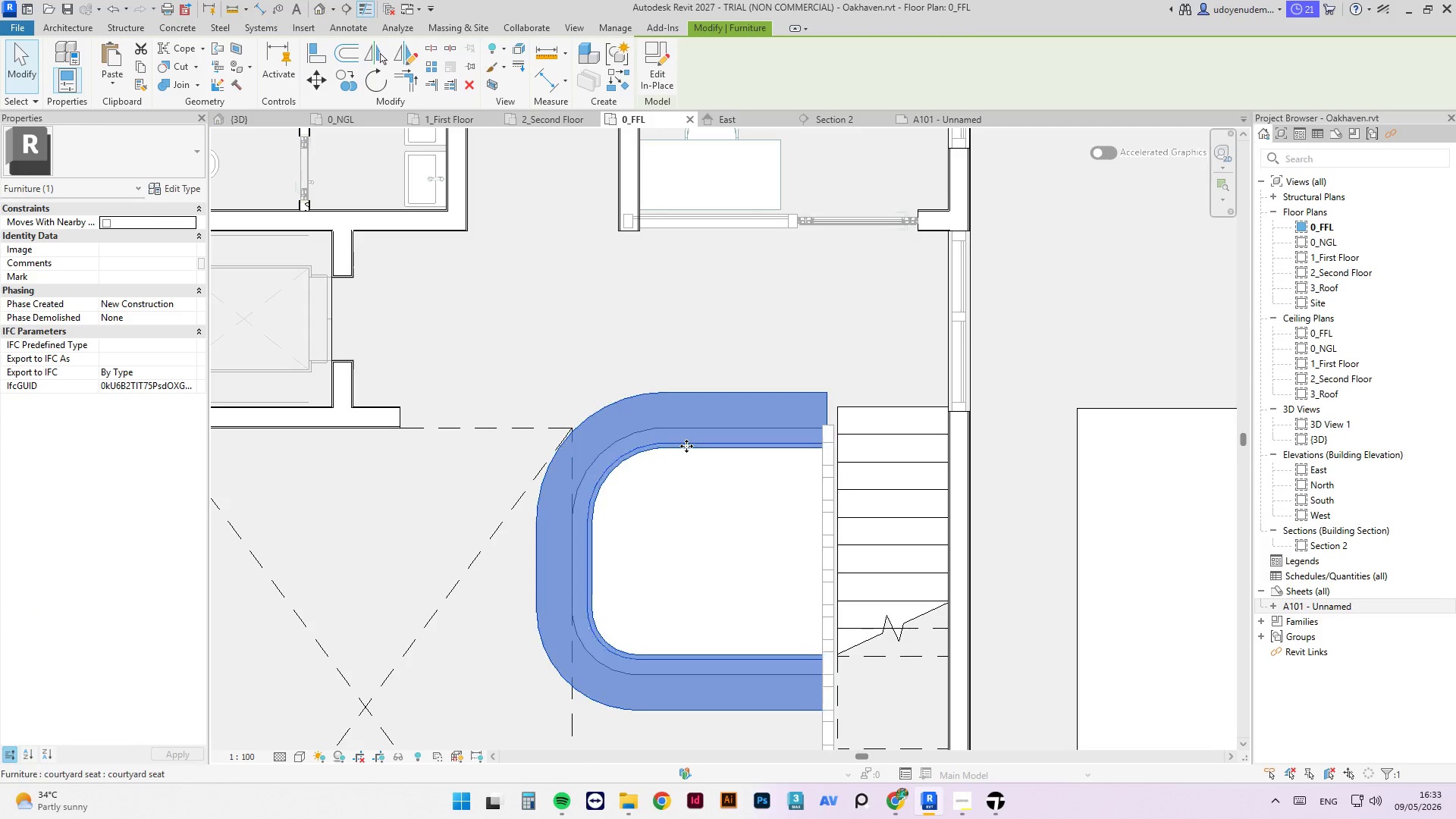 
key(ArrowLeft)
 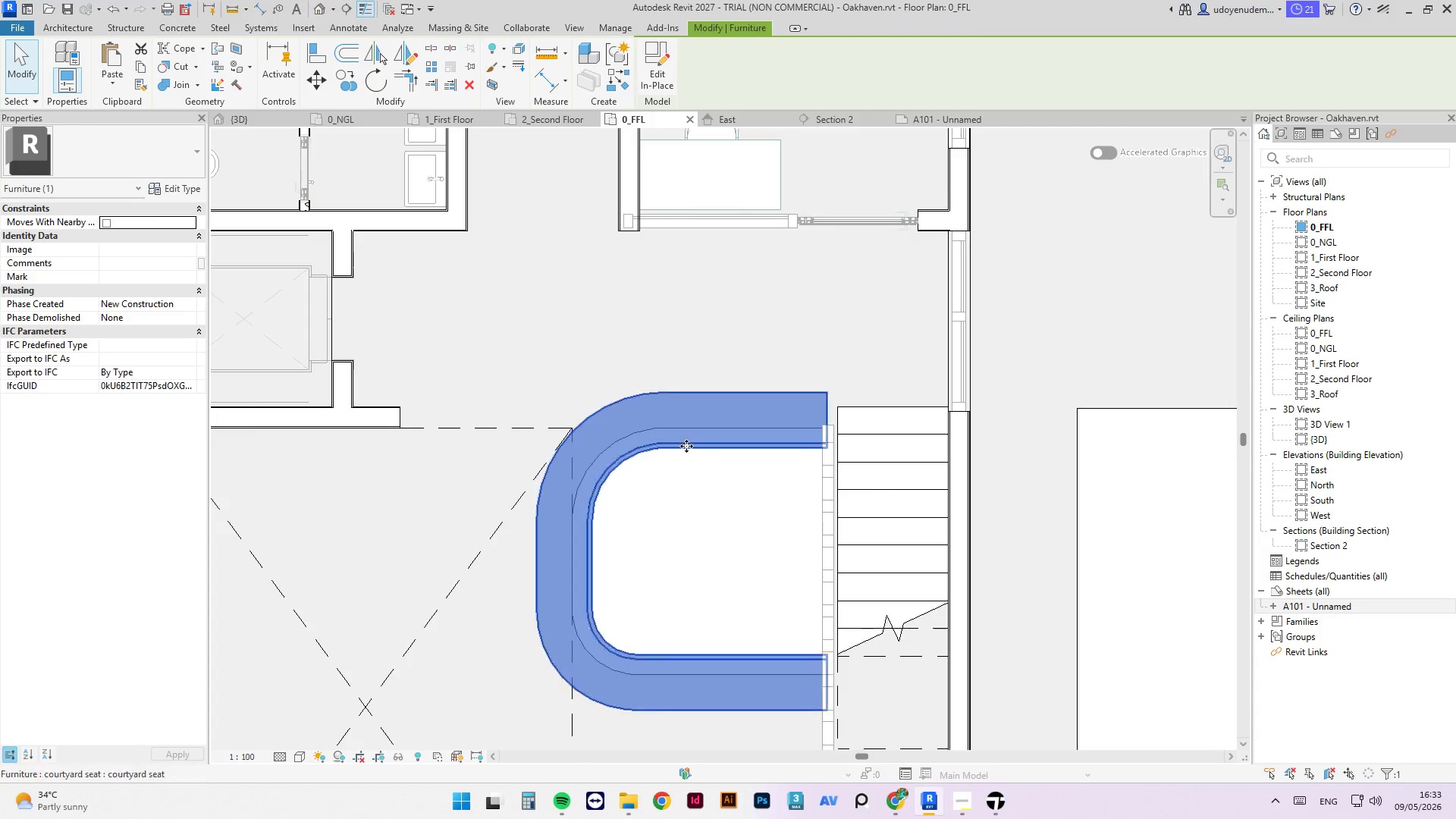 
key(ArrowLeft)
 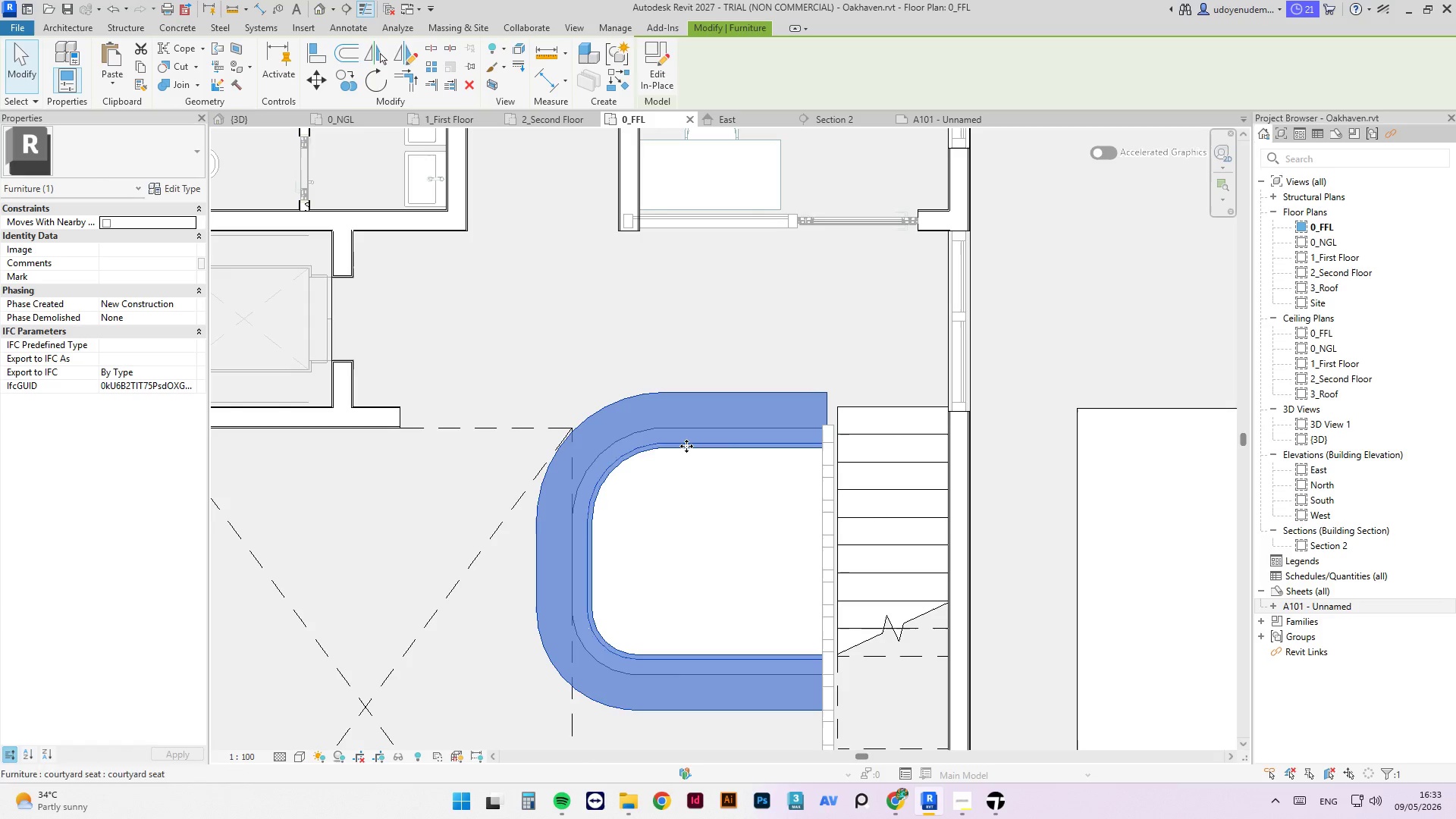 
key(ArrowLeft)
 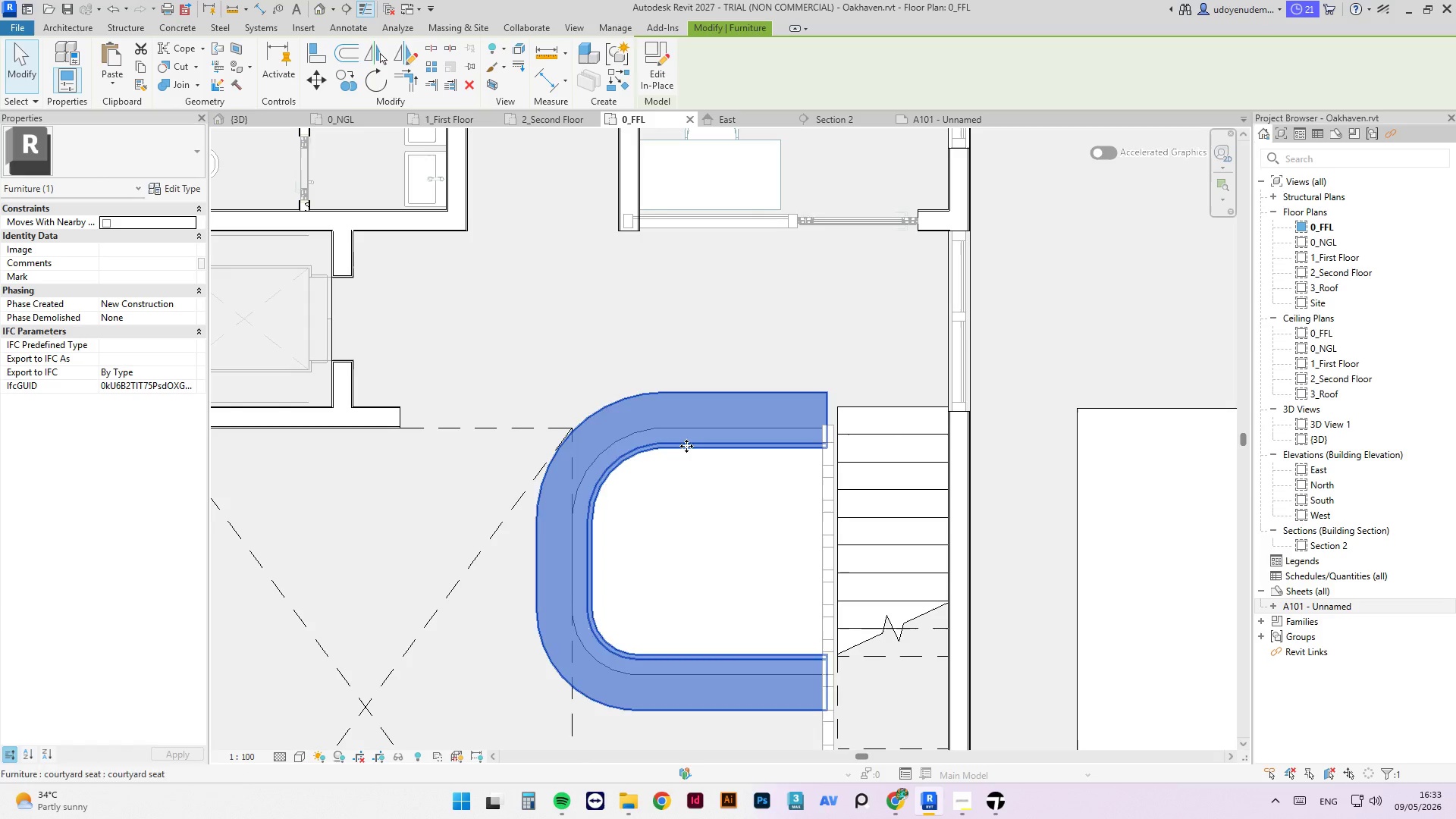 
key(ArrowRight)
 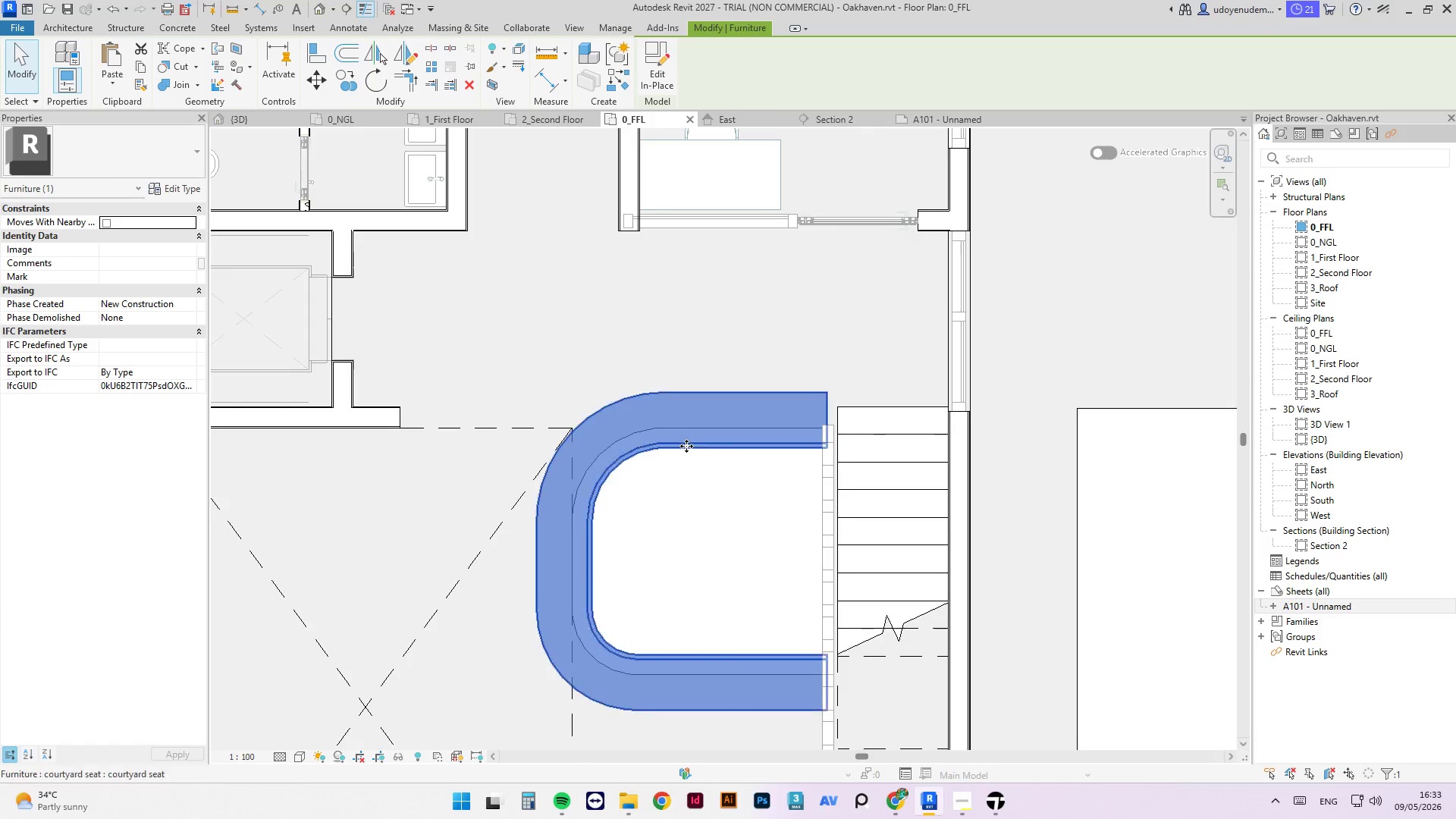 
key(ArrowRight)
 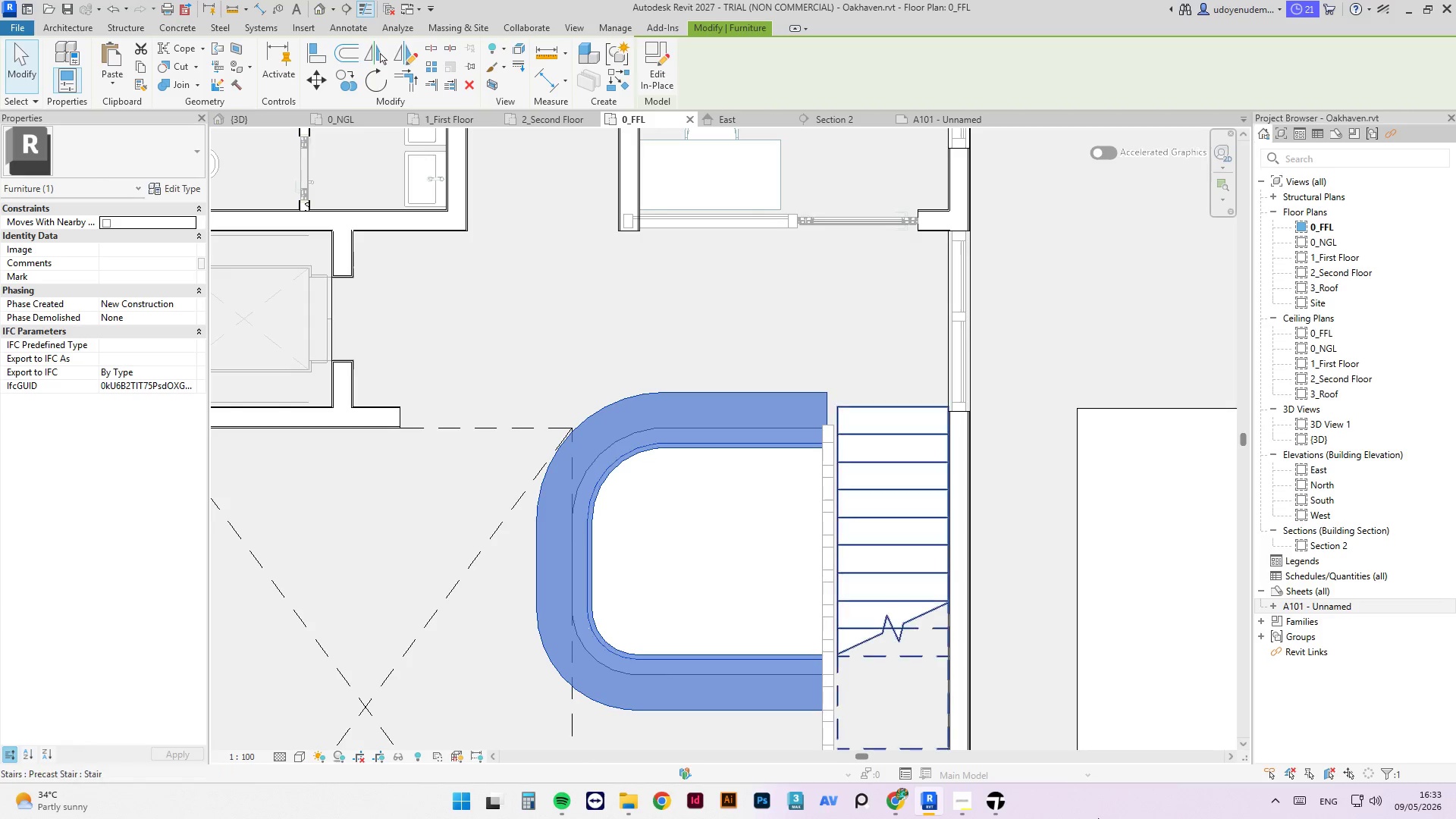 
scroll: coordinate [532, 526], scroll_direction: down, amount: 6.0
 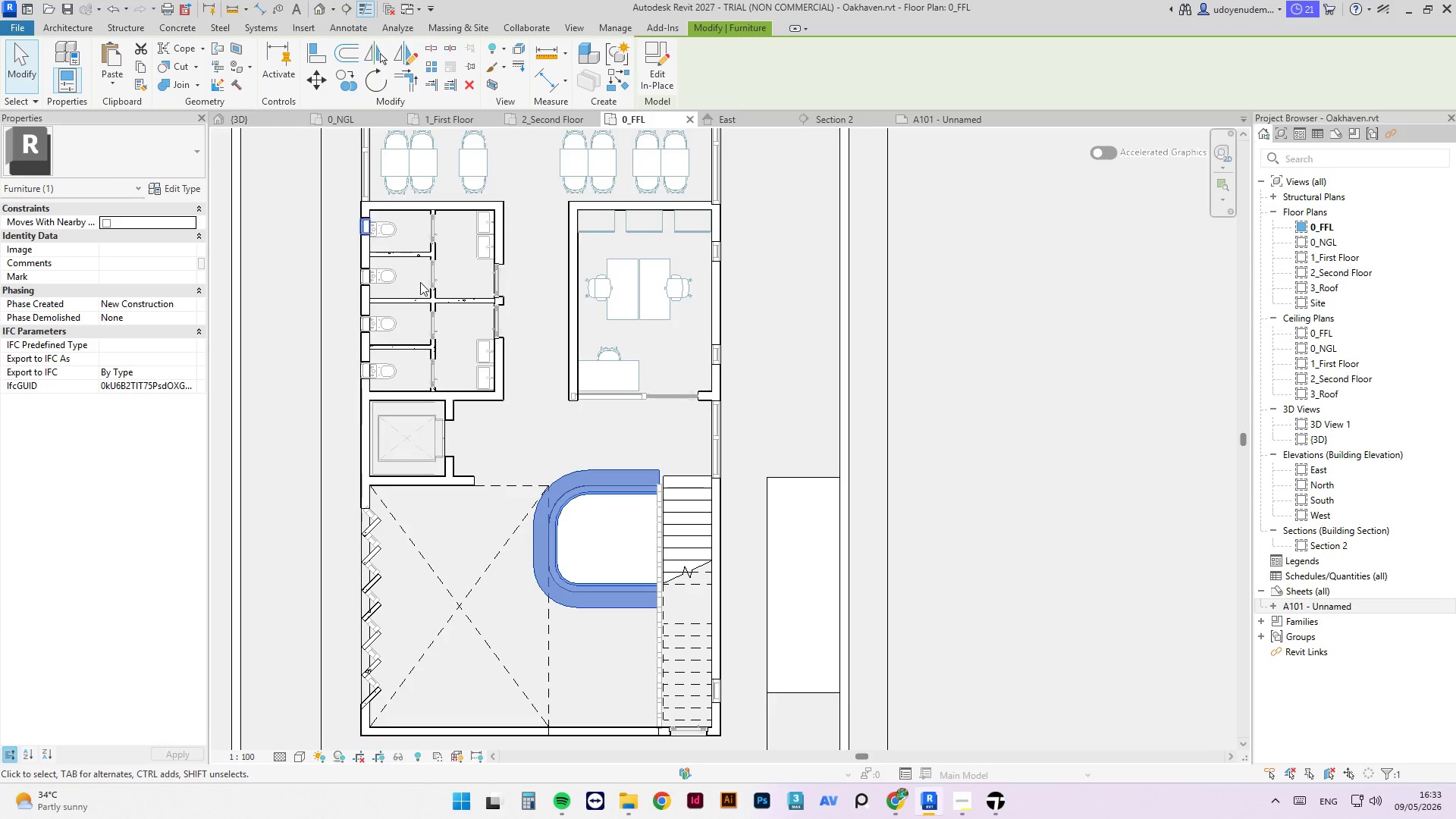 
wait(16.74)
 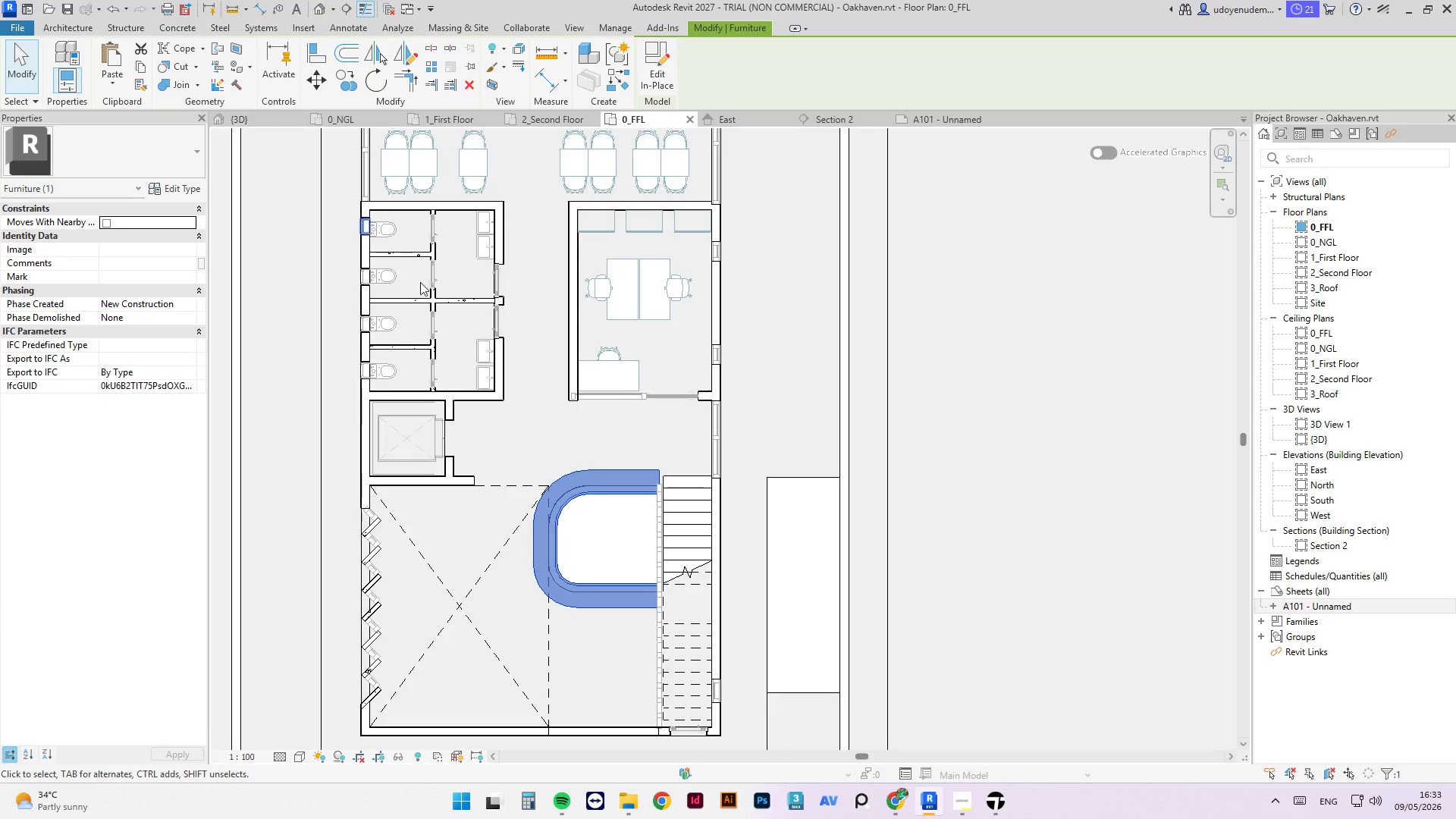 
left_click([356, 119])
 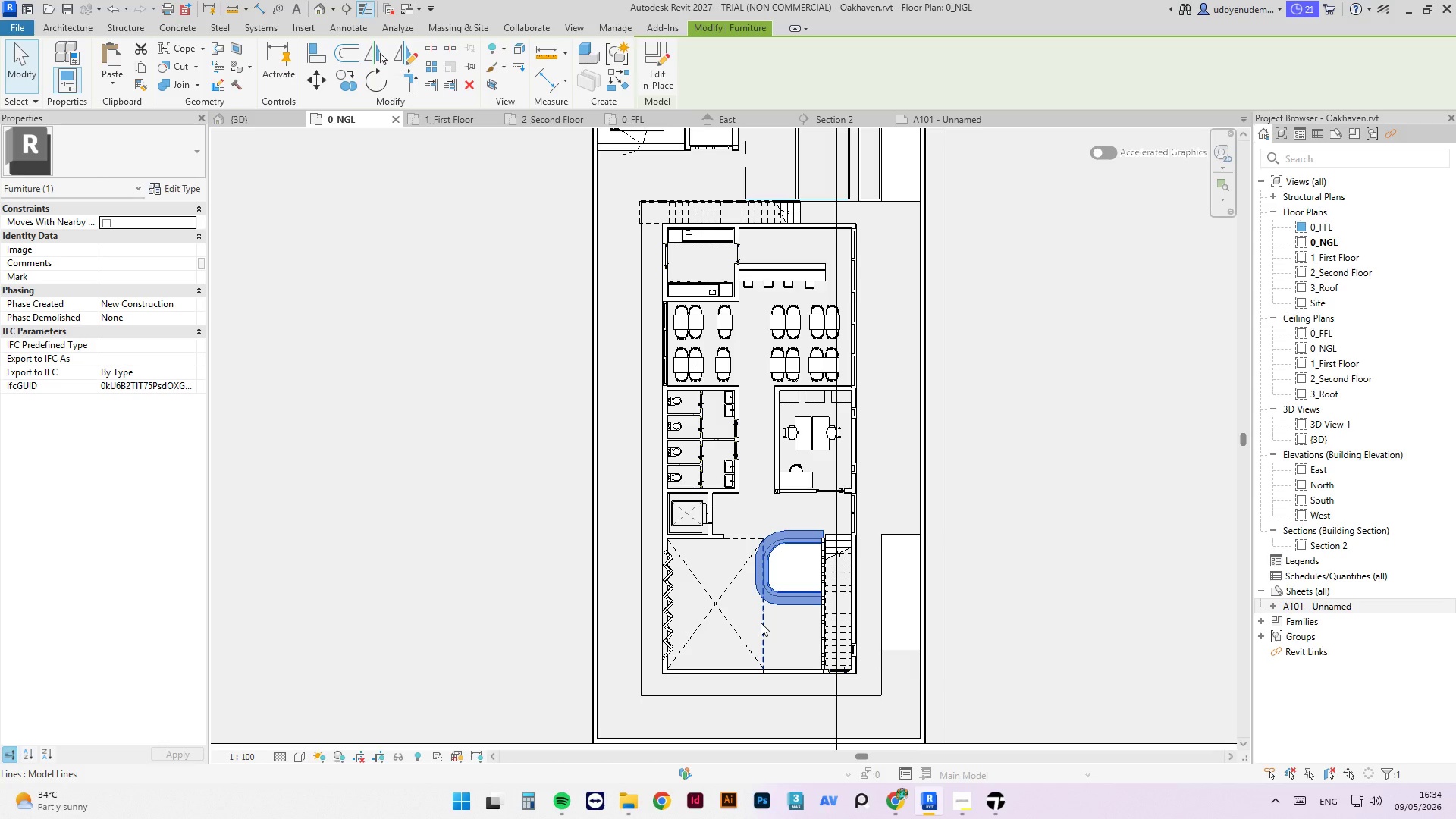 
wait(21.35)
 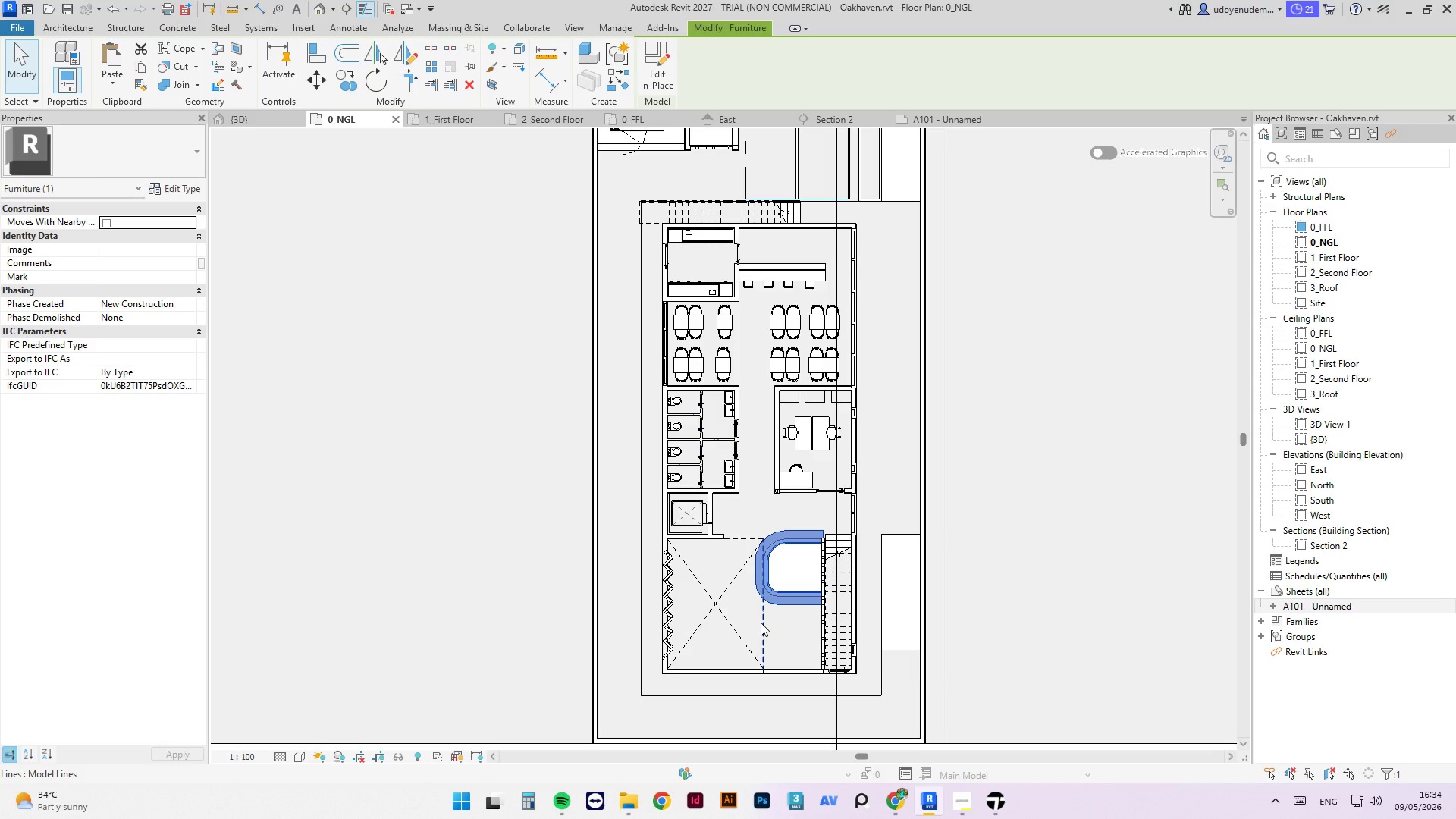 
mouse_move([895, 640])
 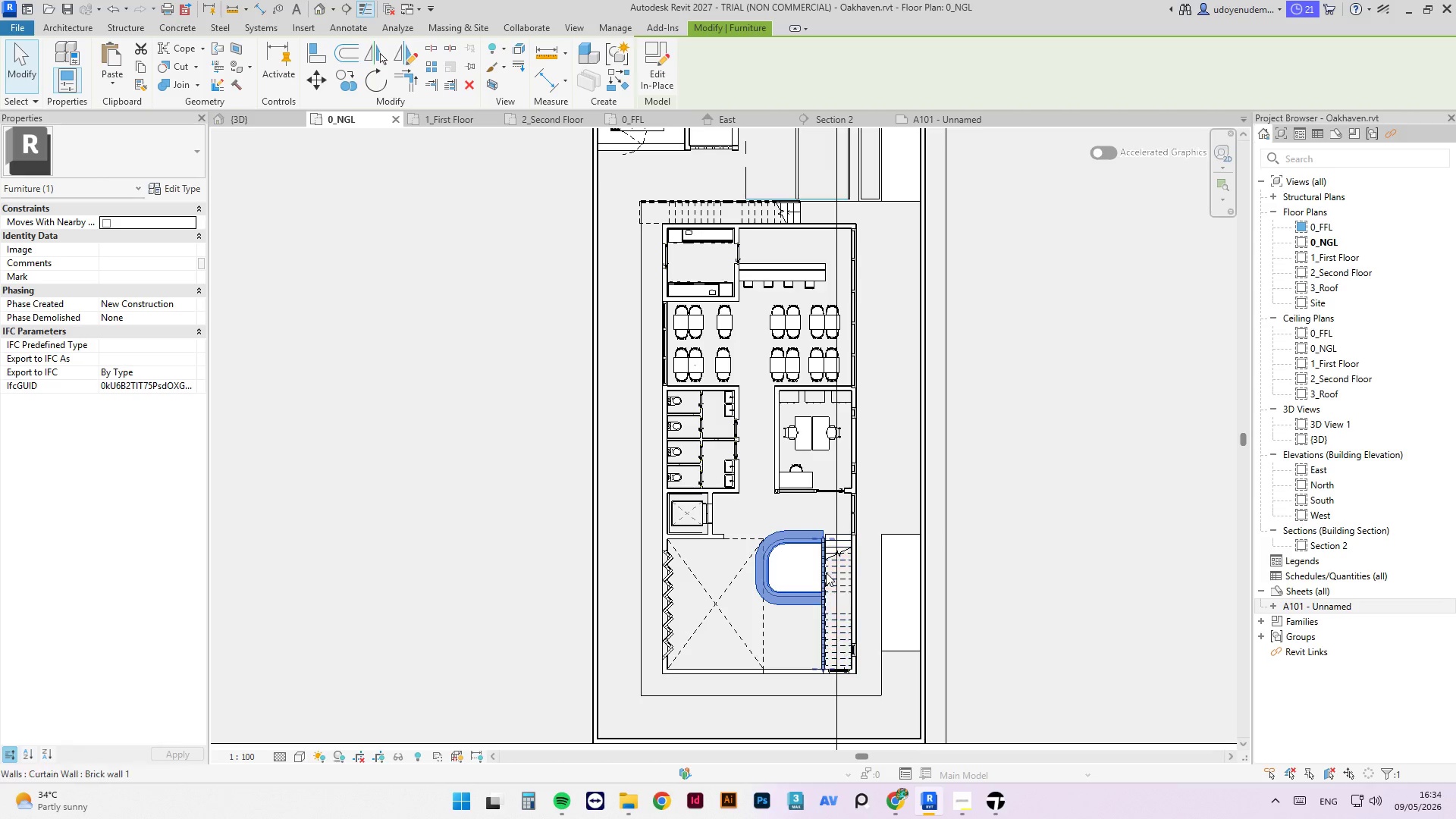 
scroll: coordinate [733, 440], scroll_direction: up, amount: 16.0
 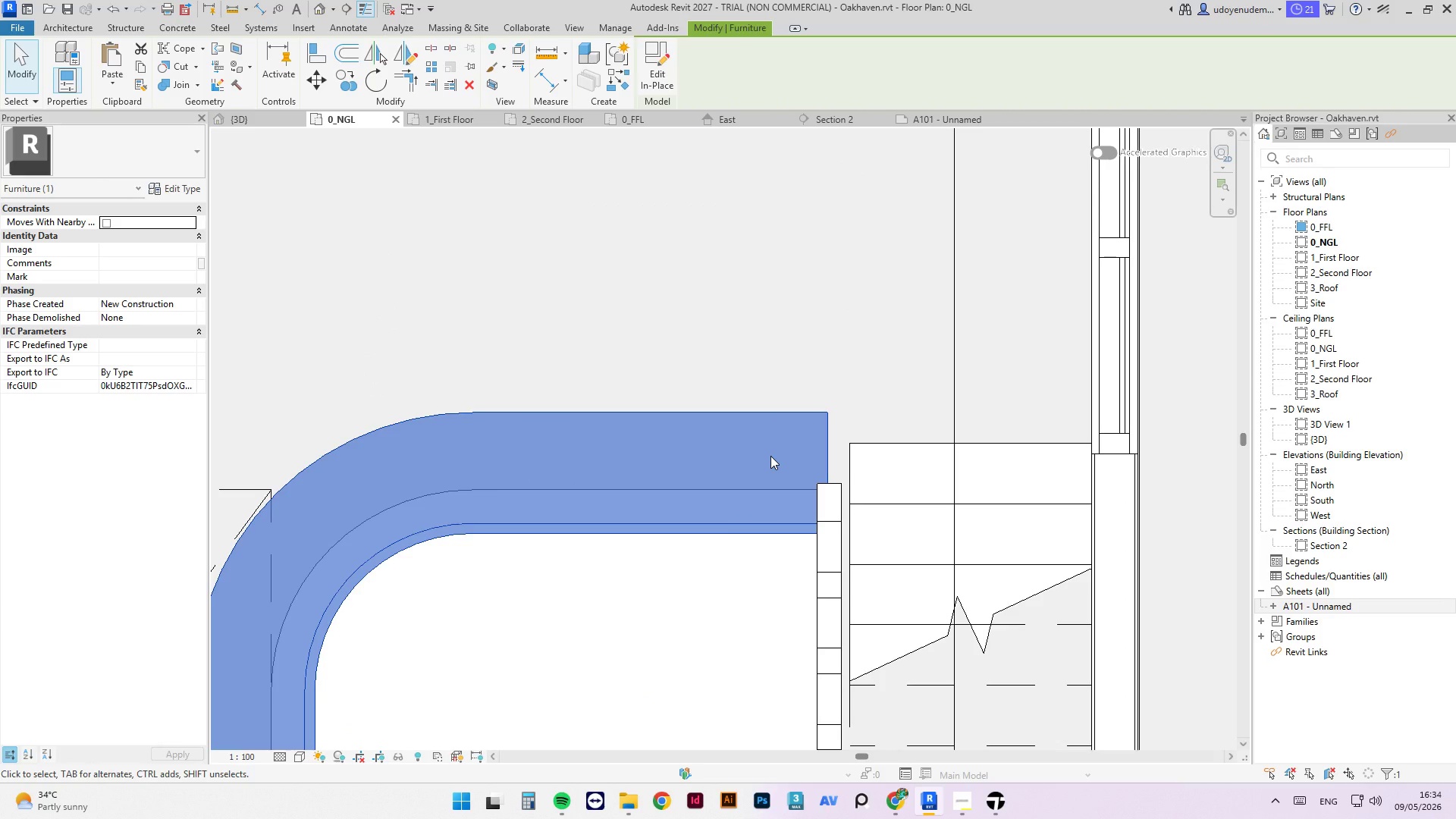 
wait(8.15)
 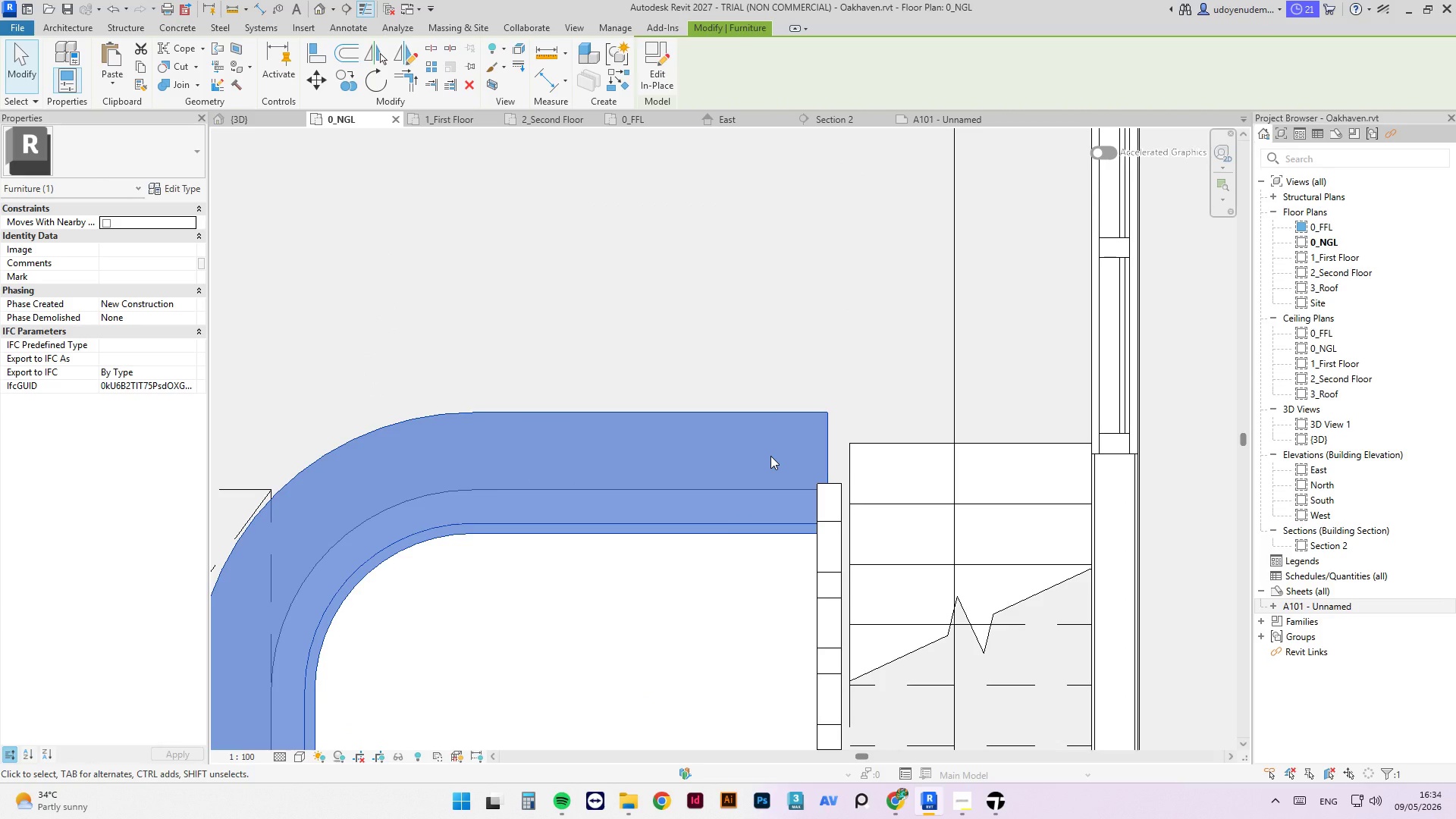 
scroll: coordinate [664, 612], scroll_direction: down, amount: 12.0
 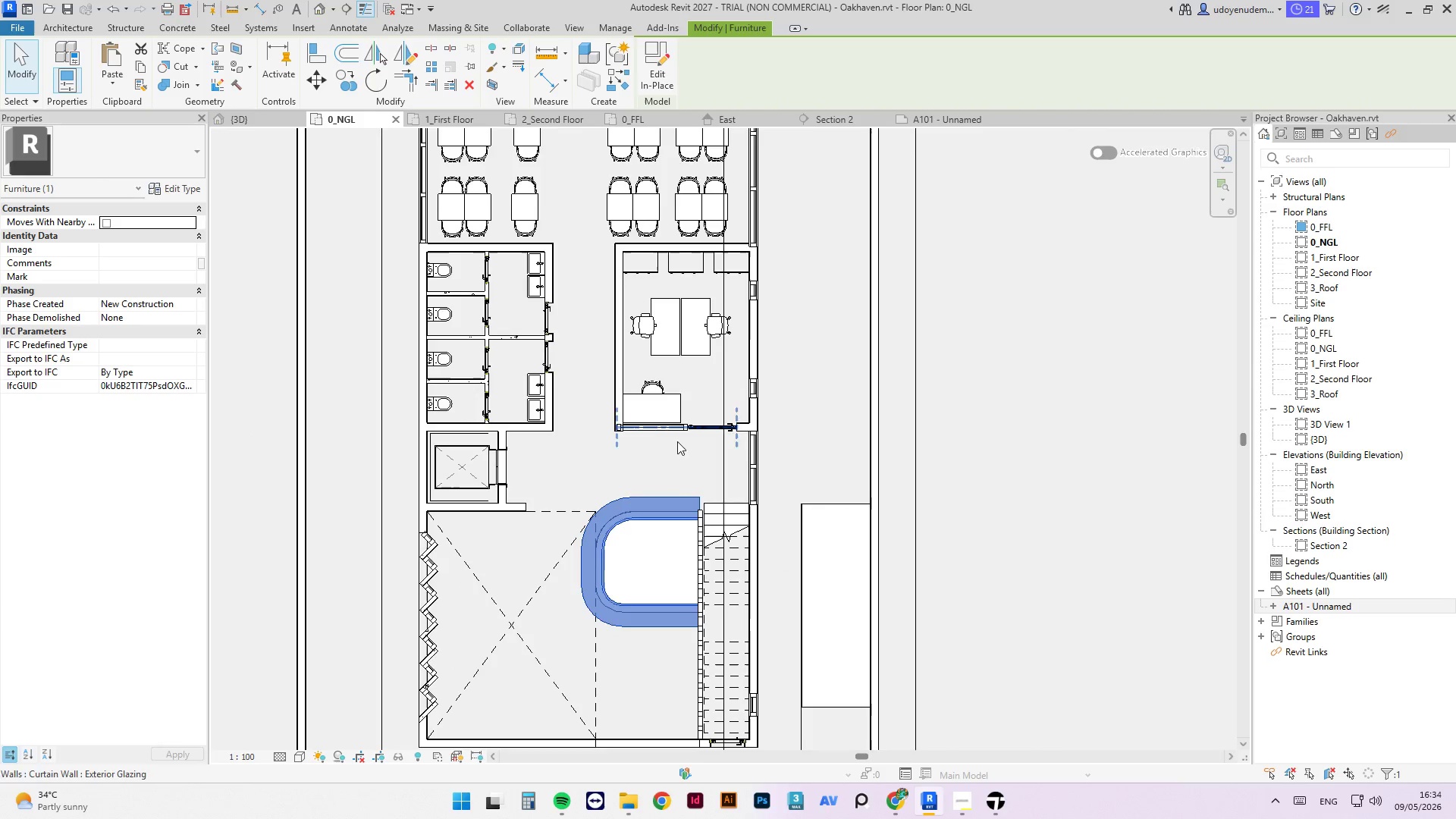 
scroll: coordinate [520, 444], scroll_direction: up, amount: 1.0
 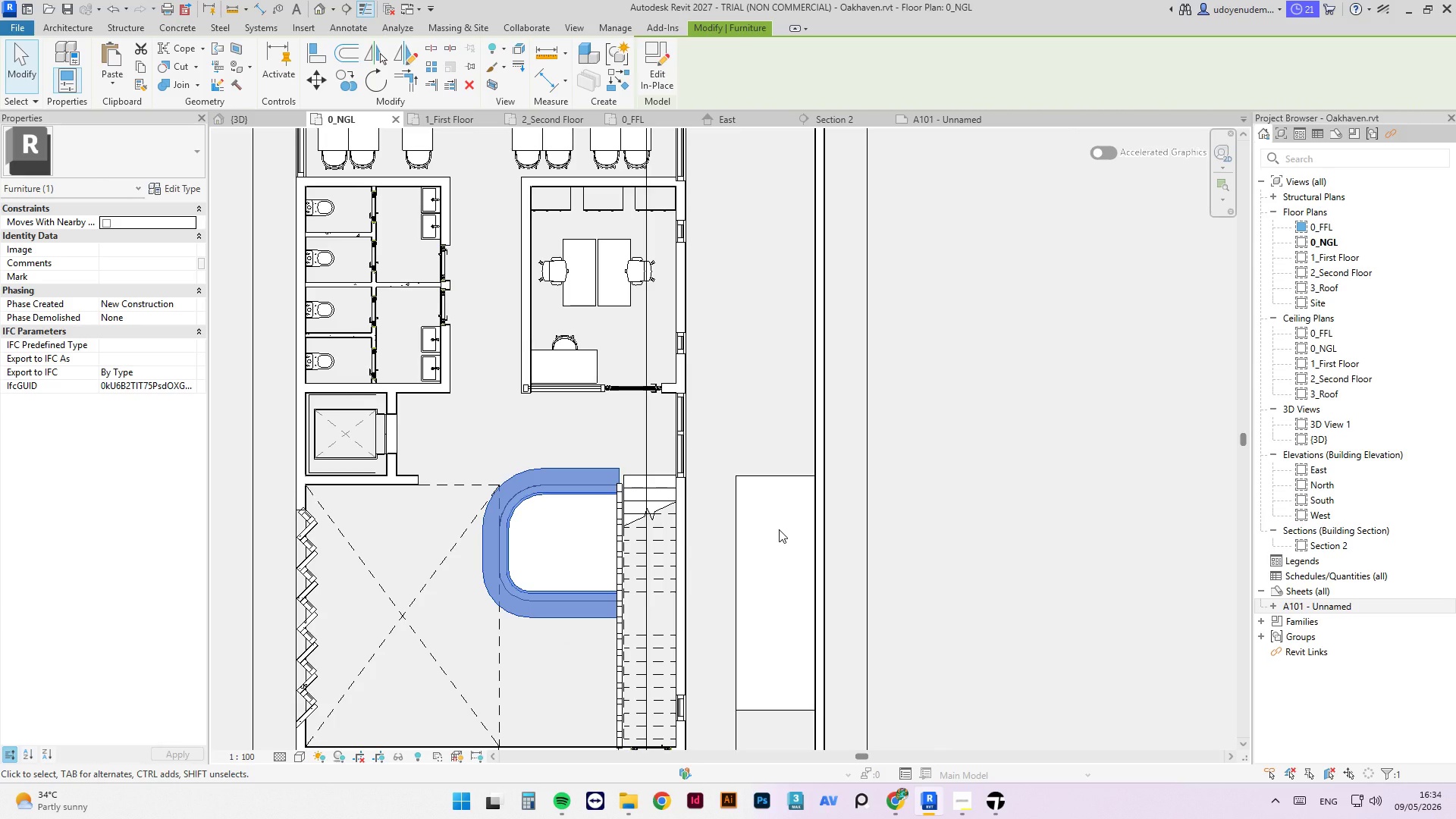 
scroll: coordinate [779, 529], scroll_direction: down, amount: 3.0
 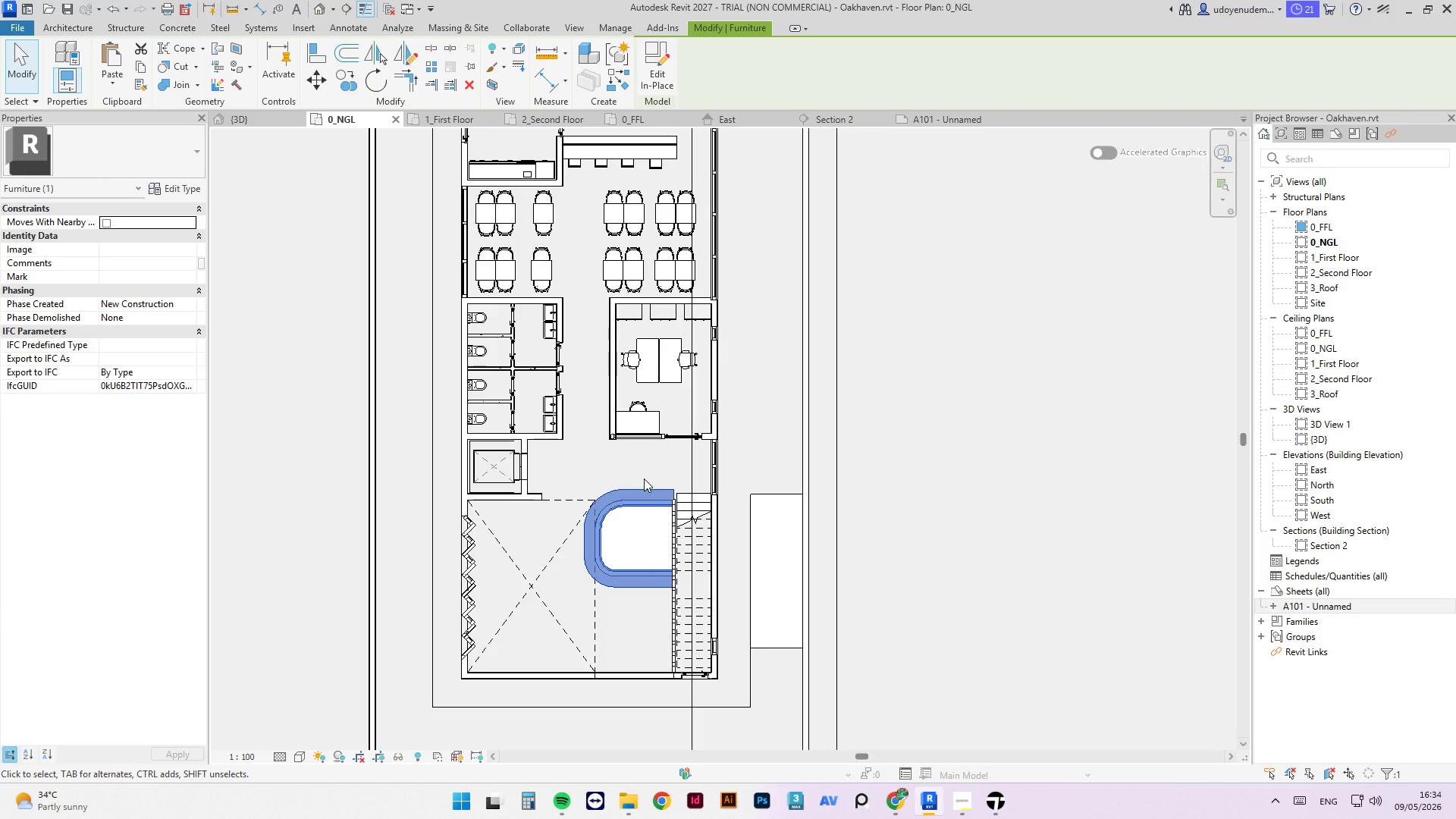 
scroll: coordinate [646, 521], scroll_direction: up, amount: 4.0
 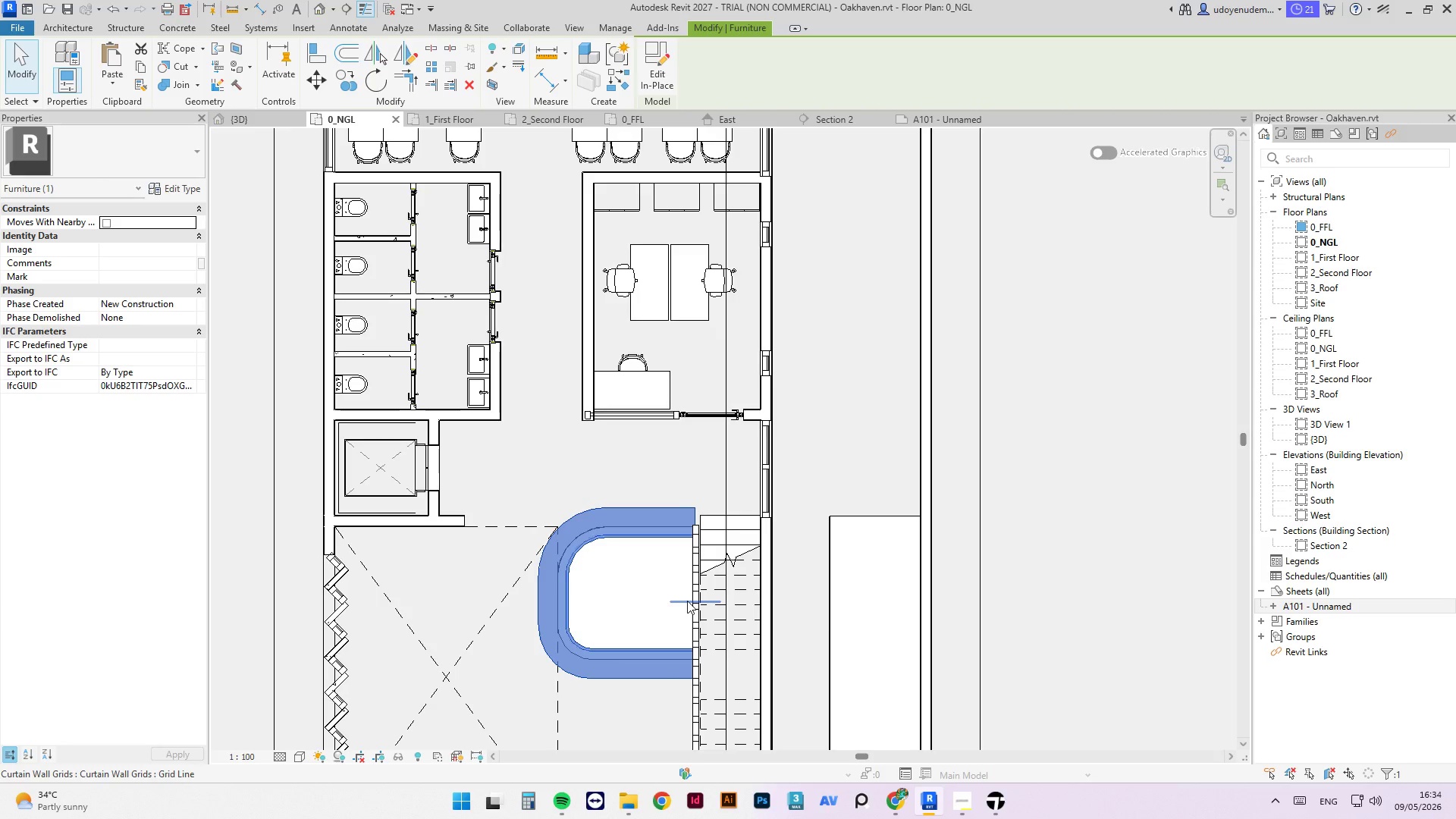 
scroll: coordinate [686, 599], scroll_direction: down, amount: 5.0
 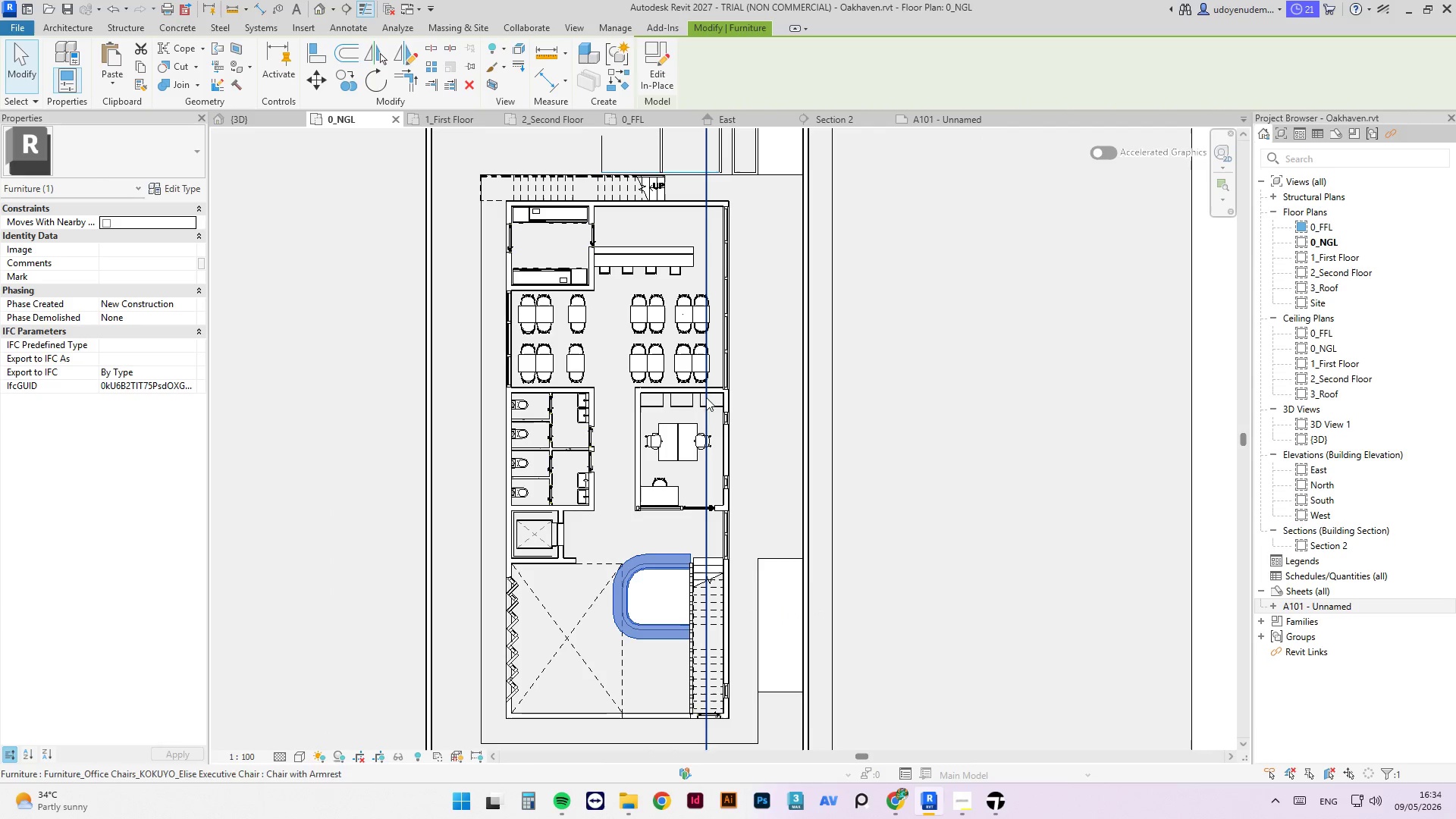 
scroll: coordinate [692, 512], scroll_direction: up, amount: 8.0
 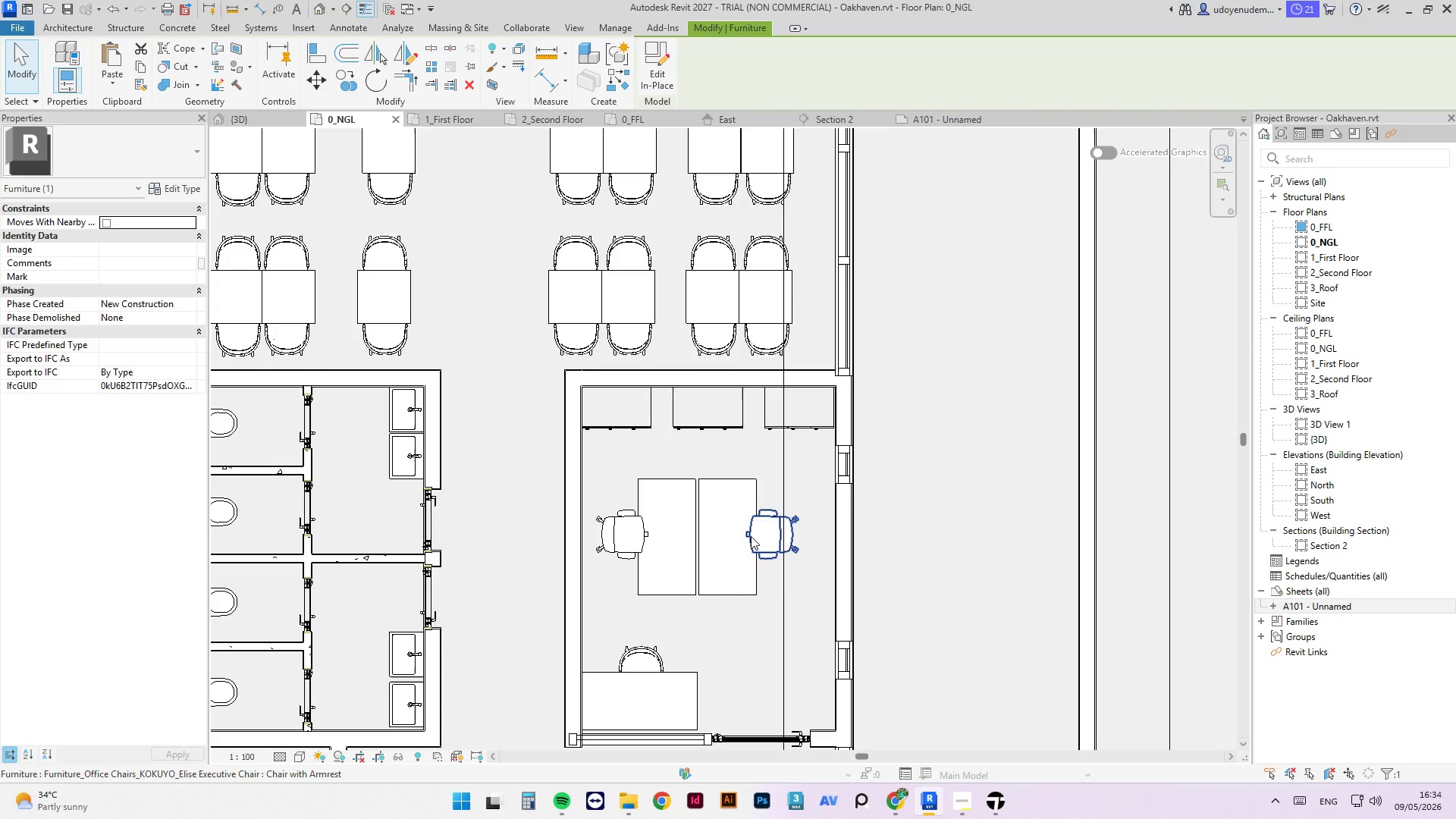 
left_click([751, 536])
 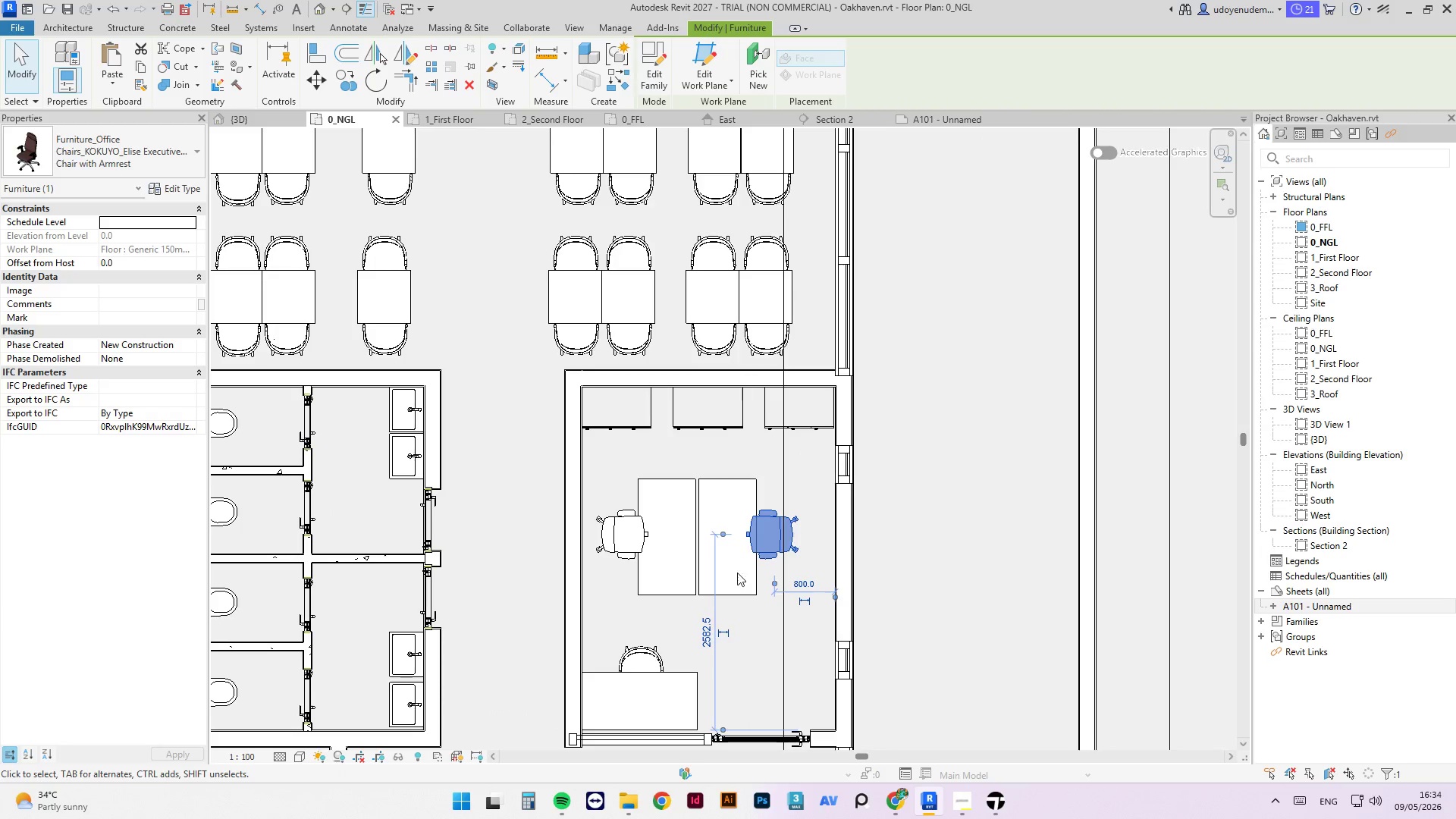 
hold_key(key=ControlLeft, duration=3.11)
left_click([754, 583])
 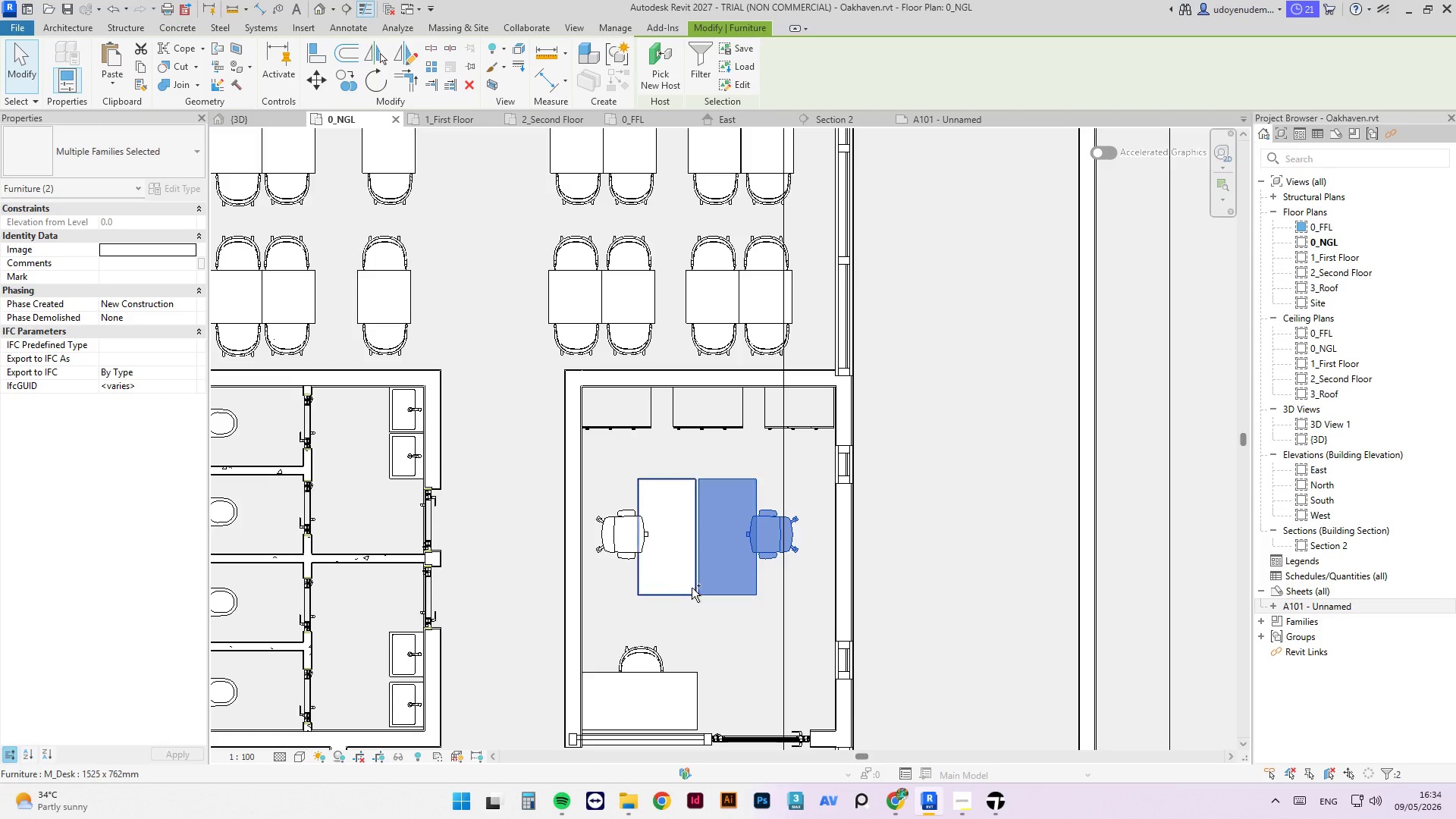 
left_click([691, 588])
 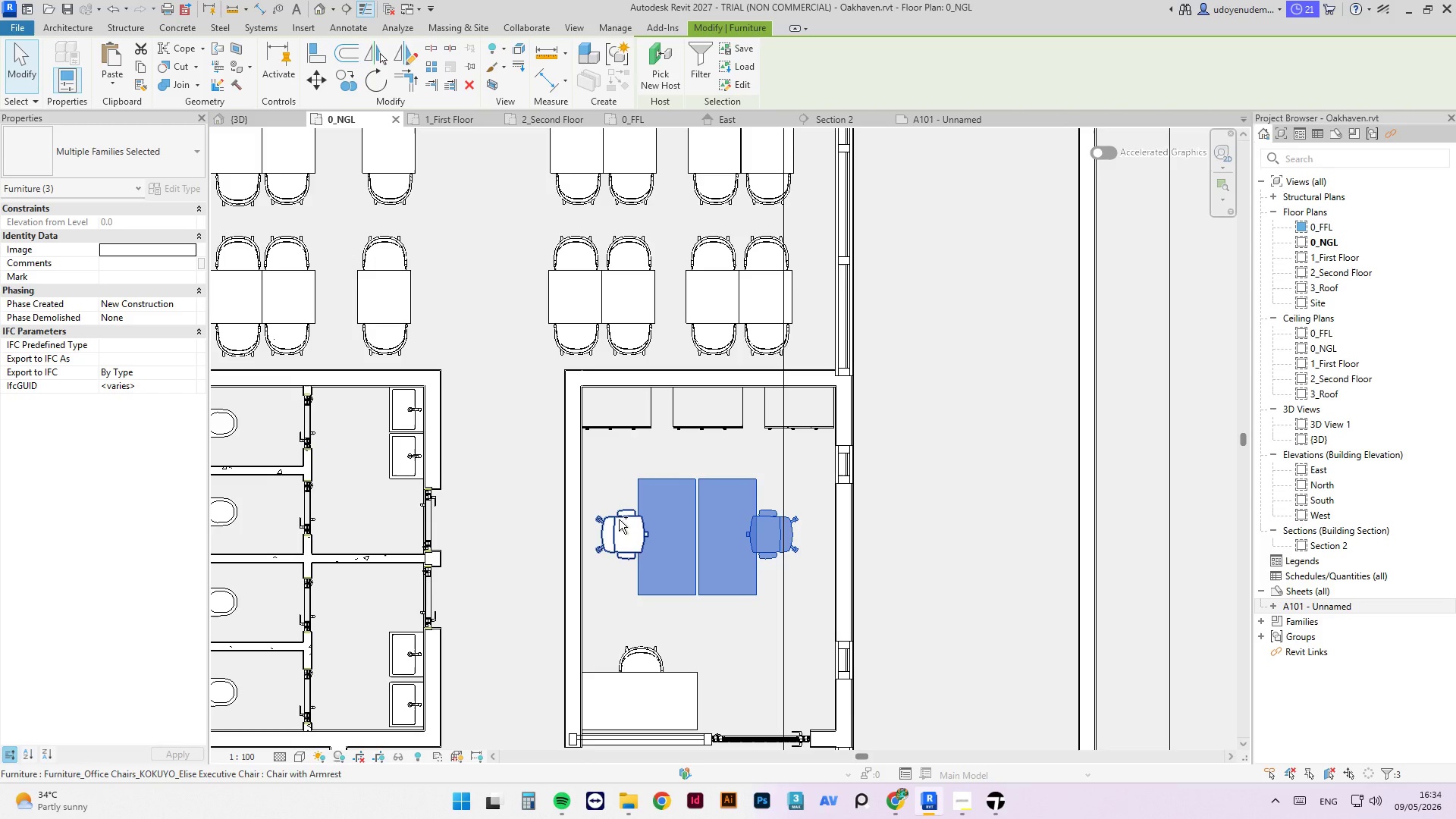 
left_click([619, 519])
 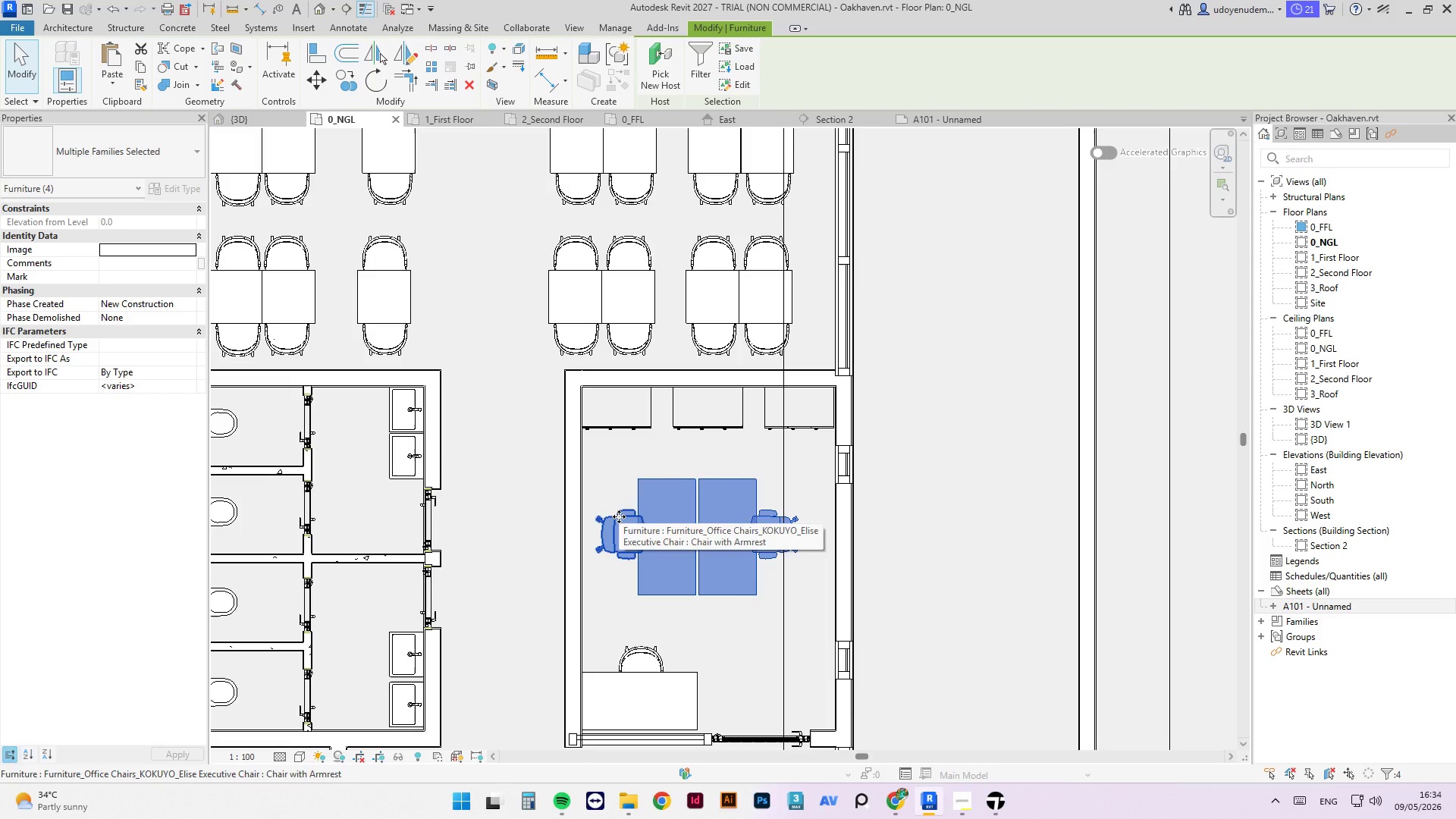 
key(ArrowRight)
 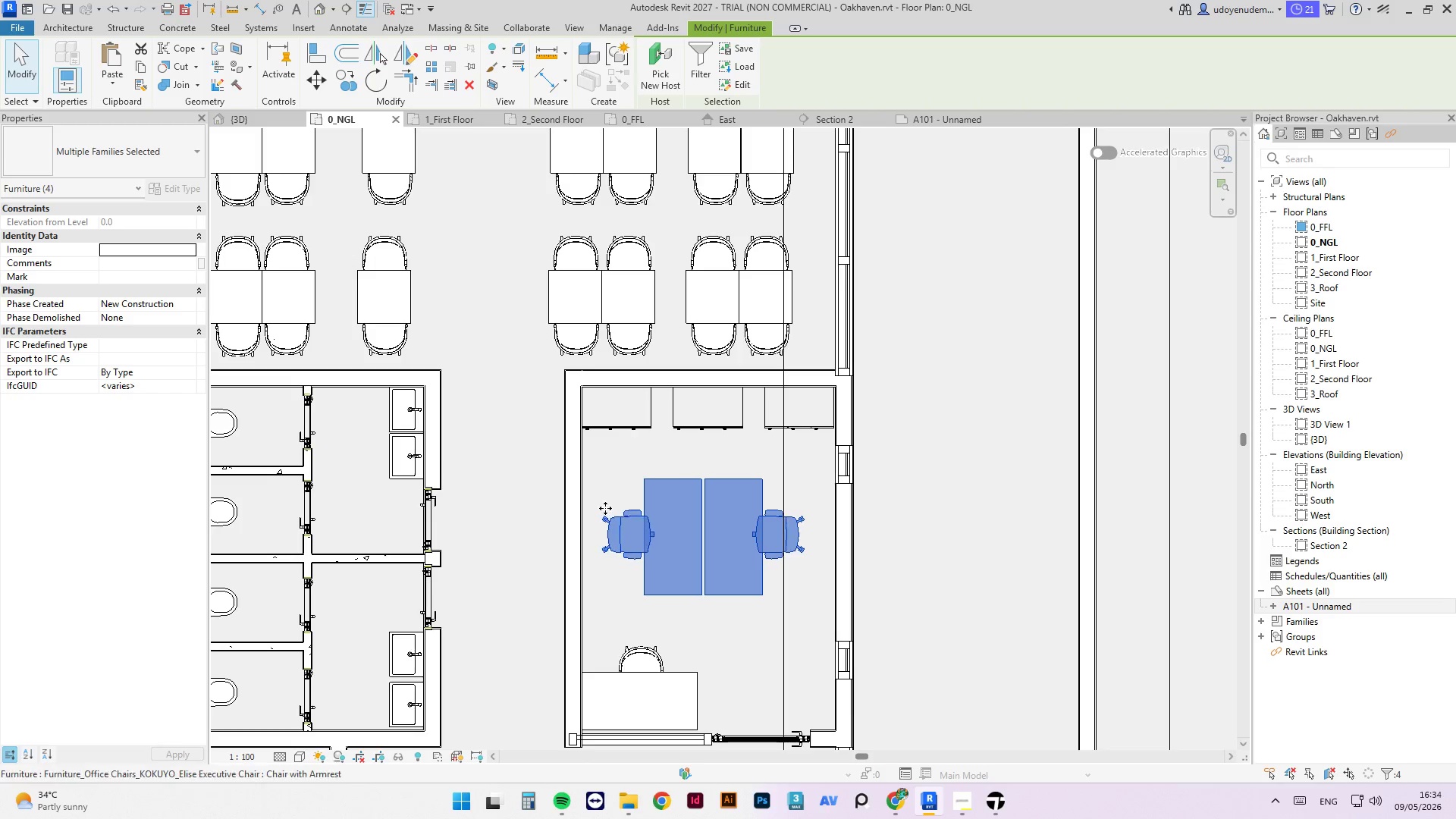 
key(ArrowRight)
 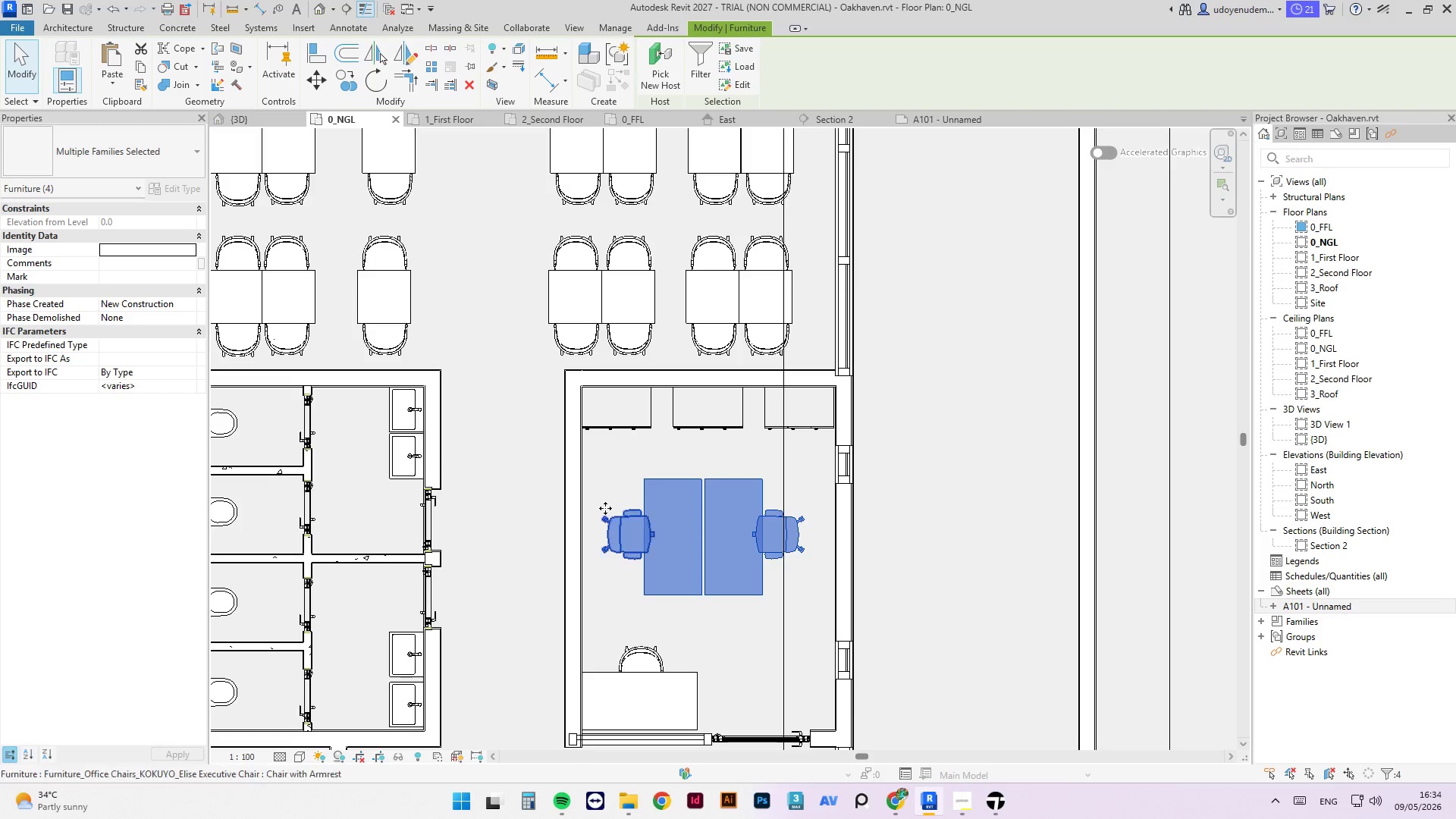 
key(ArrowRight)
 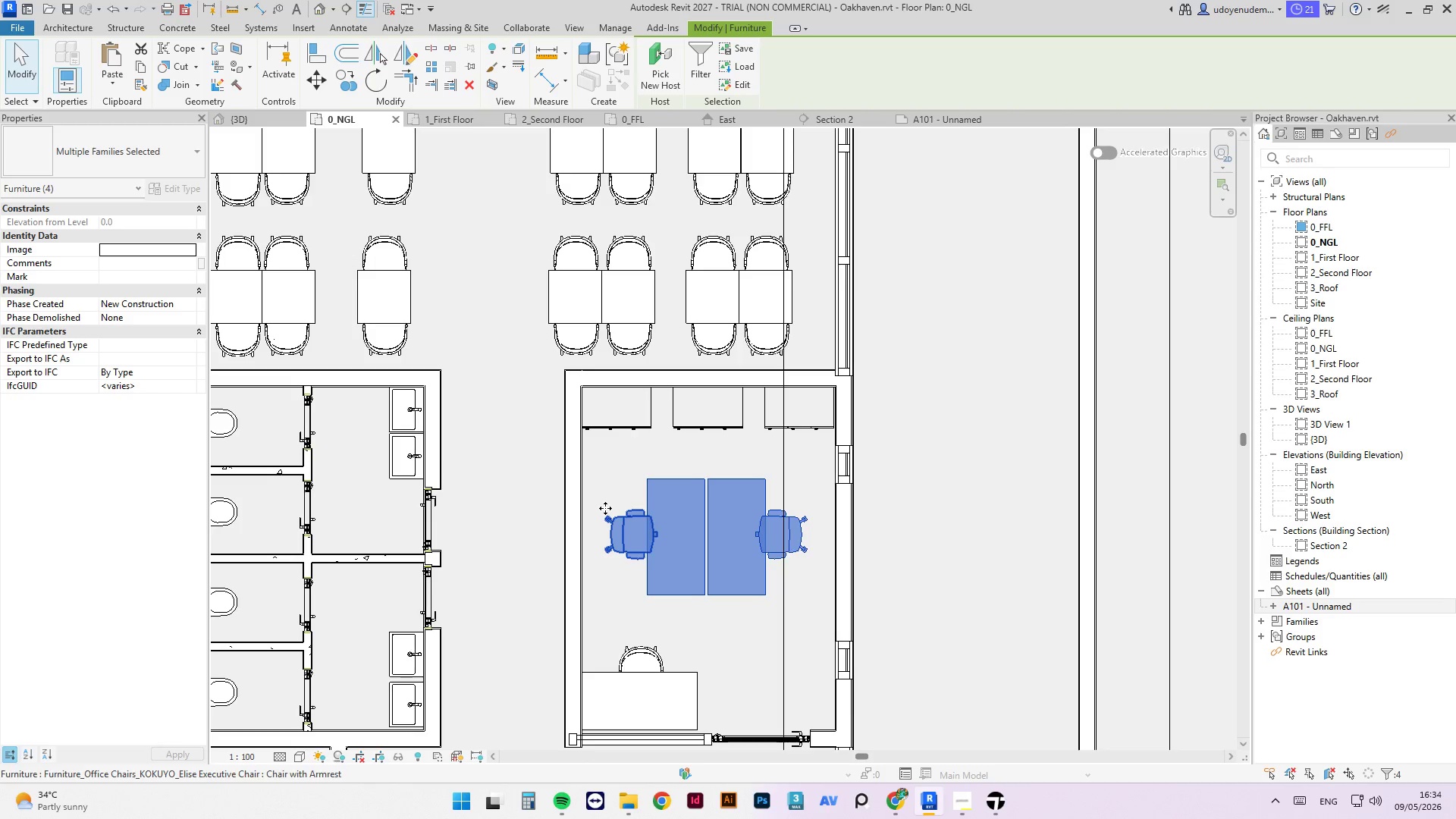 
key(ArrowRight)
 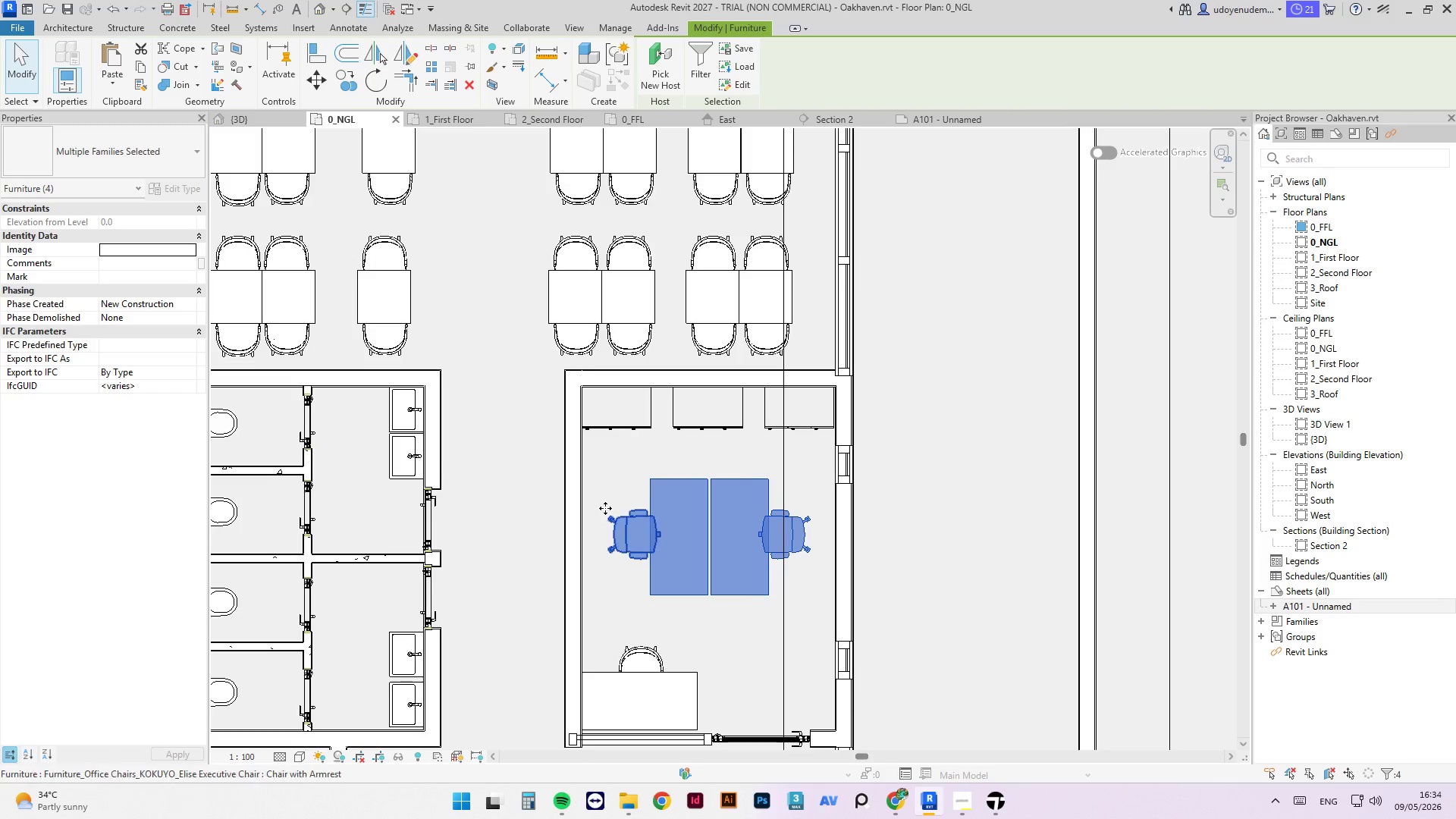 
hold_key(key=ArrowRight, duration=0.36)
 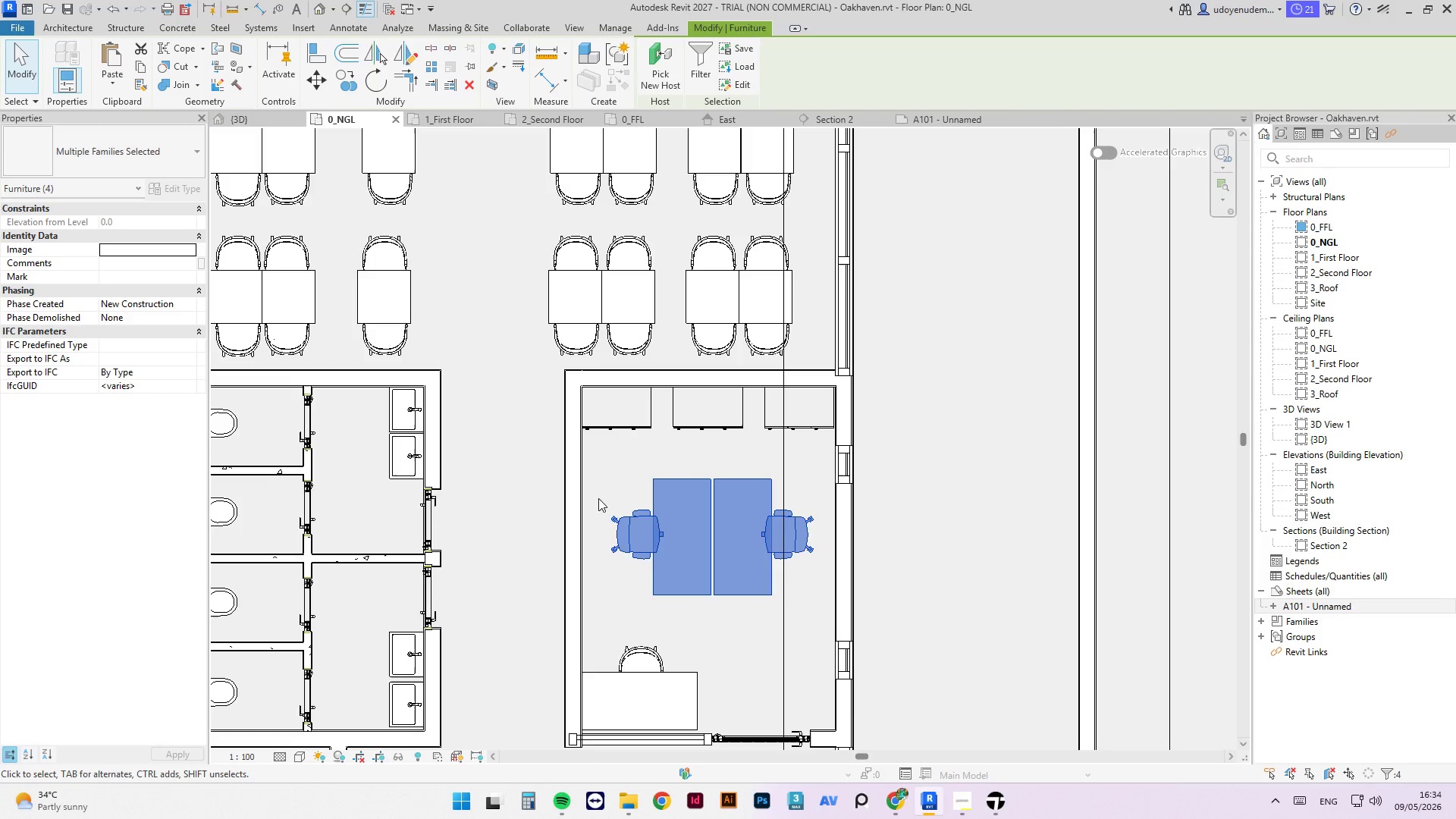 
key(ArrowRight)
 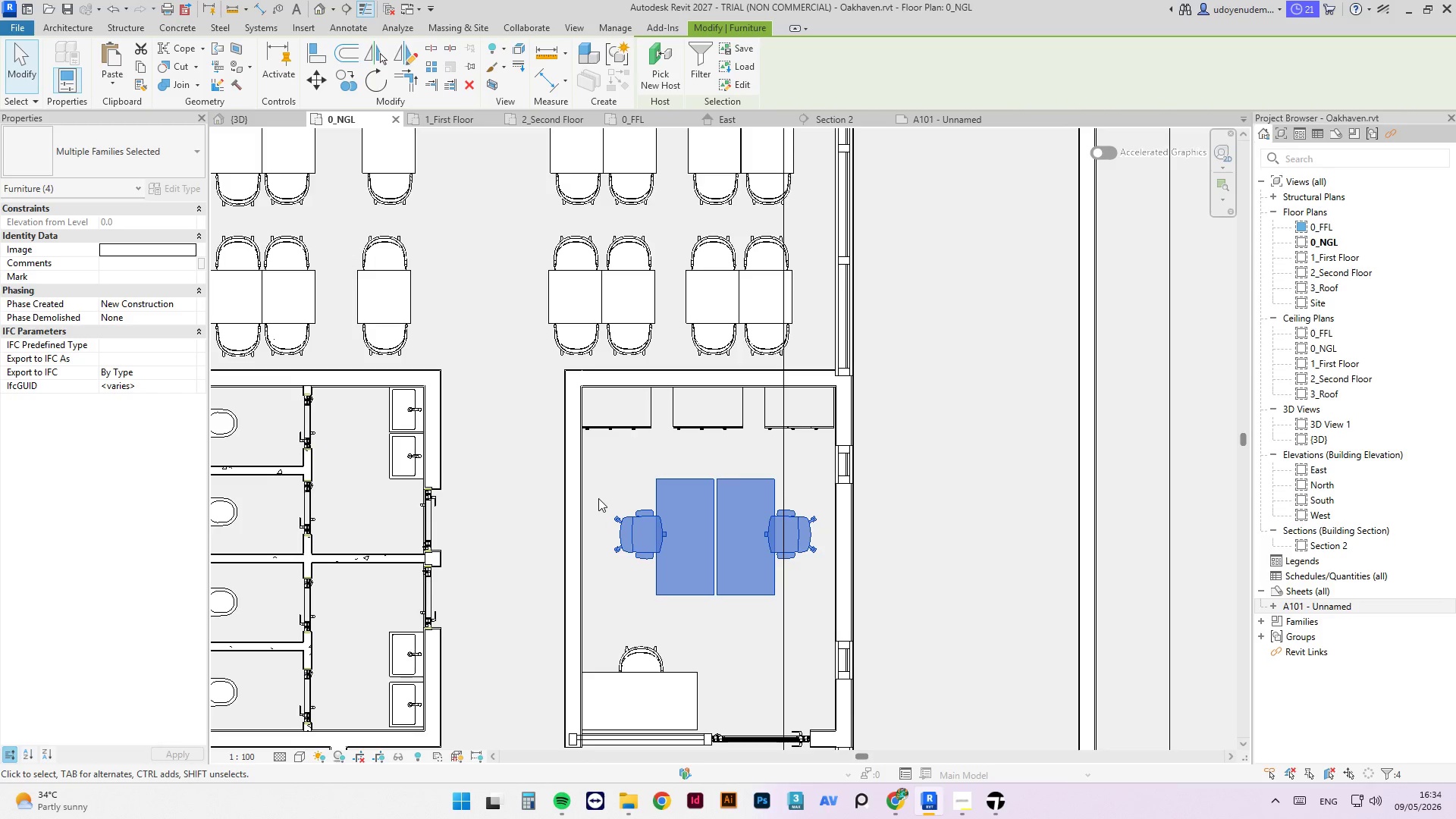 
key(ArrowUp)
 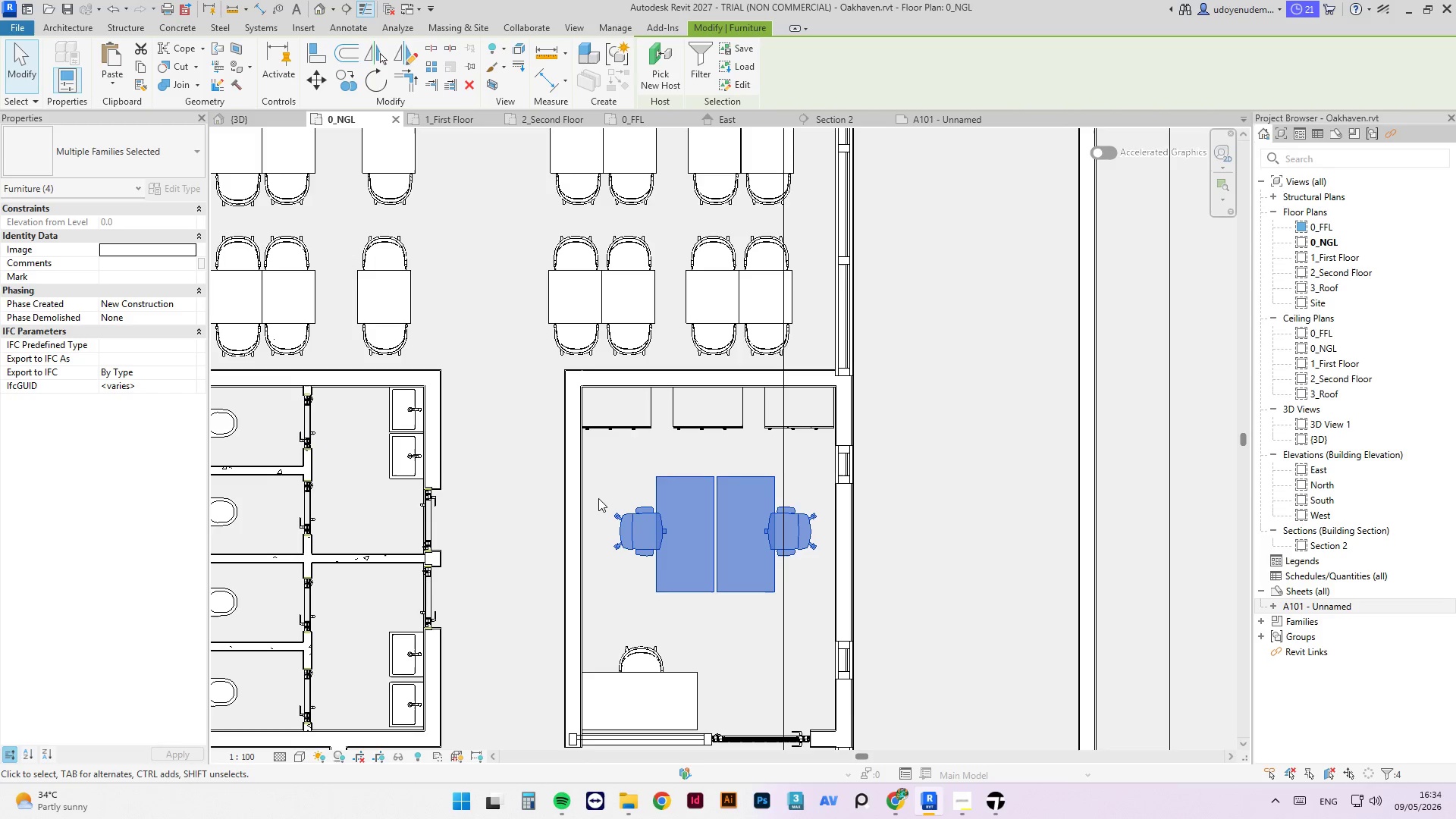 
key(ArrowLeft)
 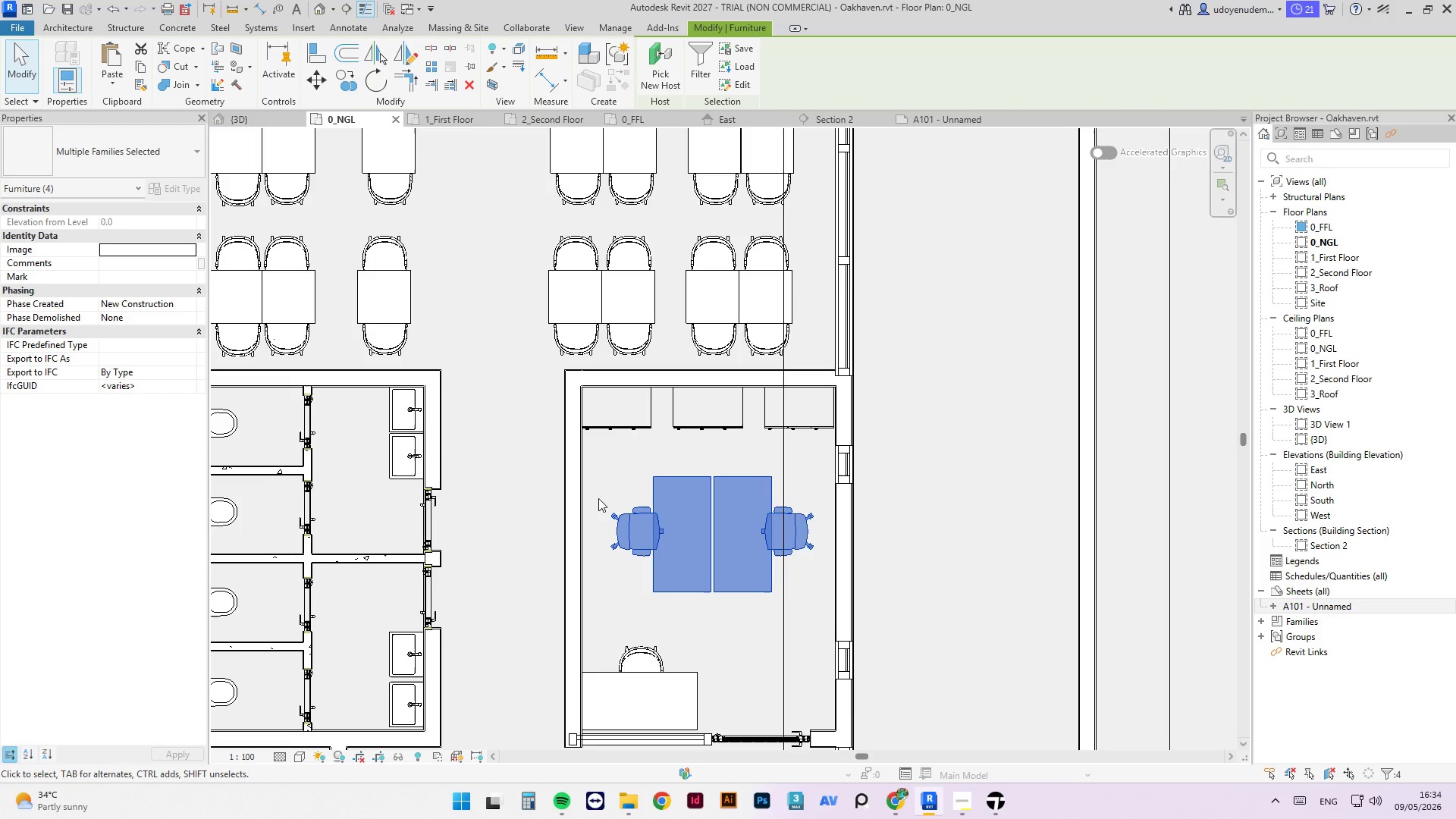 
key(ArrowRight)
 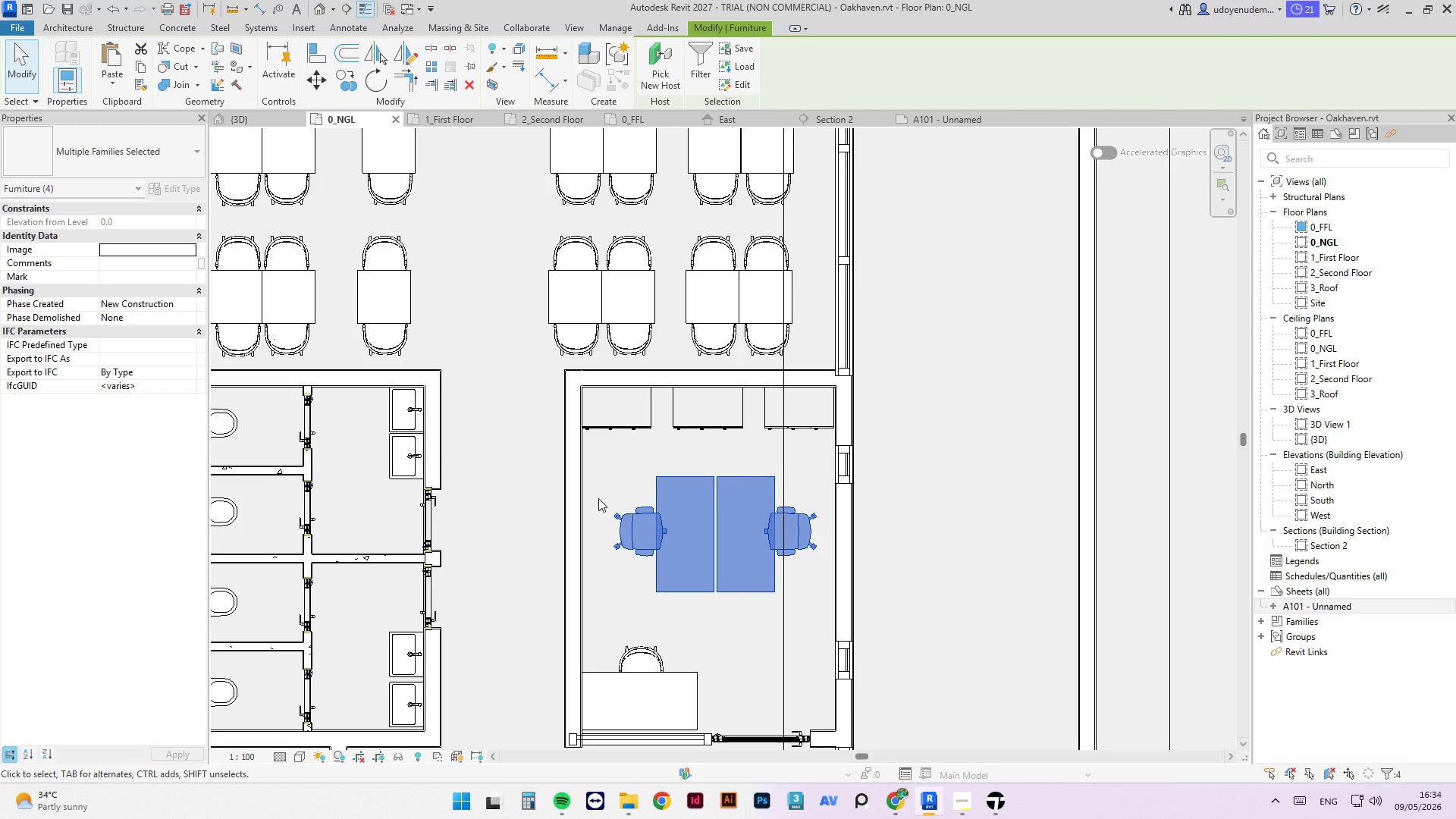 
key(ArrowDown)
 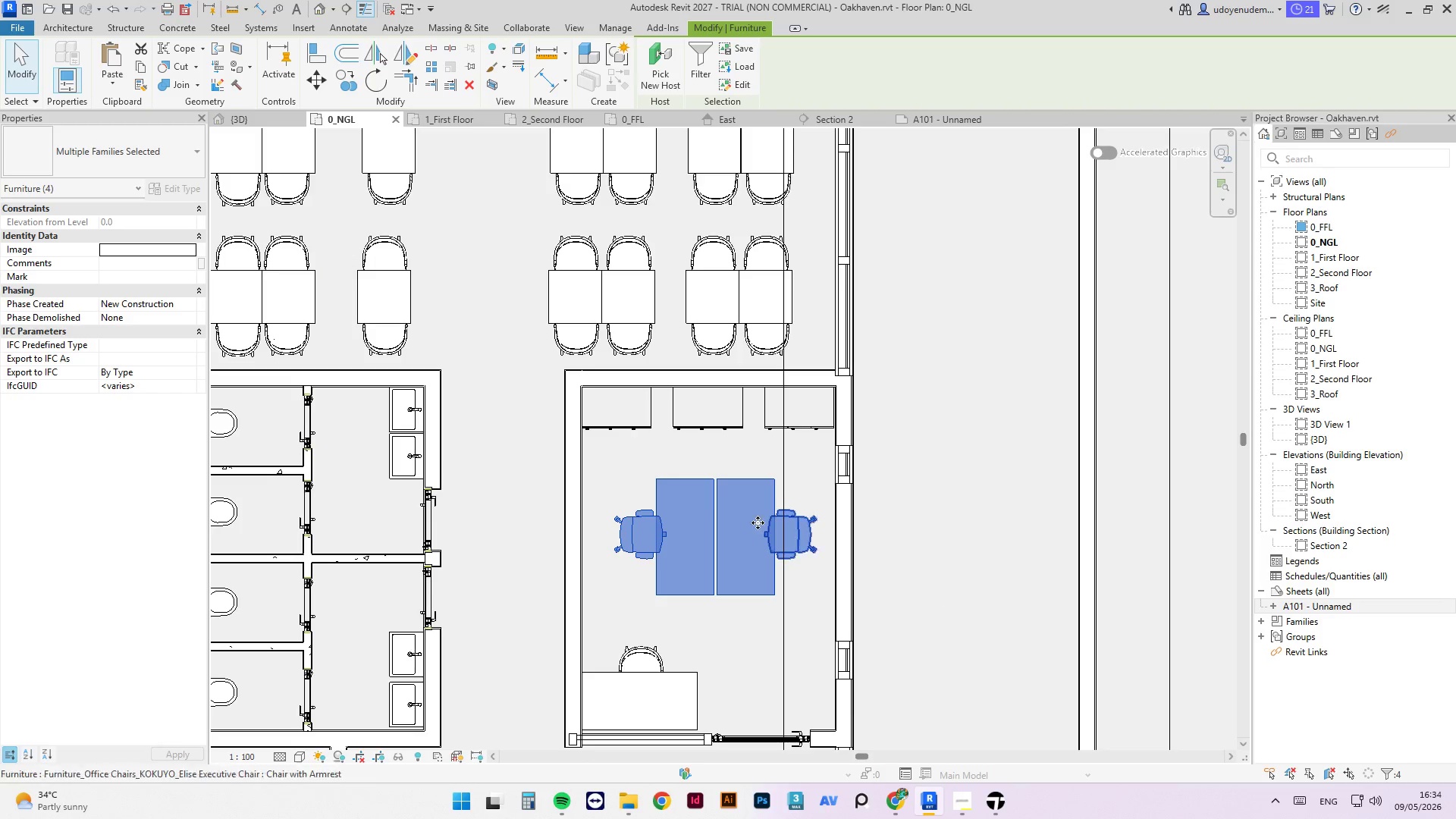 
left_click([698, 482])
 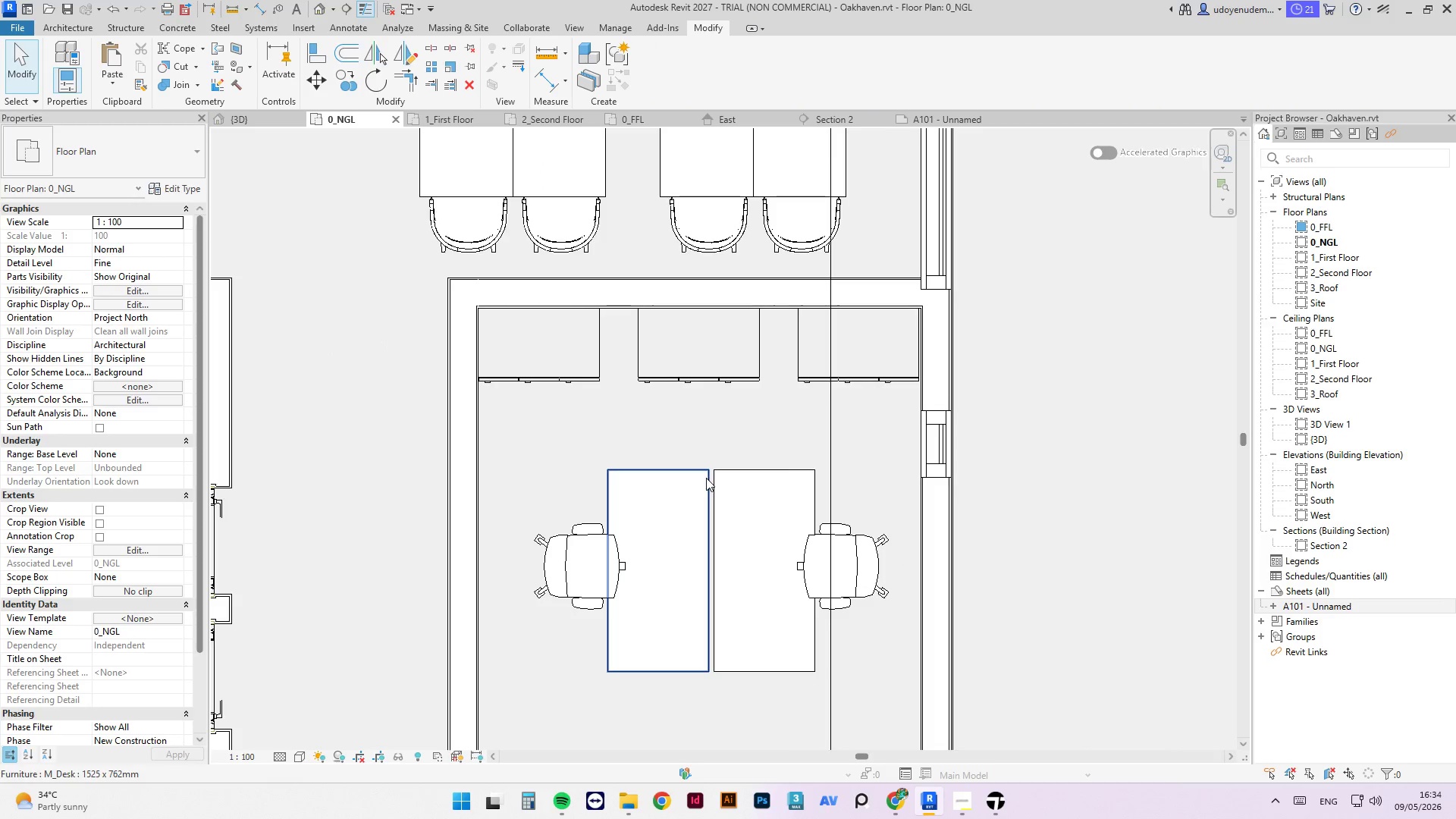 
scroll: coordinate [724, 492], scroll_direction: up, amount: 4.0
 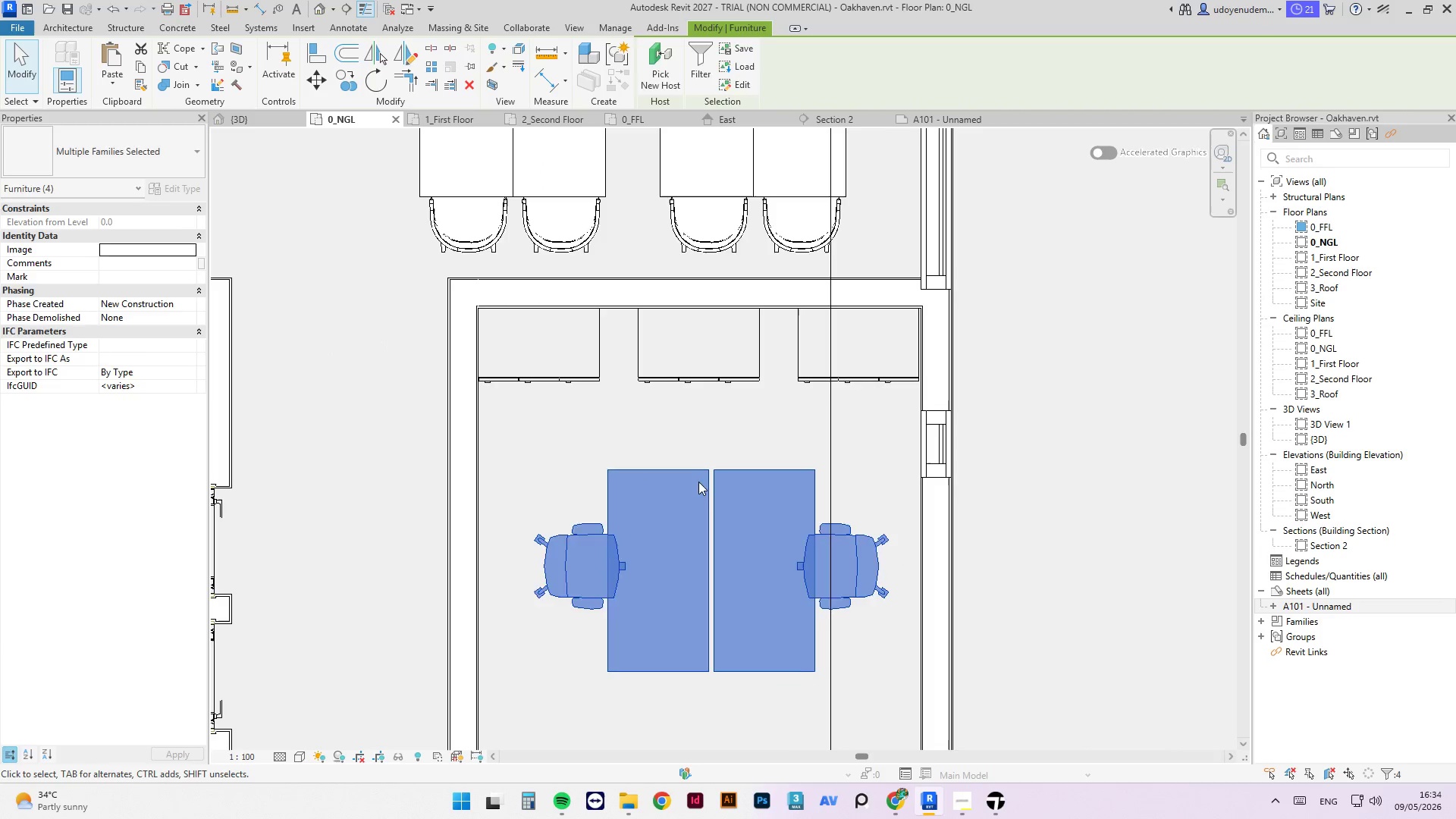 
left_click([706, 478])
 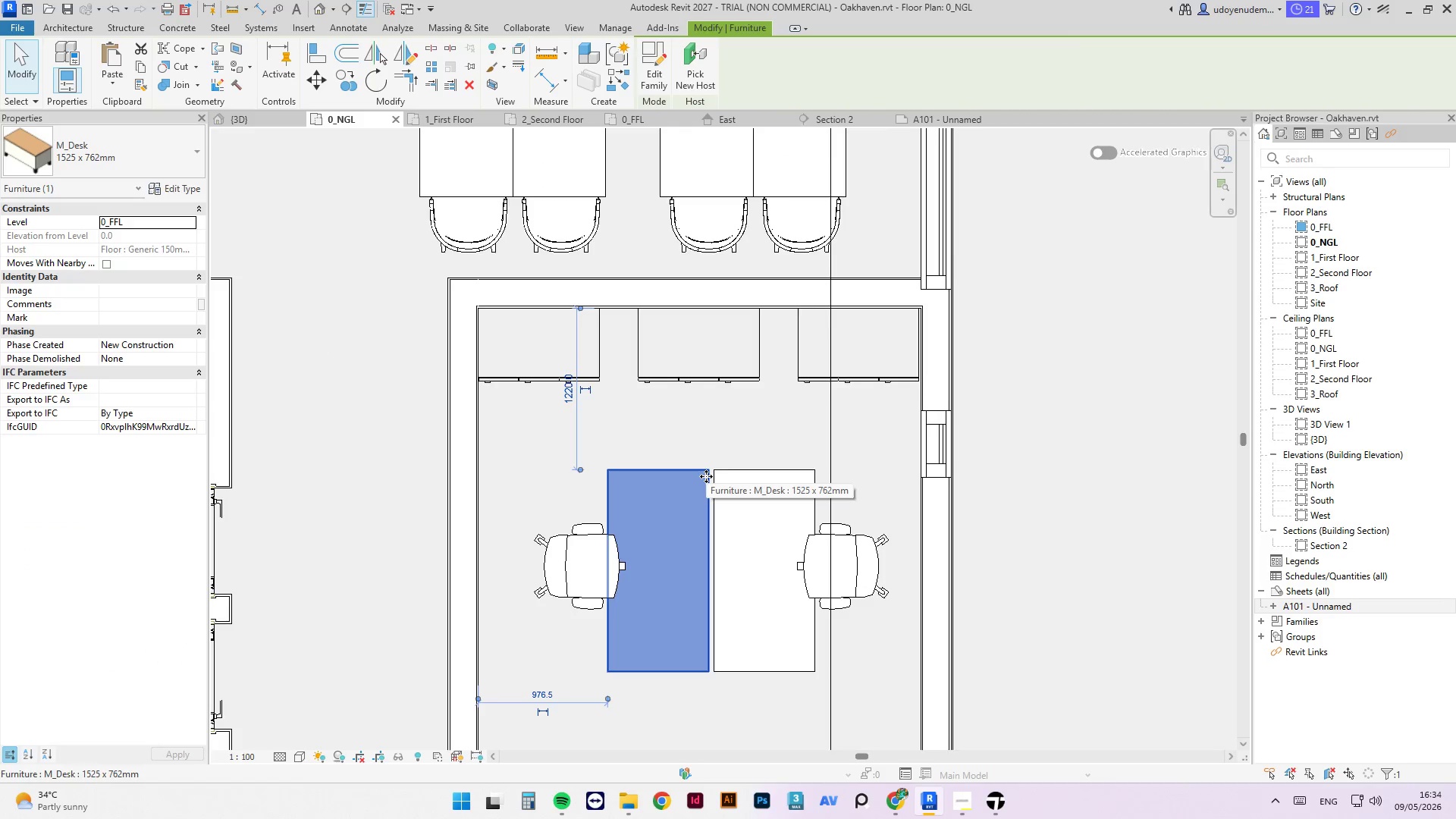 
key(ArrowRight)
 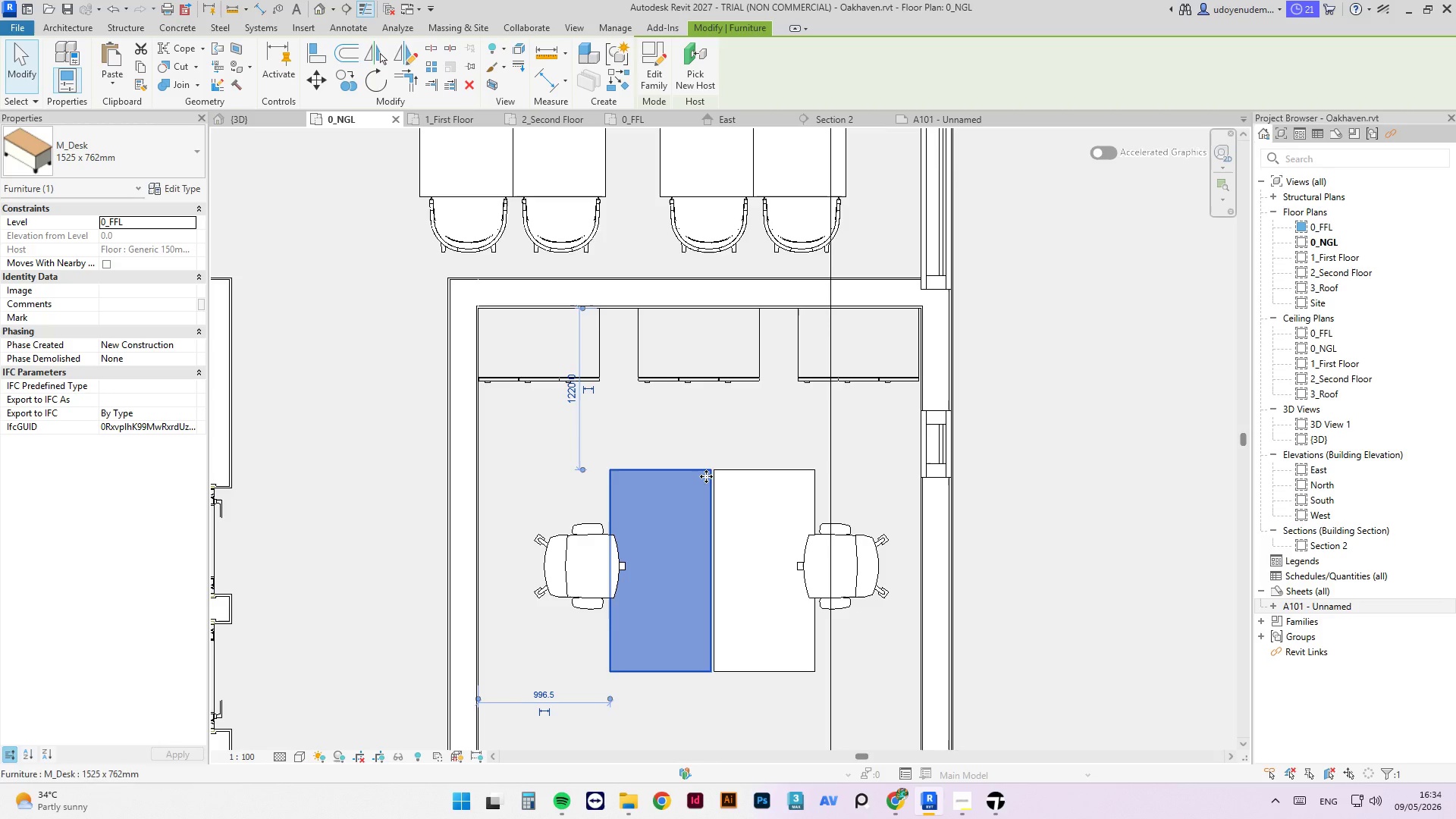 
key(ArrowLeft)
 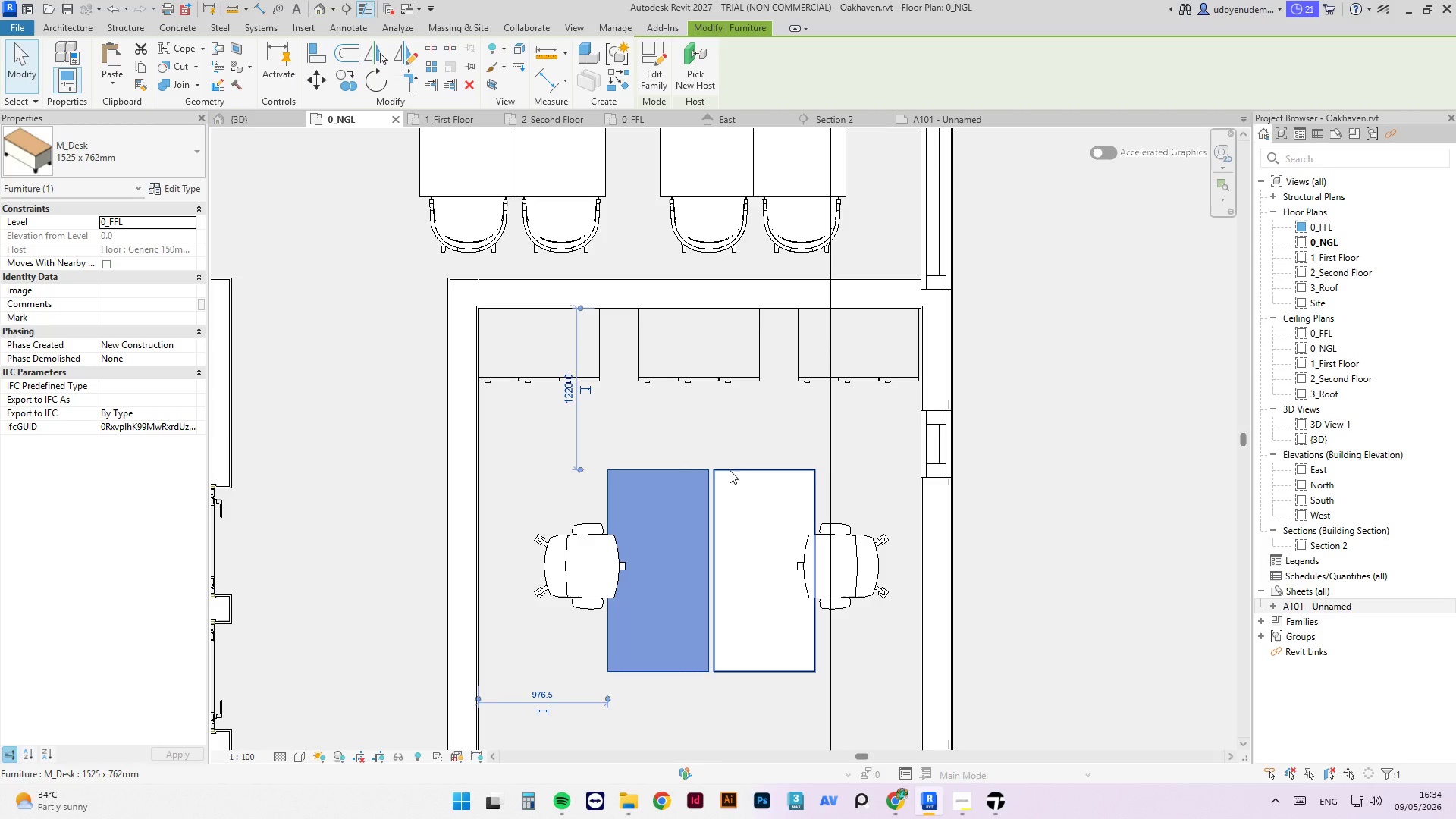 
hold_key(key=ControlLeft, duration=0.39)
 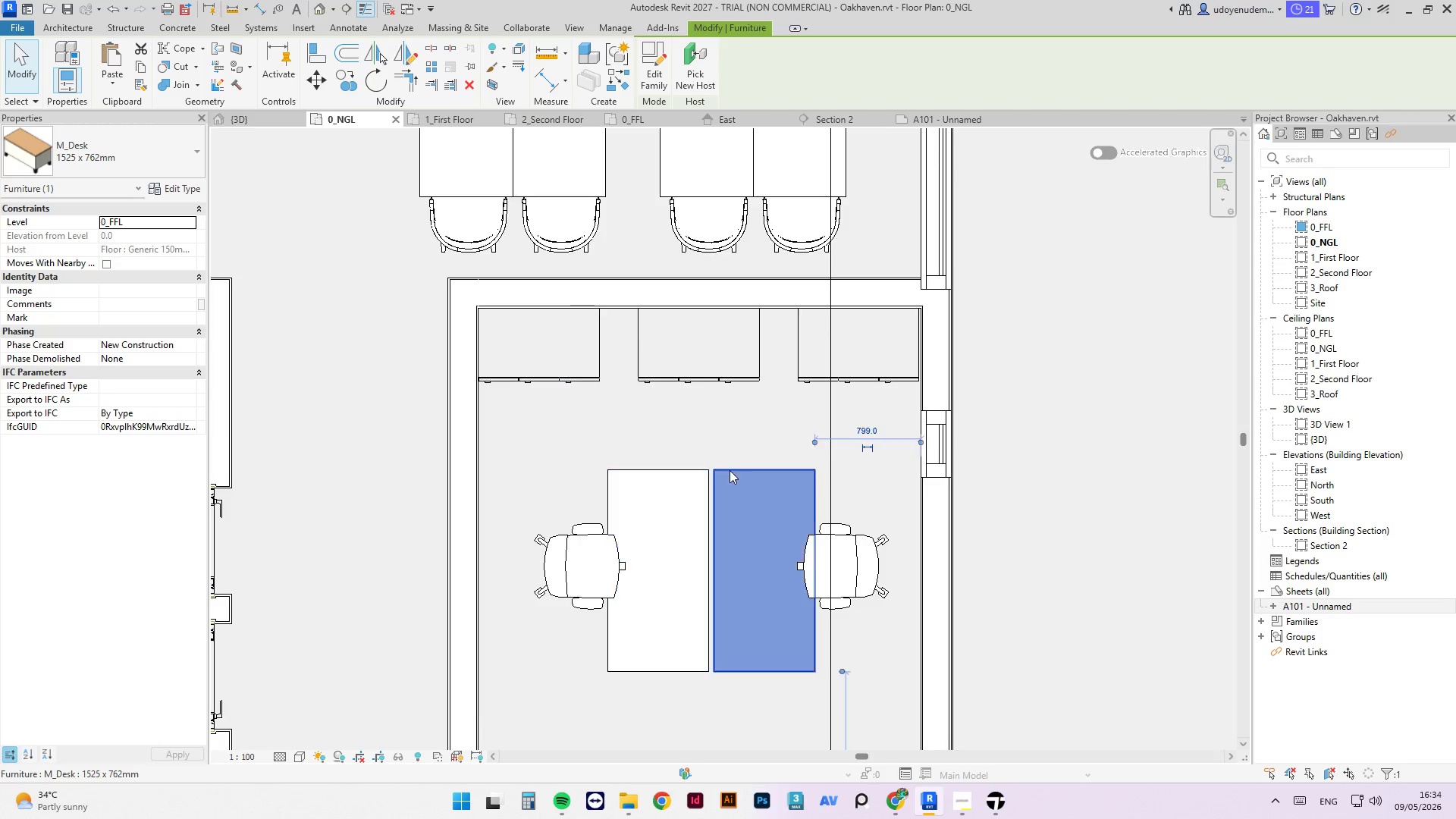 
left_click([730, 470])
 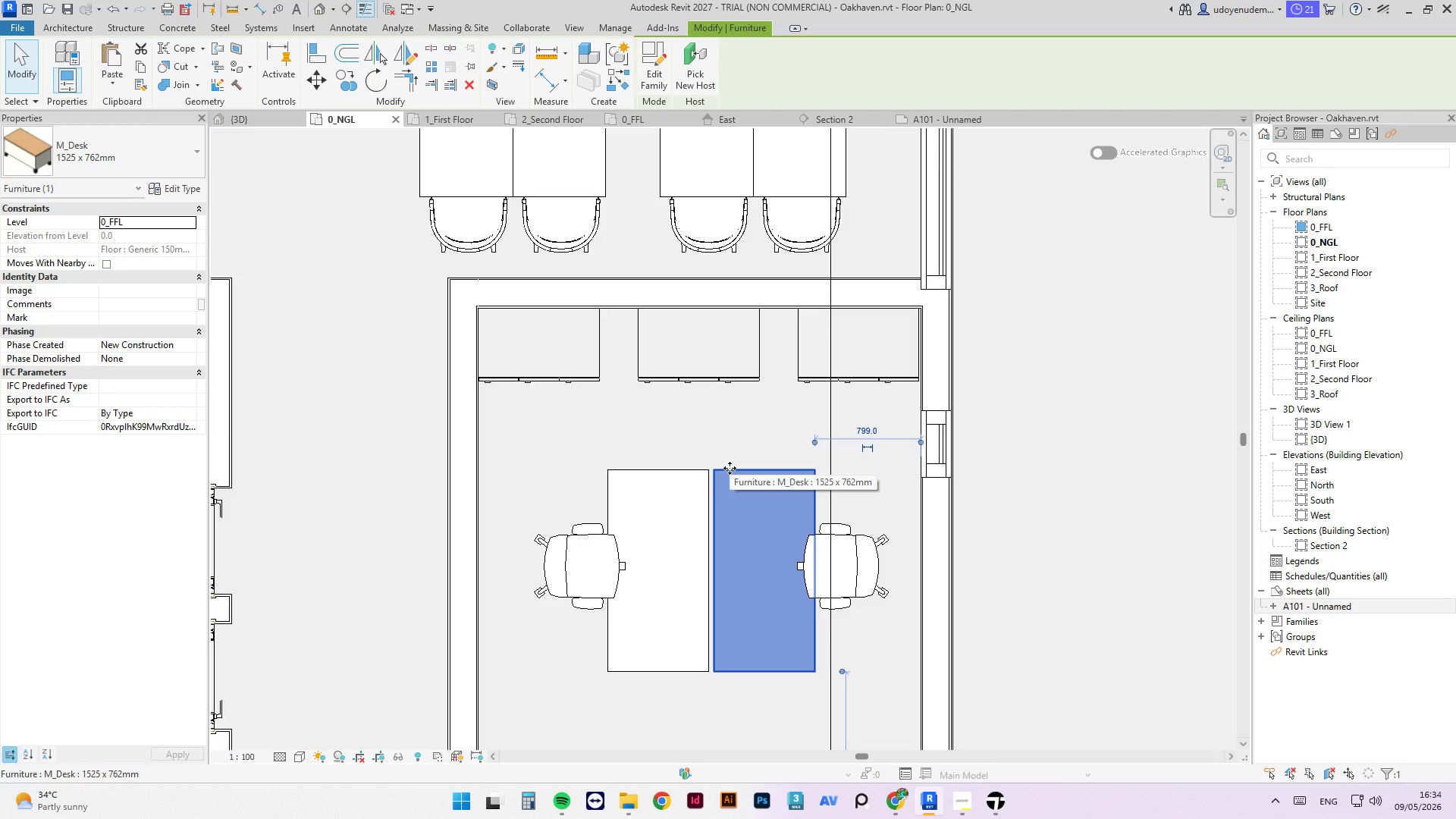 
key(ArrowLeft)
 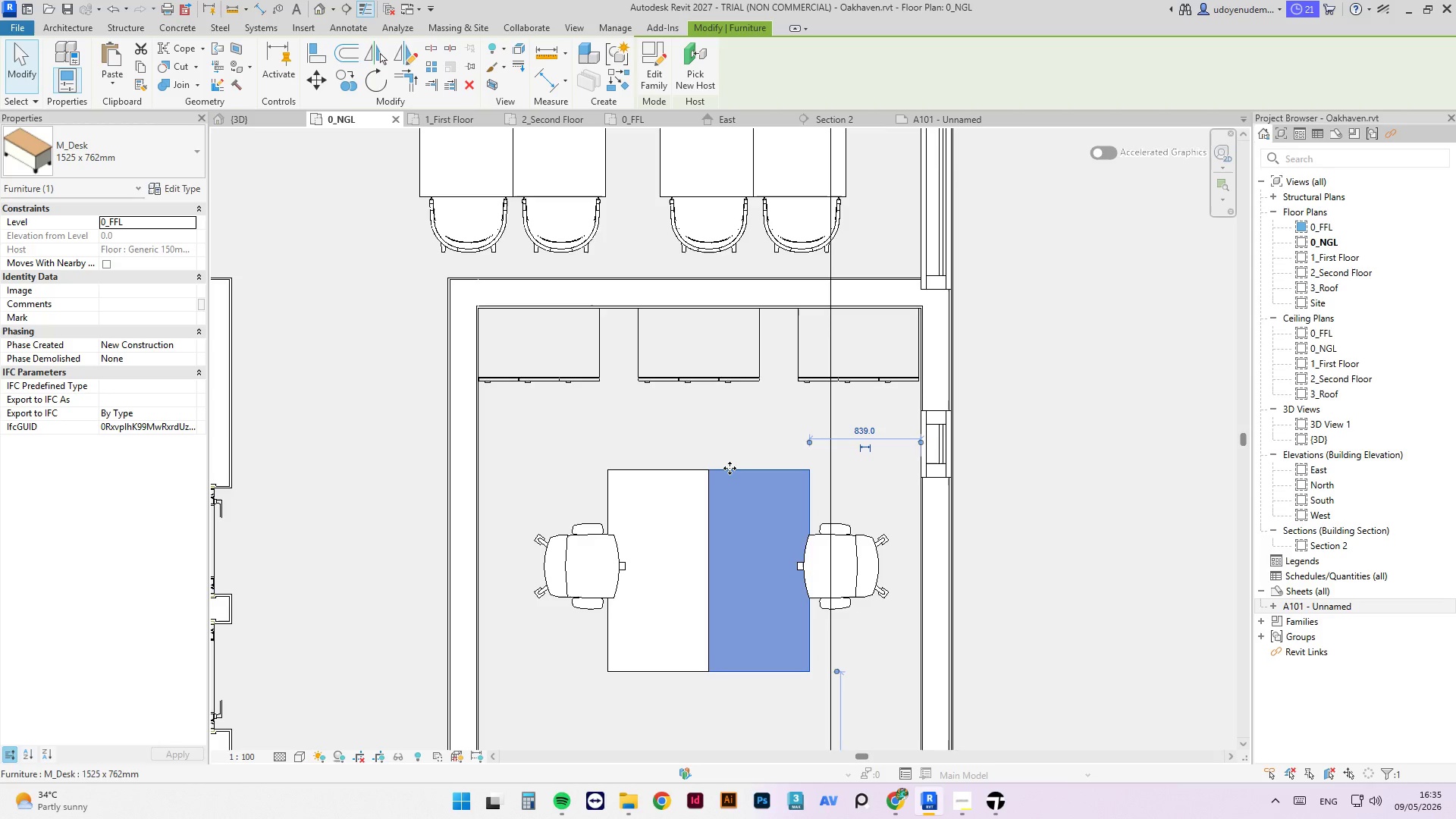 
key(ArrowLeft)
 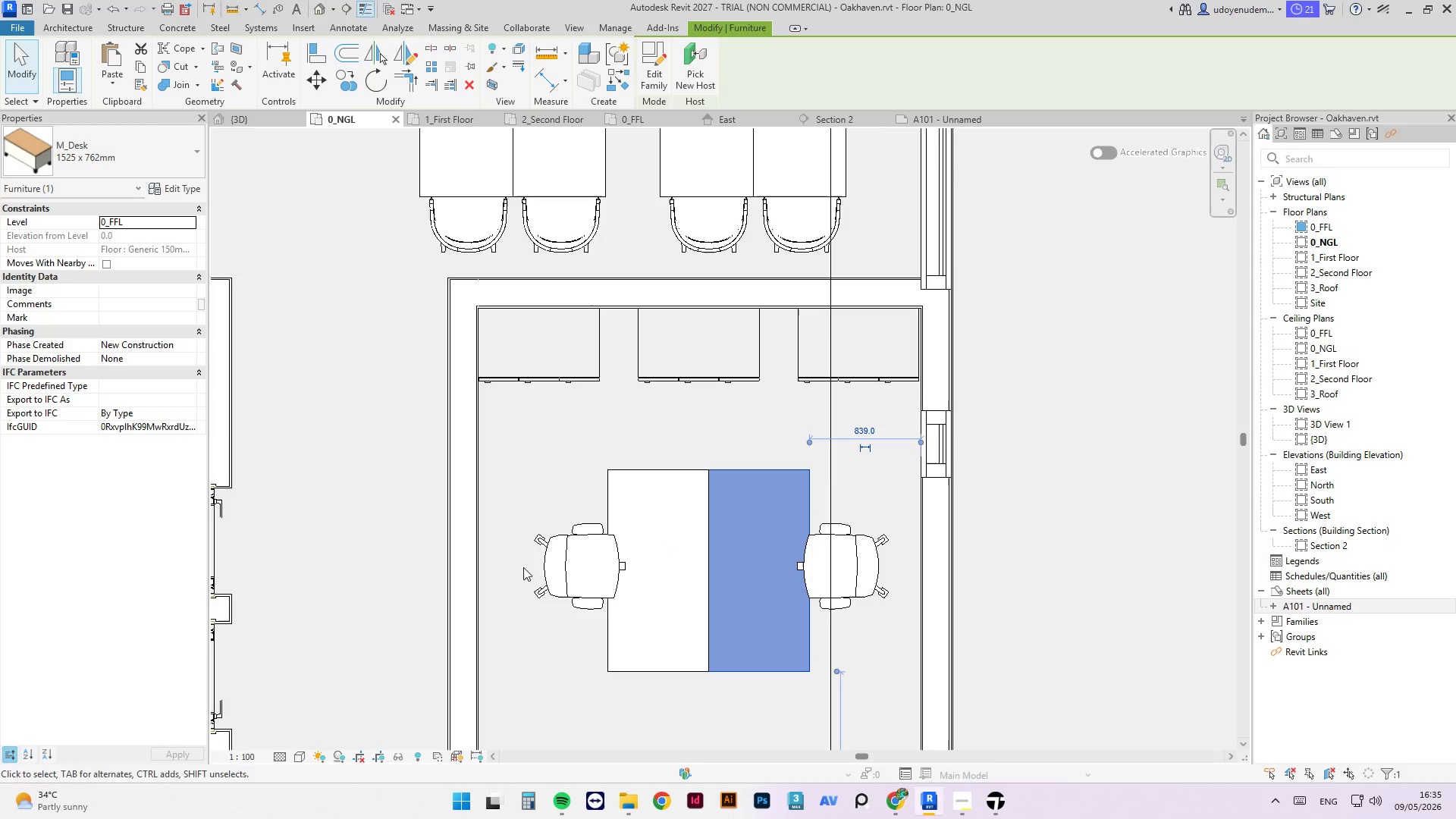 
scroll: coordinate [623, 514], scroll_direction: down, amount: 6.0
 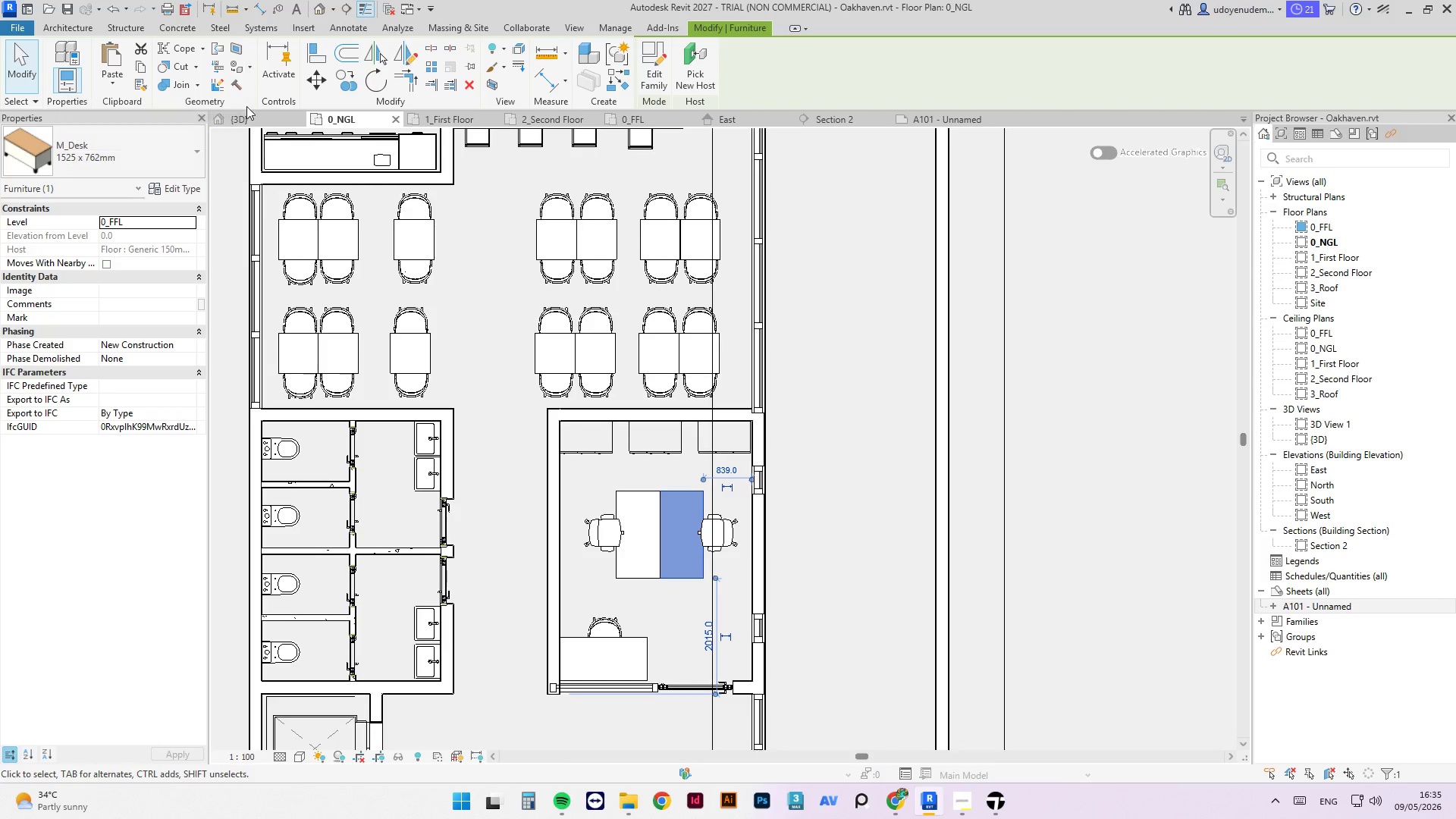 
left_click([250, 120])
 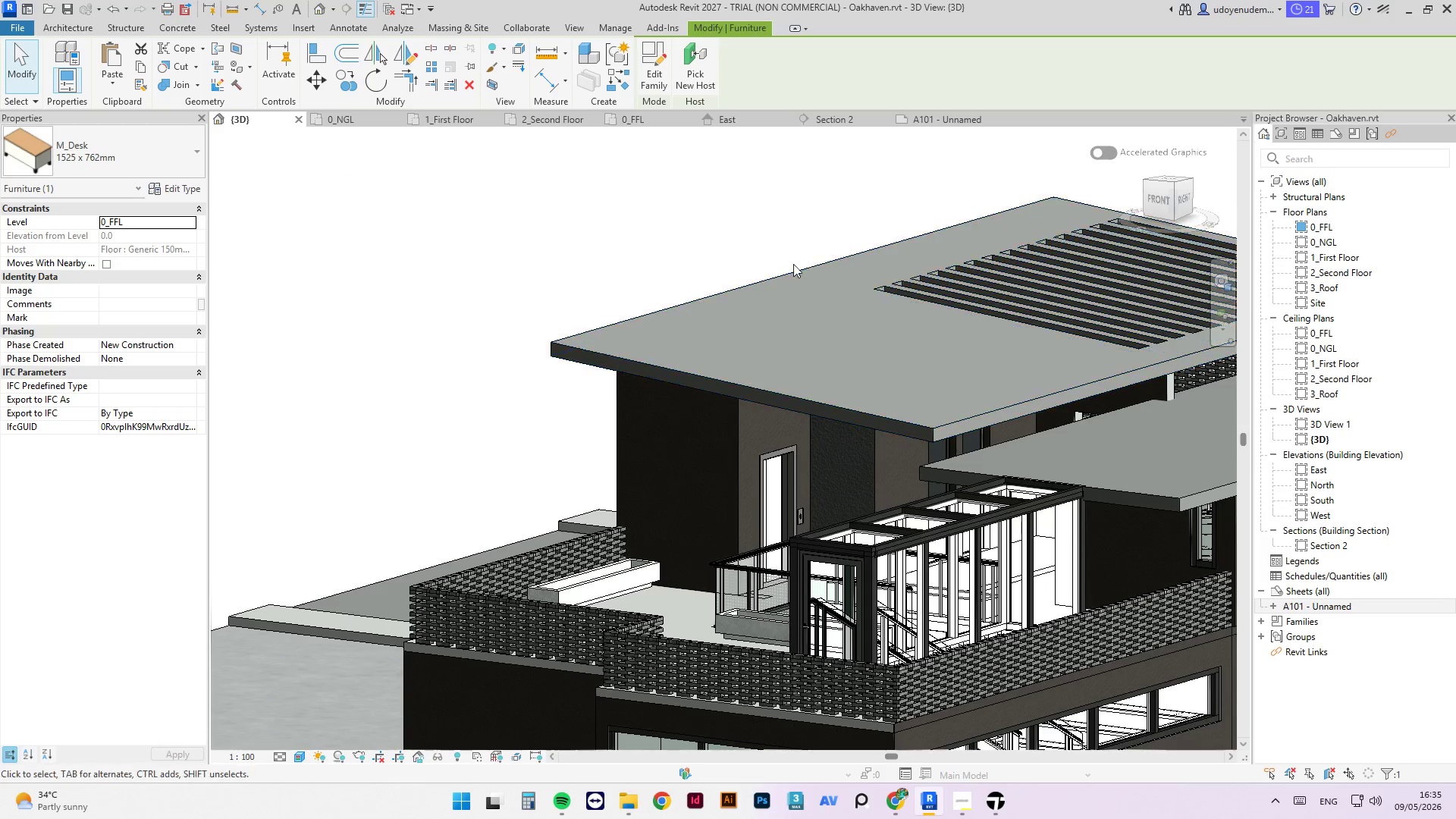 
scroll: coordinate [835, 494], scroll_direction: down, amount: 6.0
 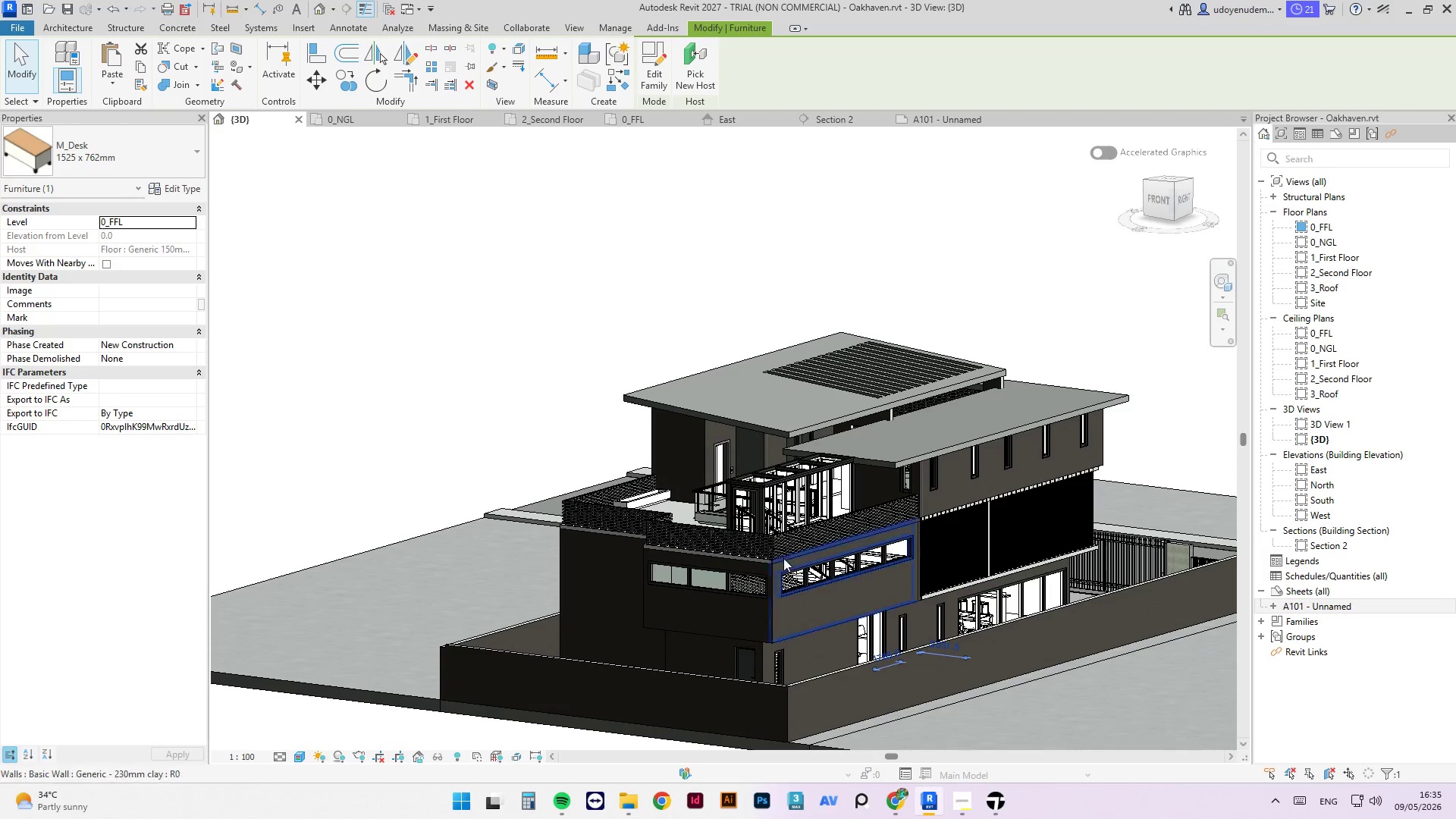 
scroll: coordinate [781, 563], scroll_direction: up, amount: 3.0
 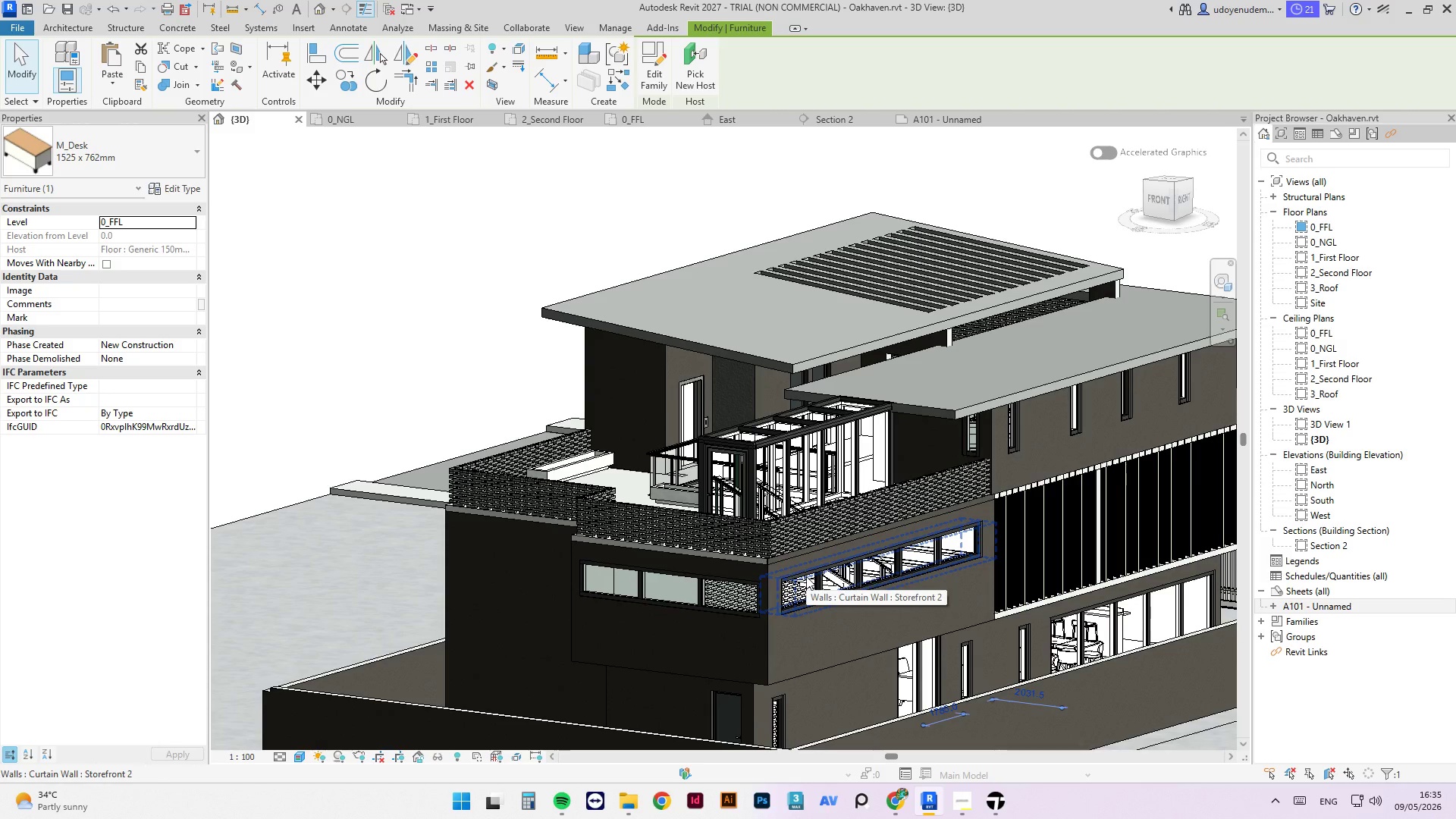 
left_click([812, 576])
 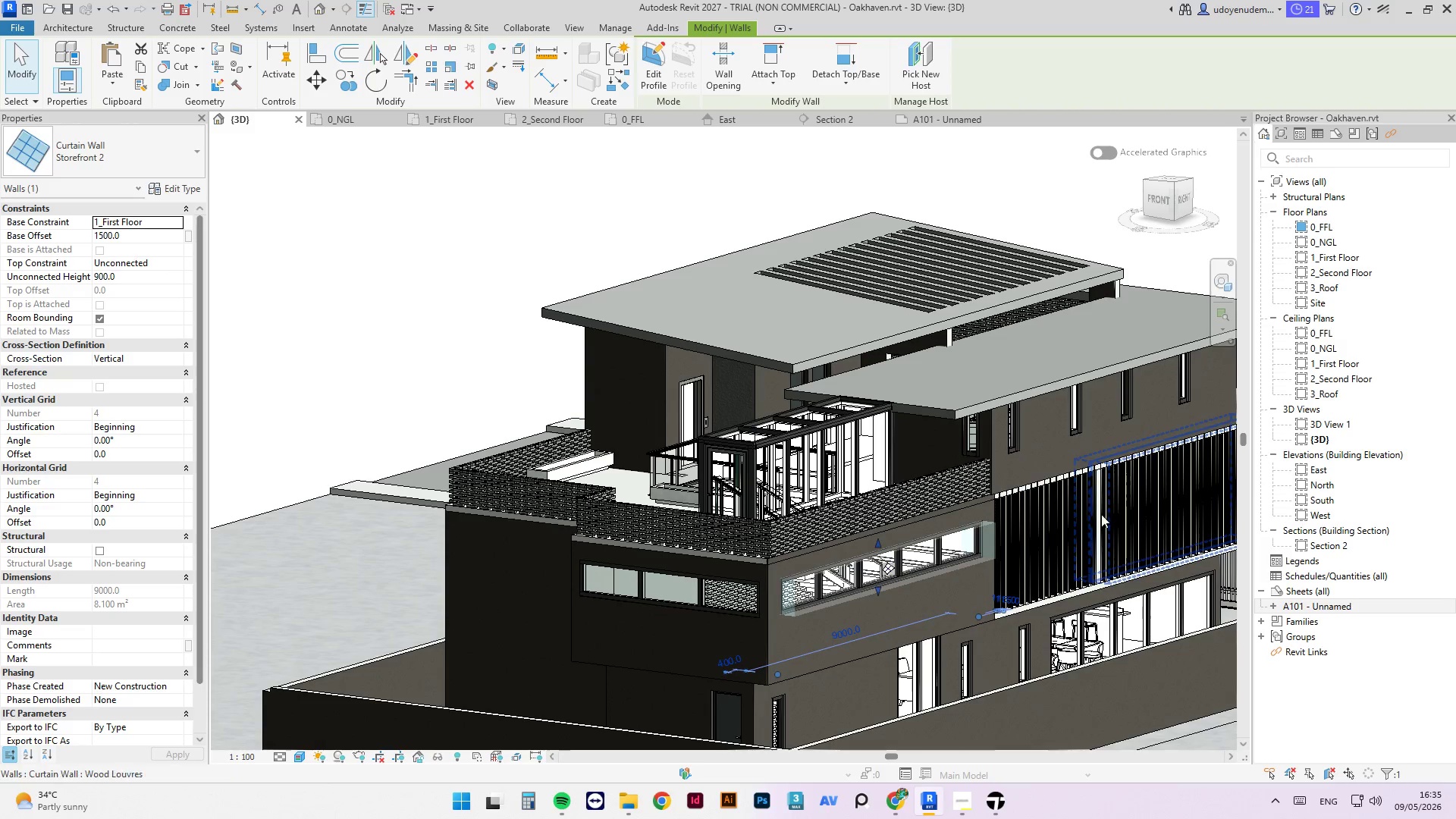 
scroll: coordinate [874, 551], scroll_direction: up, amount: 5.0
 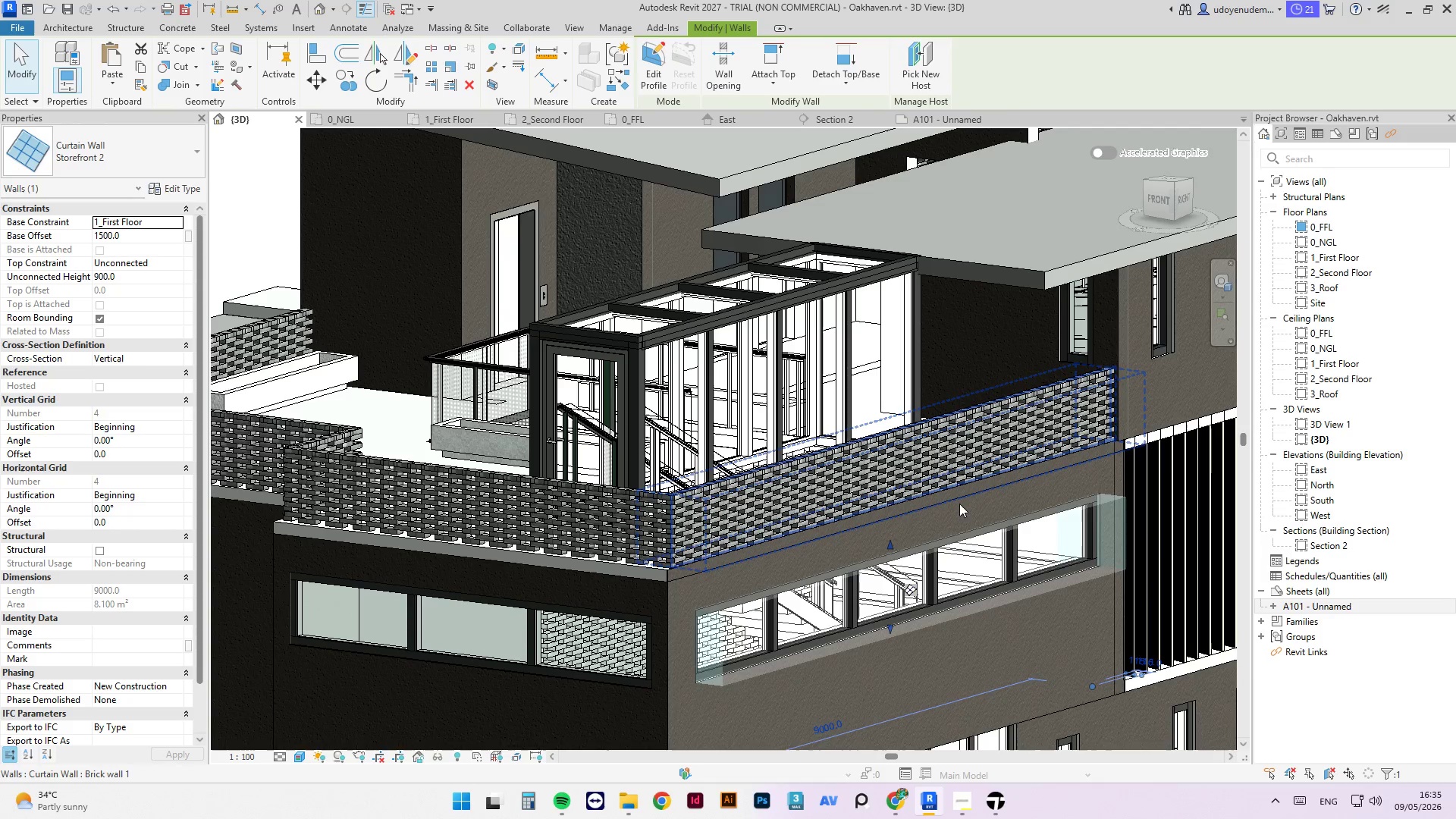 
scroll: coordinate [752, 357], scroll_direction: down, amount: 1.0
 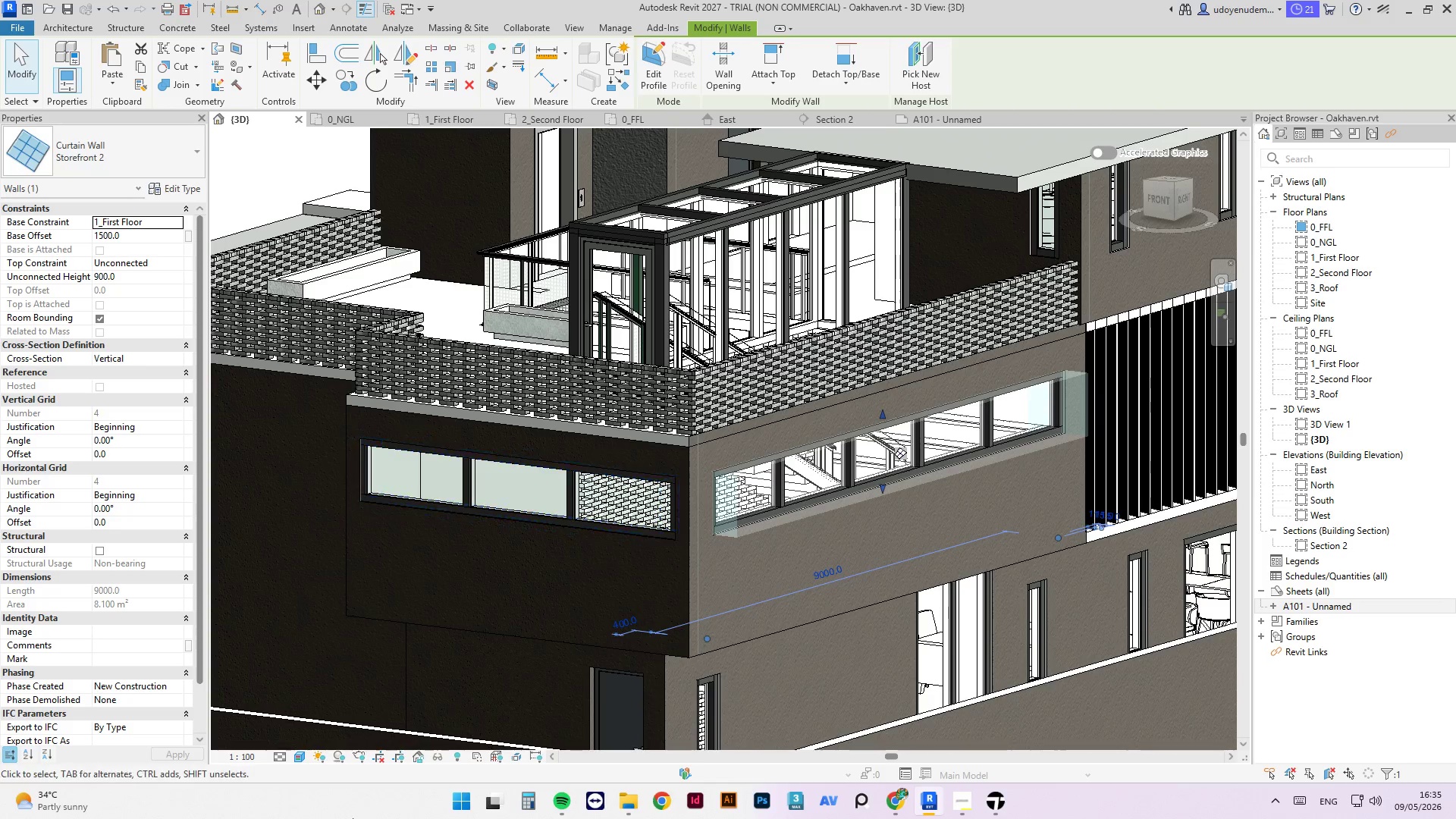 
wait(20.3)
 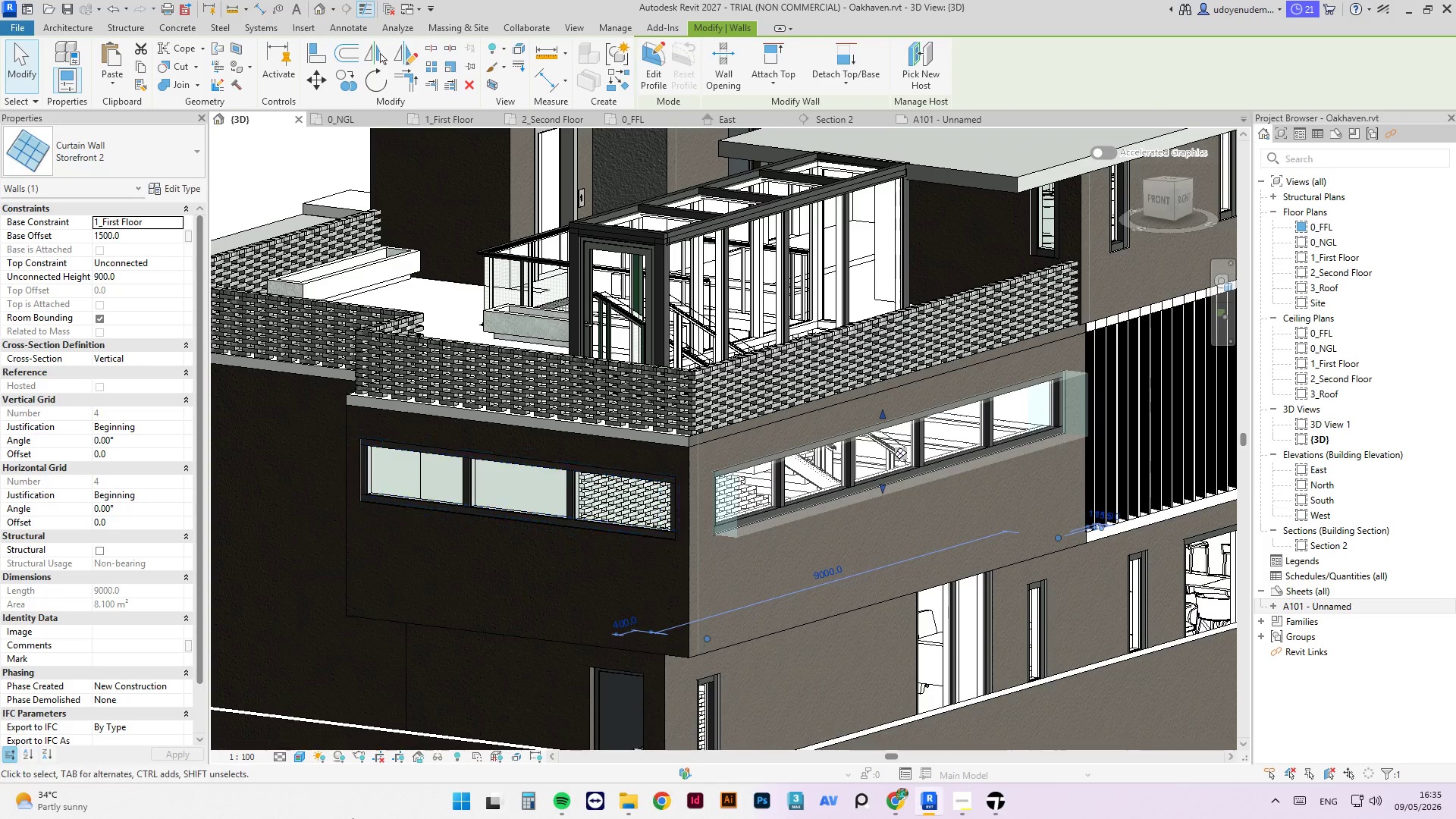 
scroll: coordinate [670, 388], scroll_direction: up, amount: 14.0
 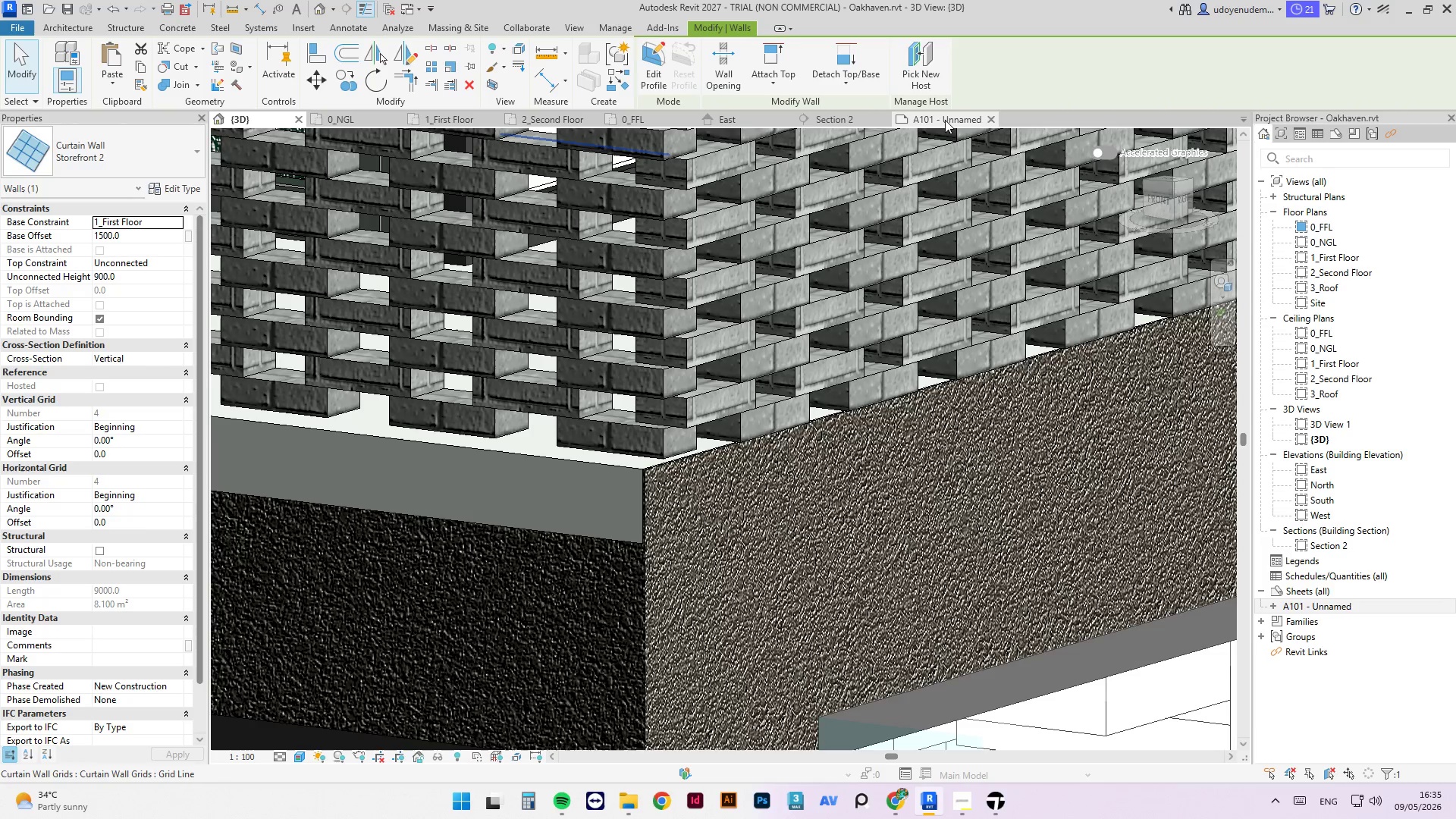 
left_click([582, 121])
 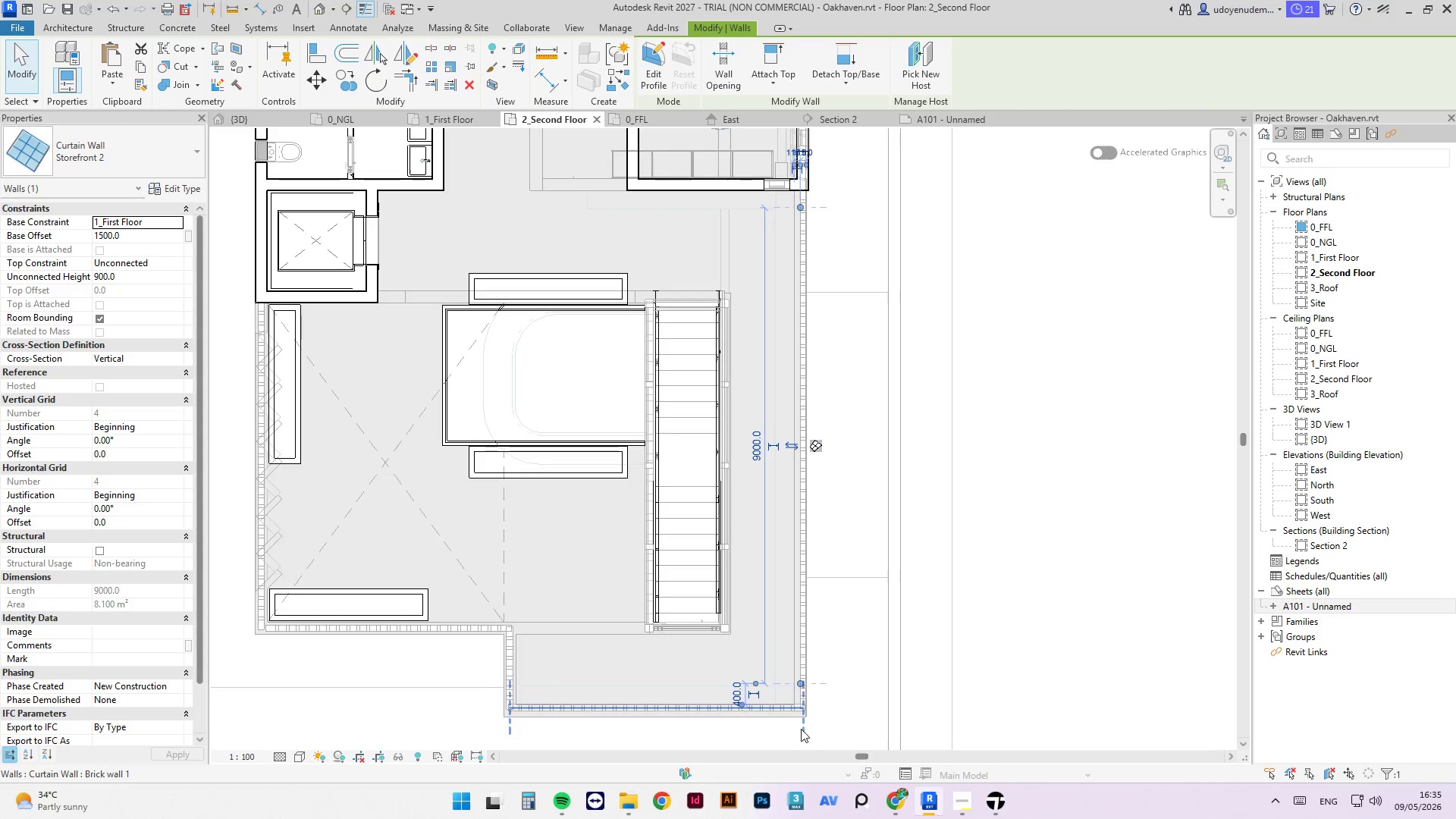 
scroll: coordinate [785, 714], scroll_direction: up, amount: 2.0
 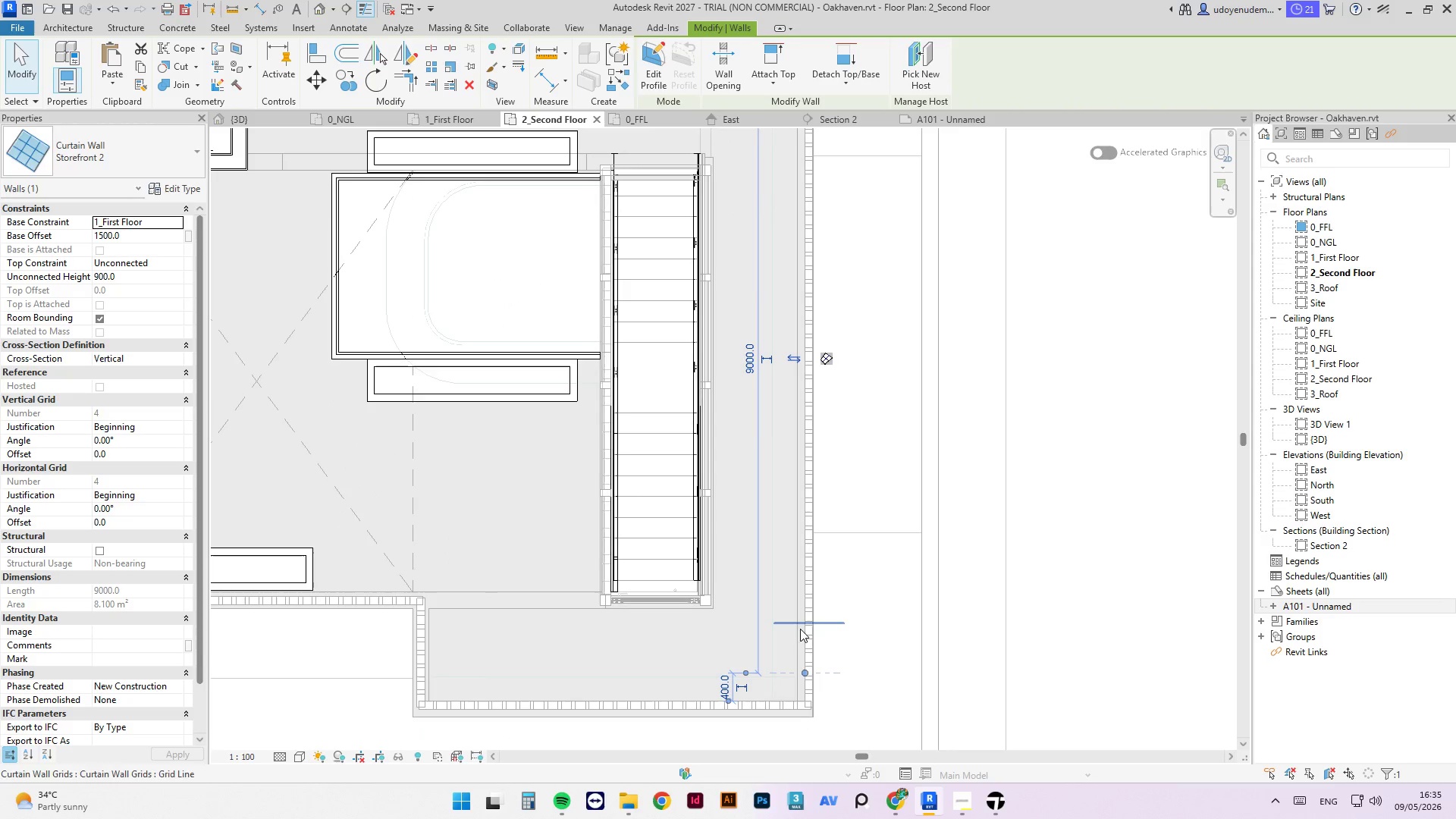 
left_click([812, 634])
 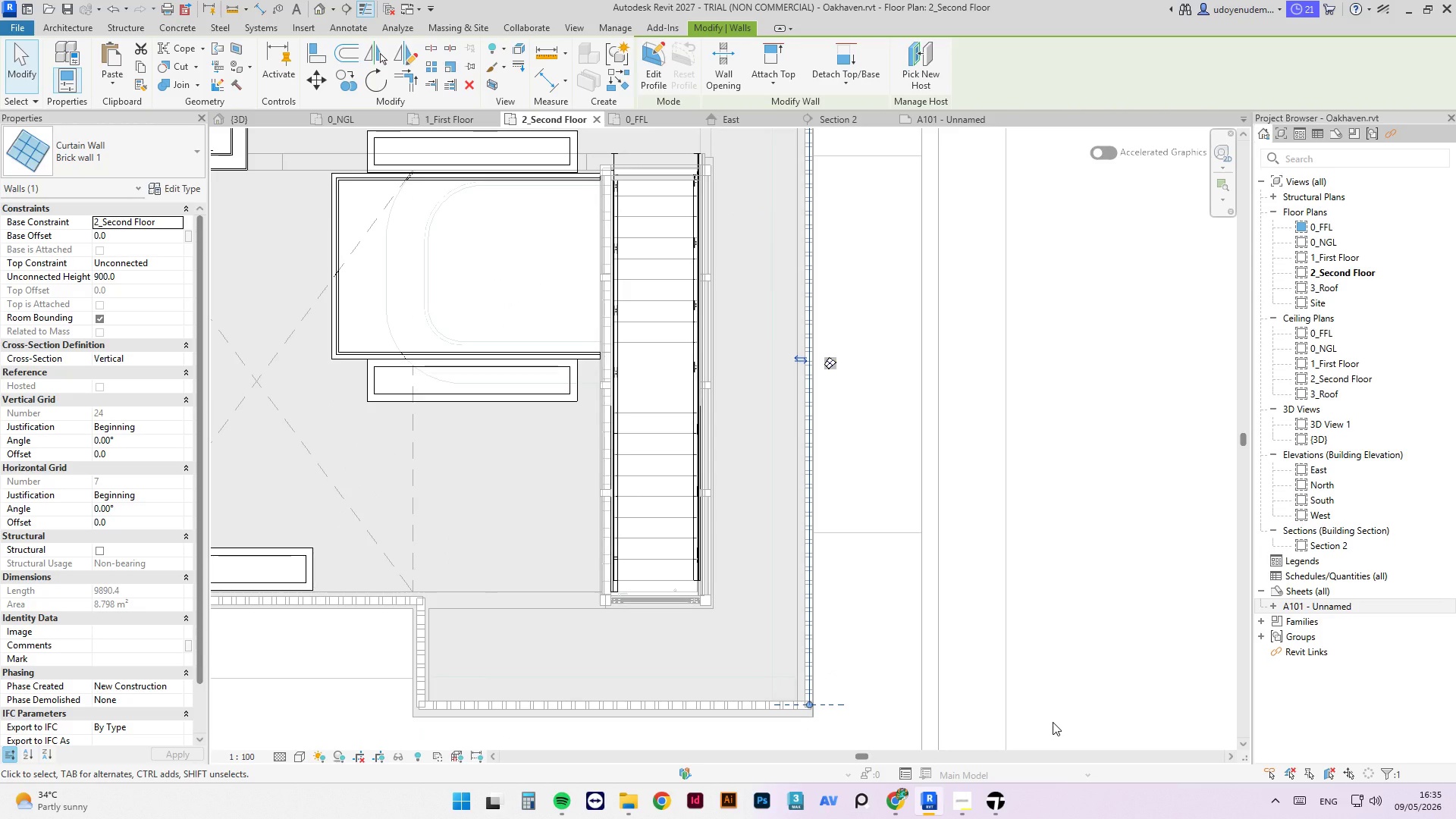 
key(ArrowLeft)
 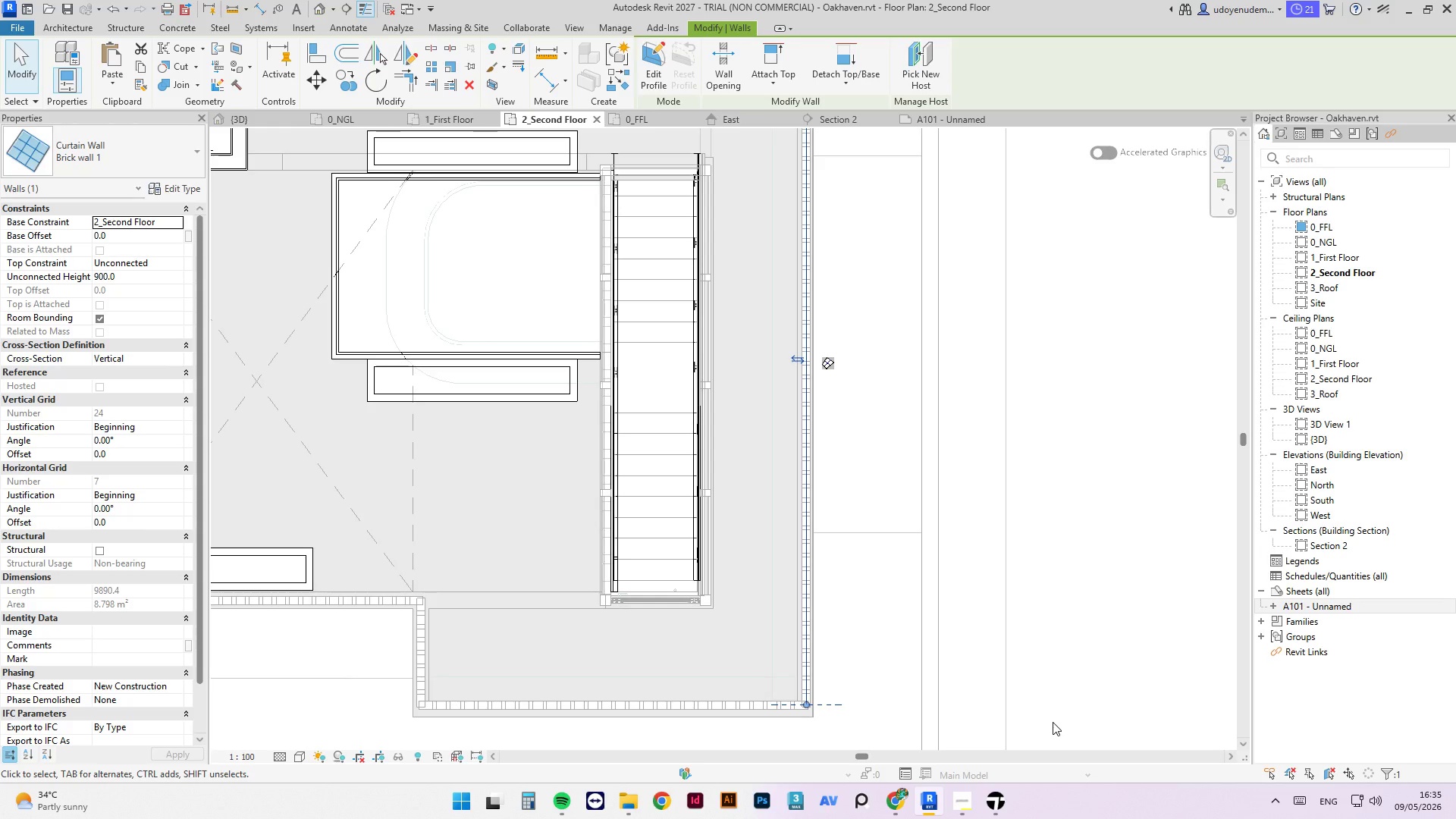 
key(ArrowLeft)
 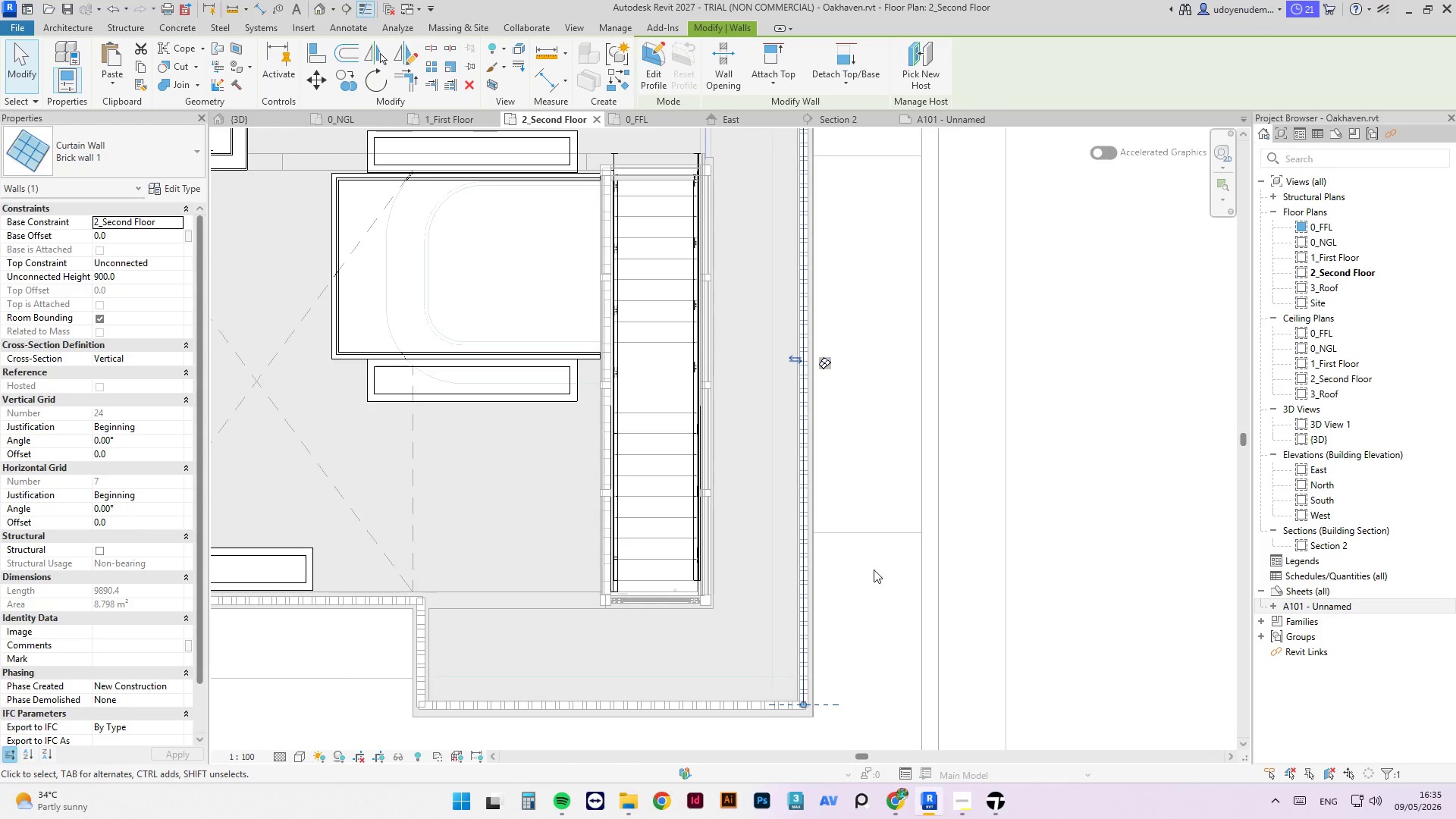 
scroll: coordinate [607, 538], scroll_direction: down, amount: 5.0
 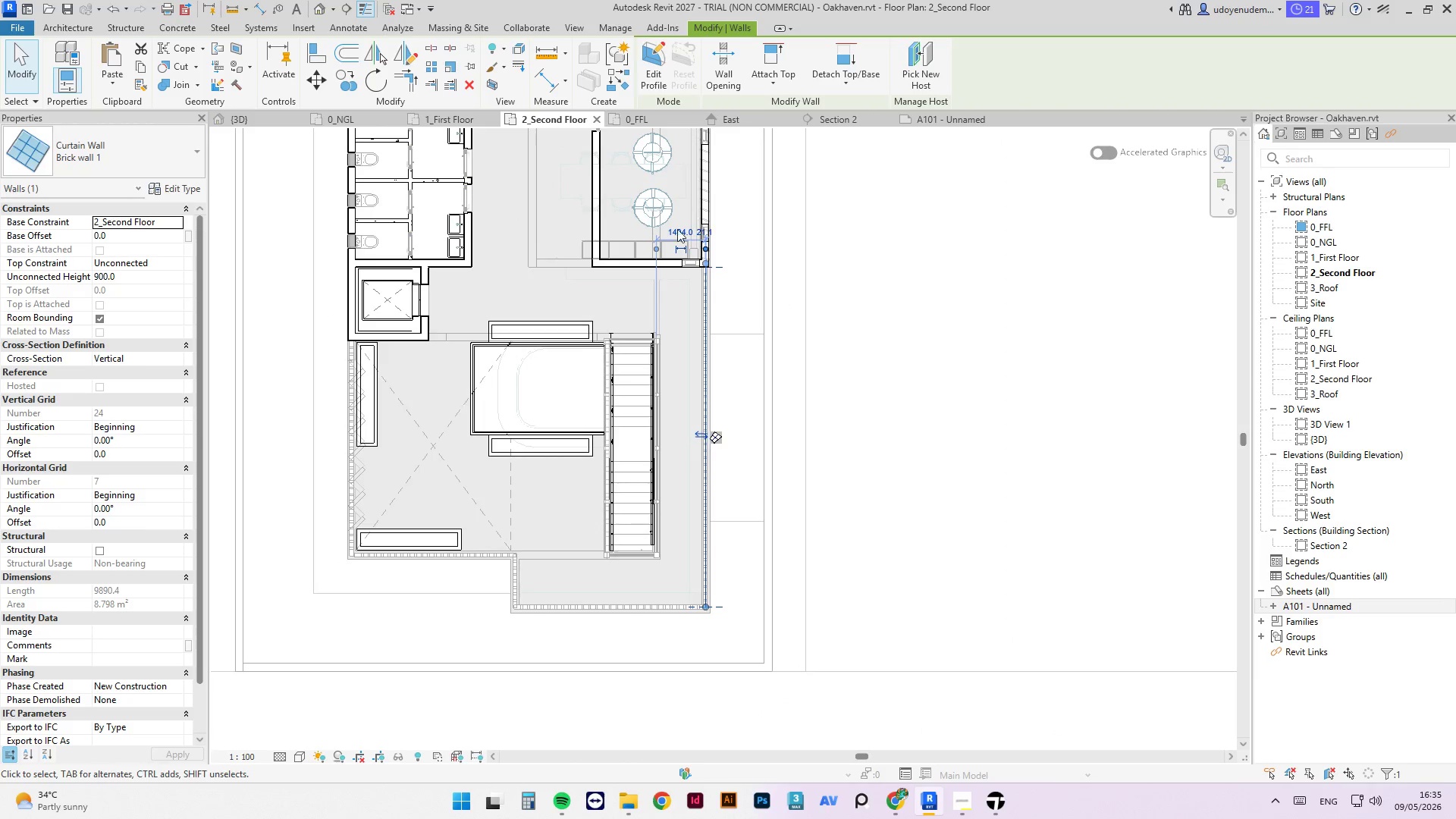 
scroll: coordinate [772, 334], scroll_direction: up, amount: 19.0
 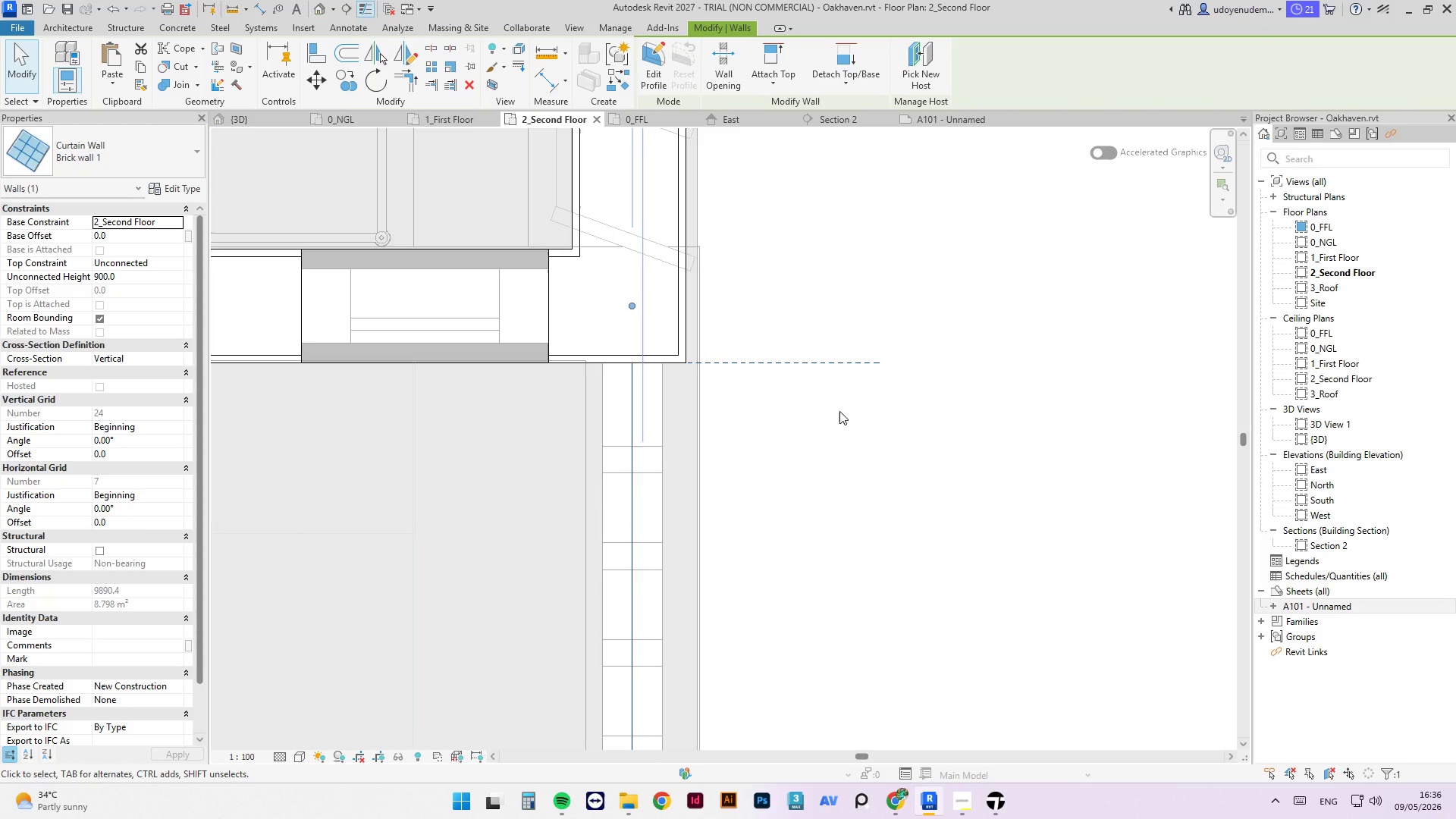 
wait(26.7)
 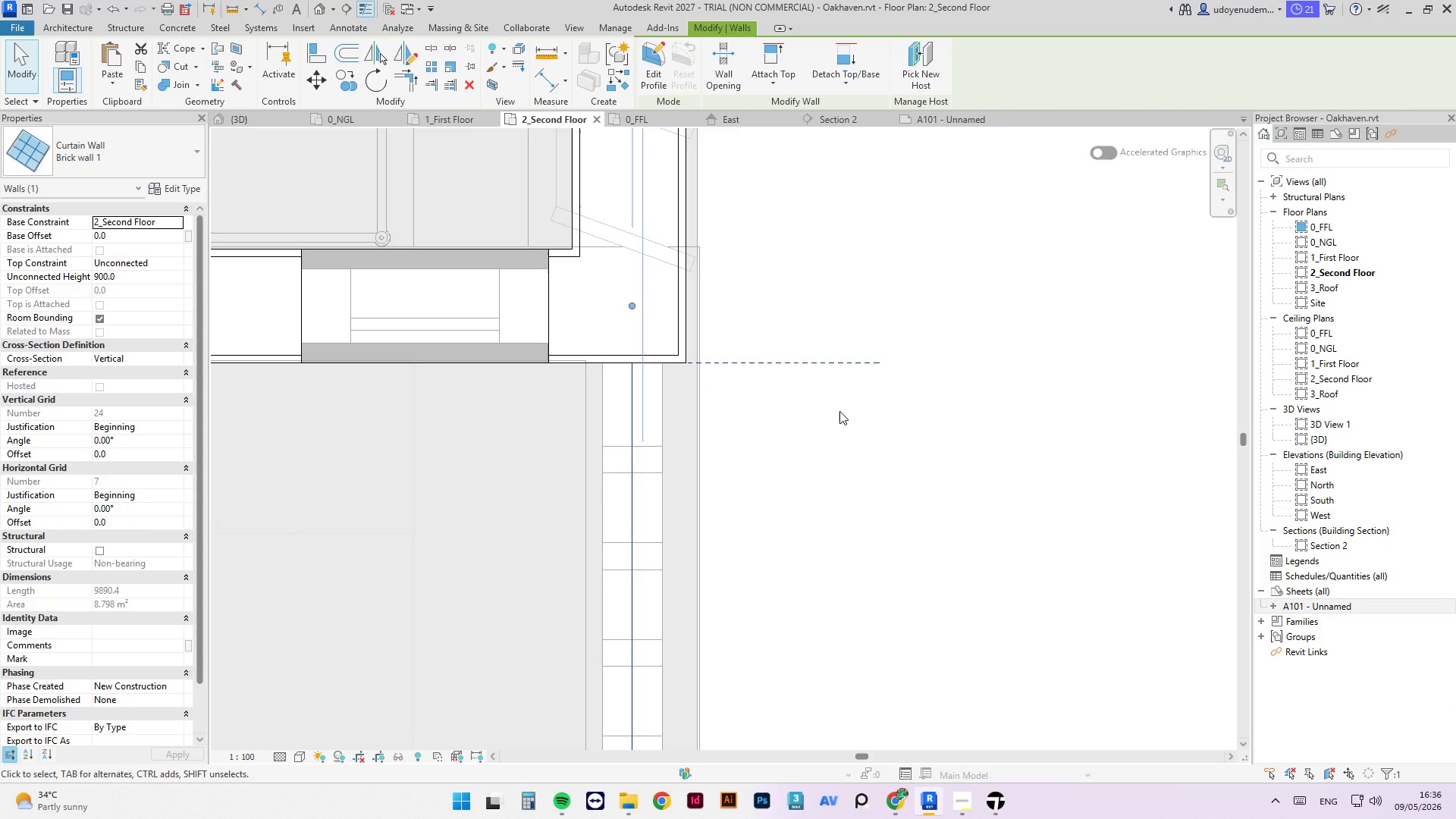 
scroll: coordinate [717, 469], scroll_direction: down, amount: 14.0
 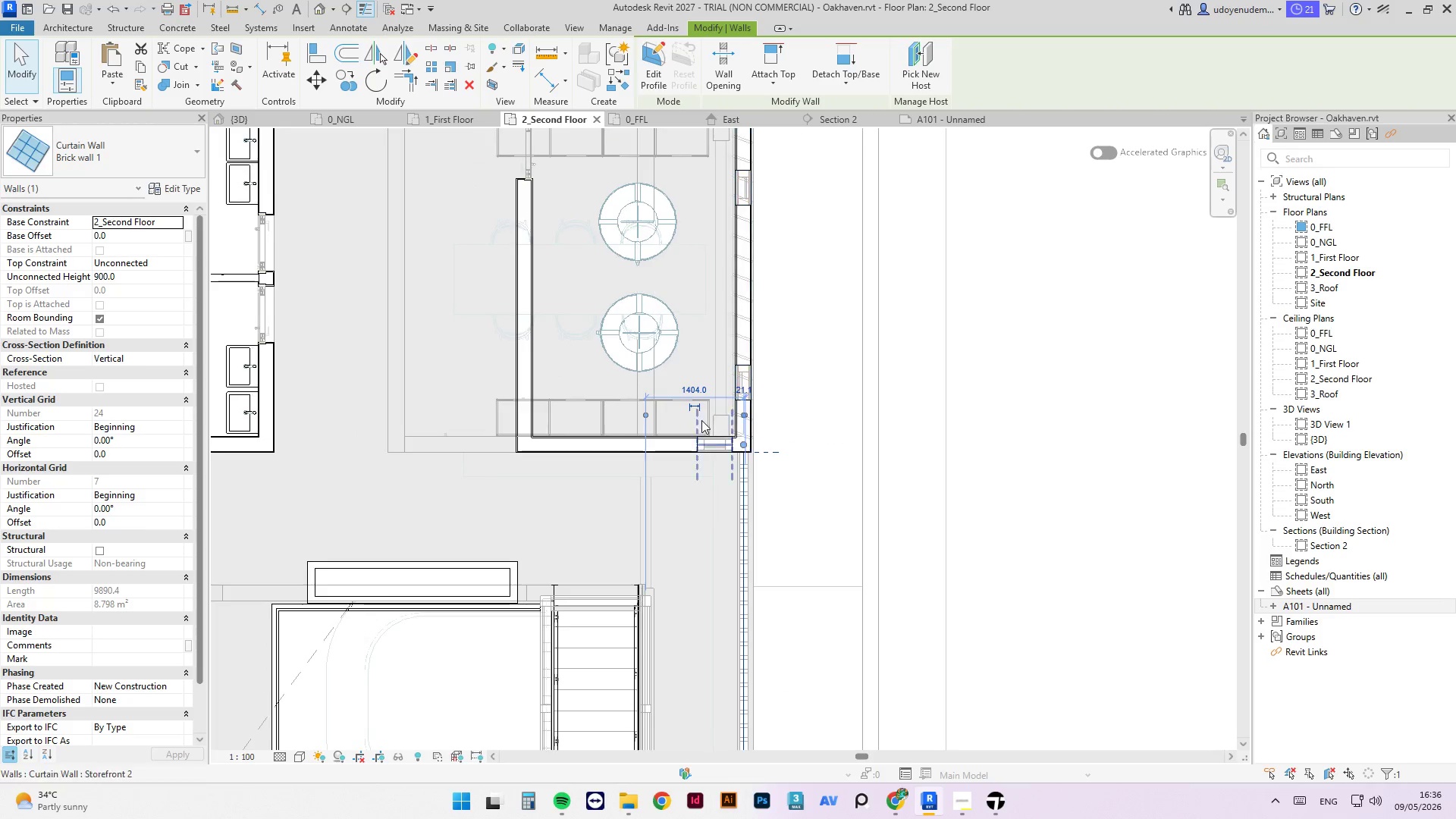 
scroll: coordinate [712, 445], scroll_direction: up, amount: 4.0
 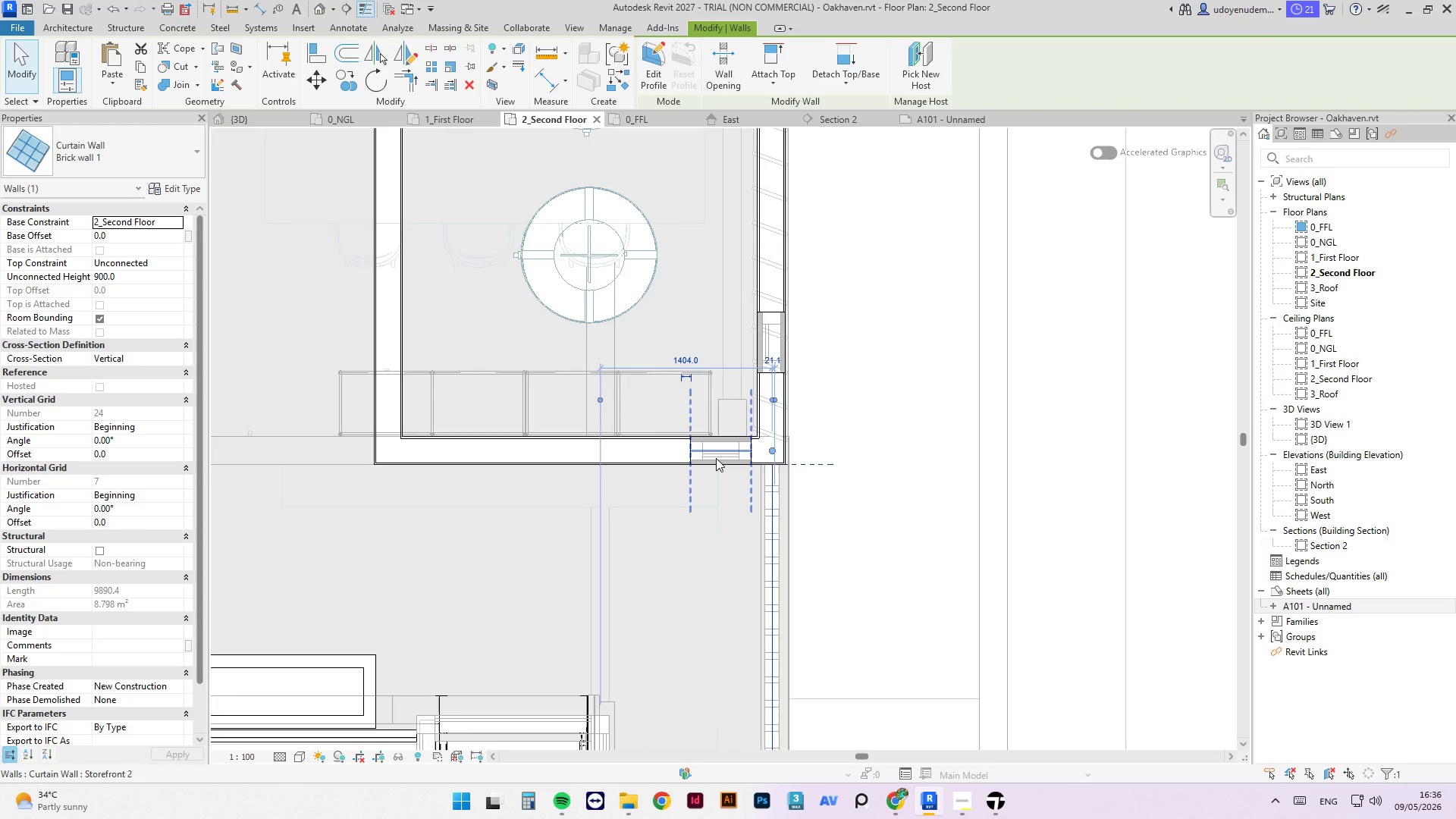 
wait(6.77)
 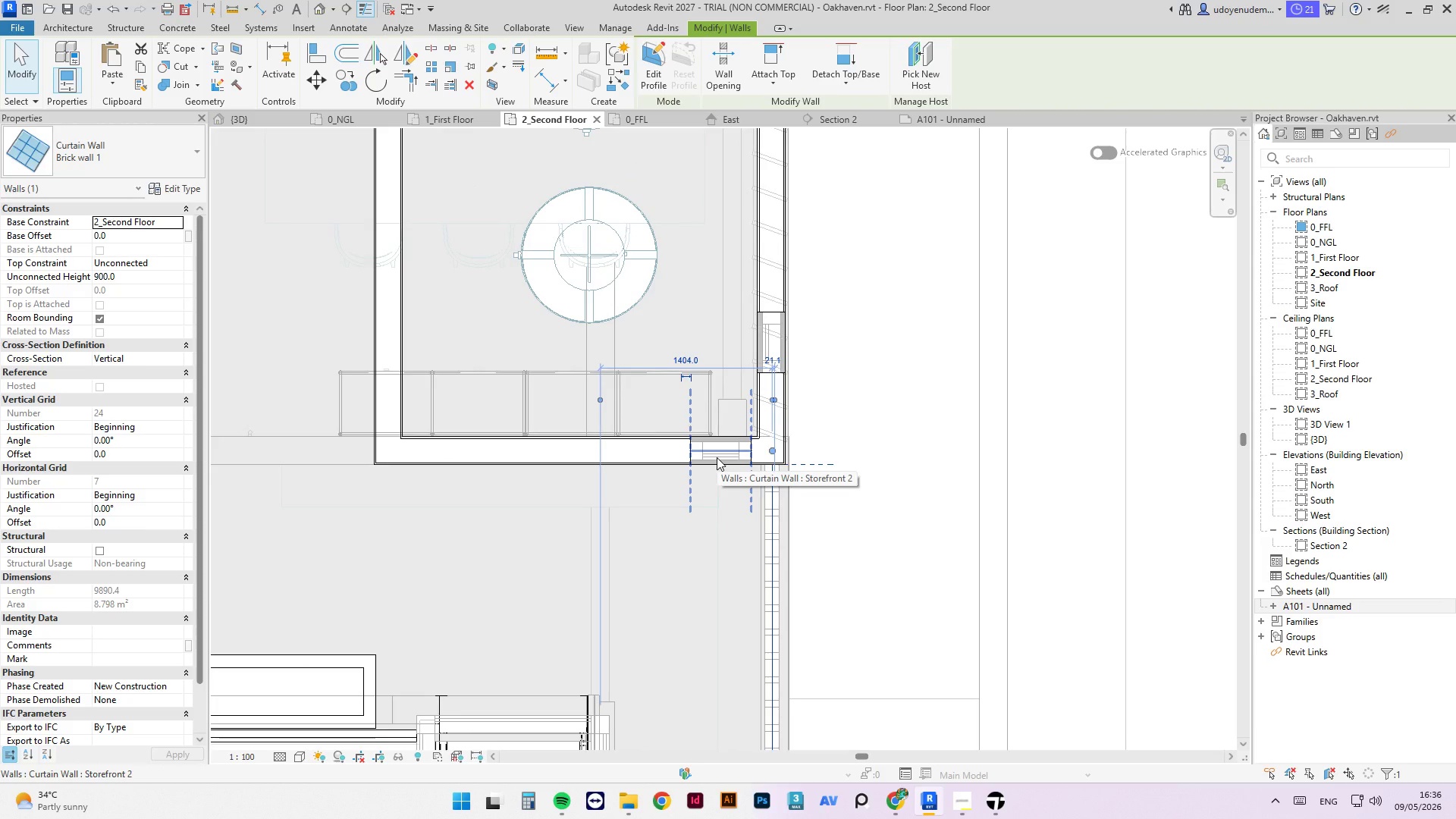 
scroll: coordinate [716, 450], scroll_direction: down, amount: 3.0
 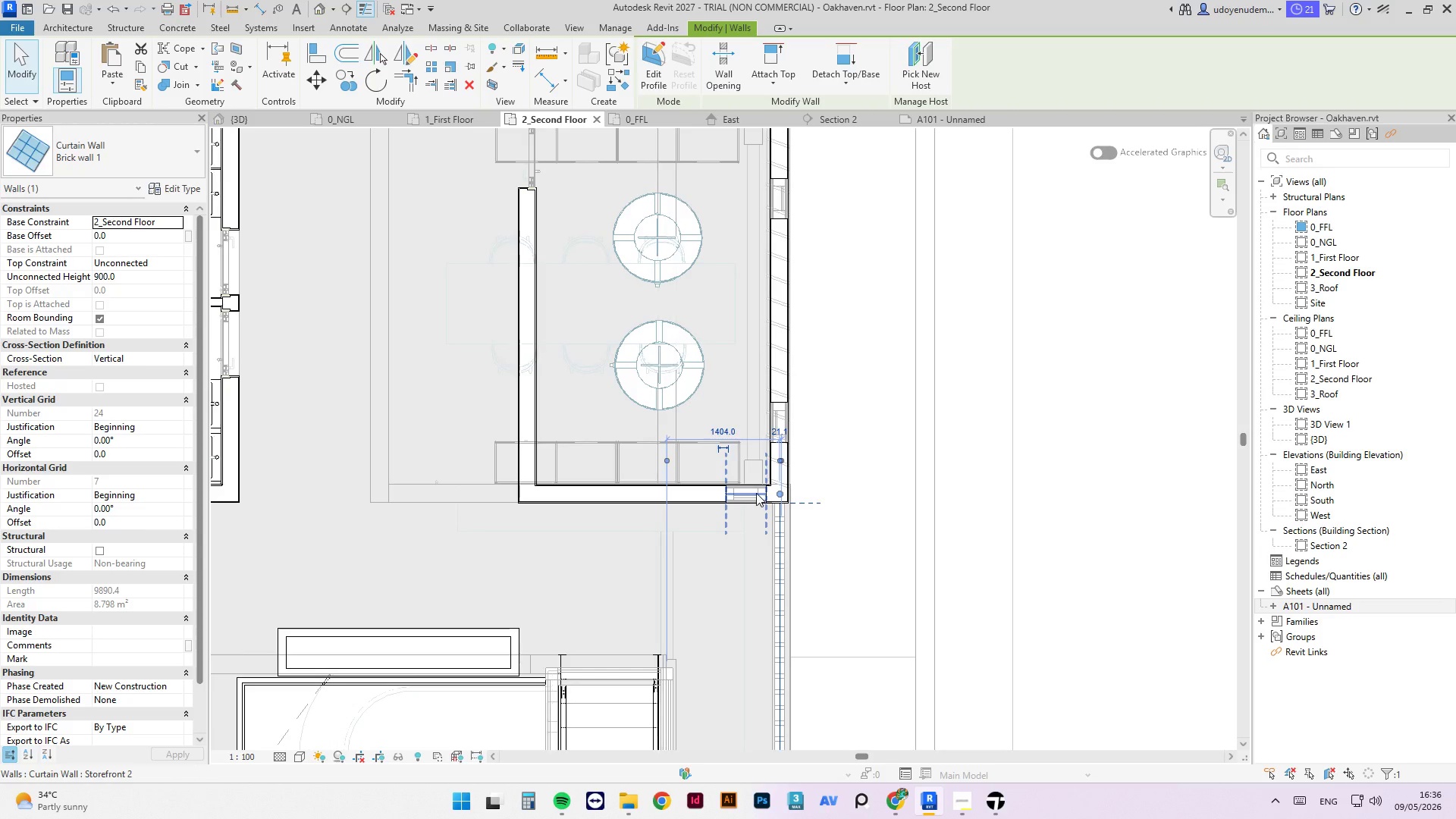 
left_click([754, 494])
 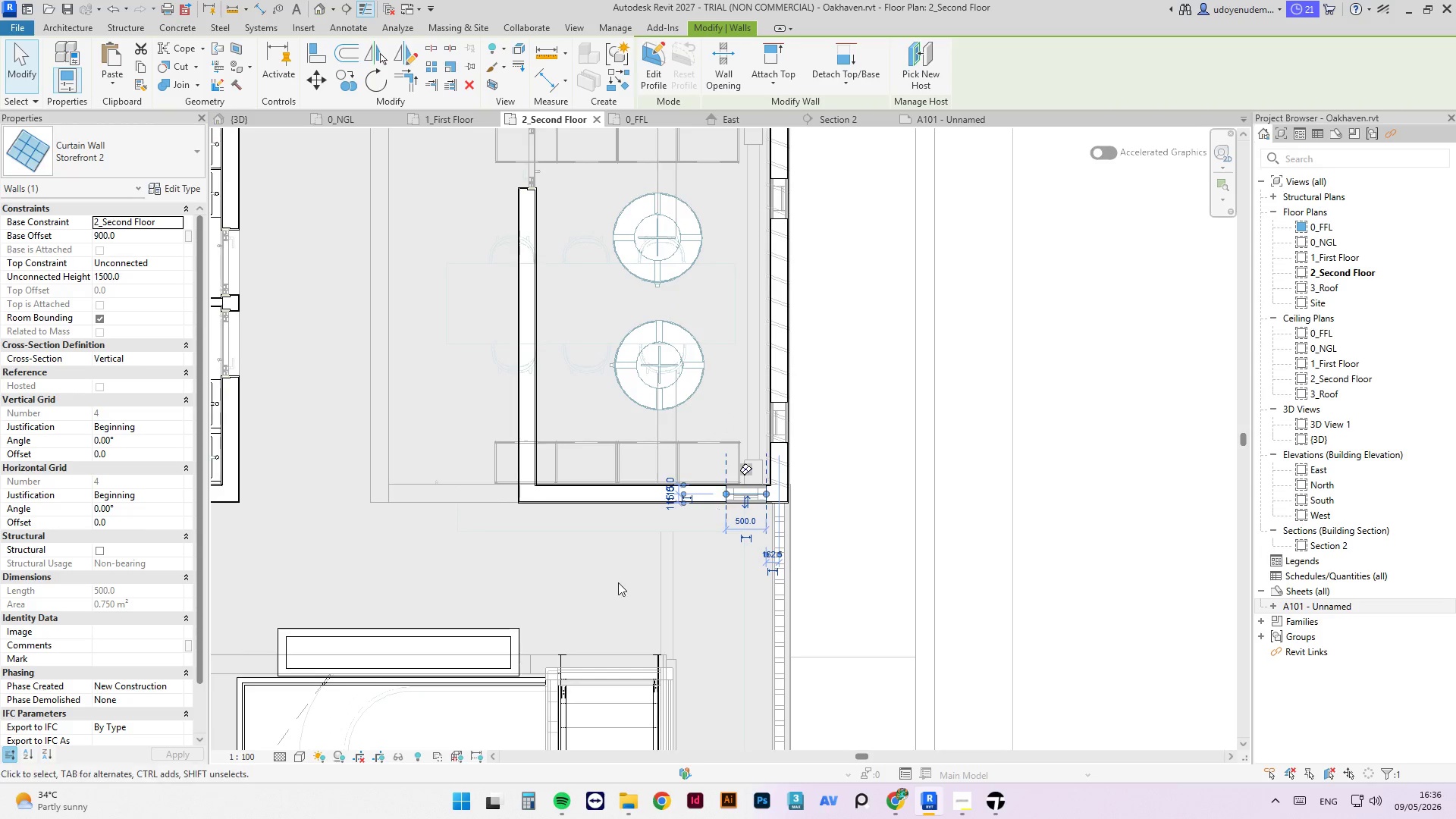 
scroll: coordinate [733, 510], scroll_direction: down, amount: 8.0
 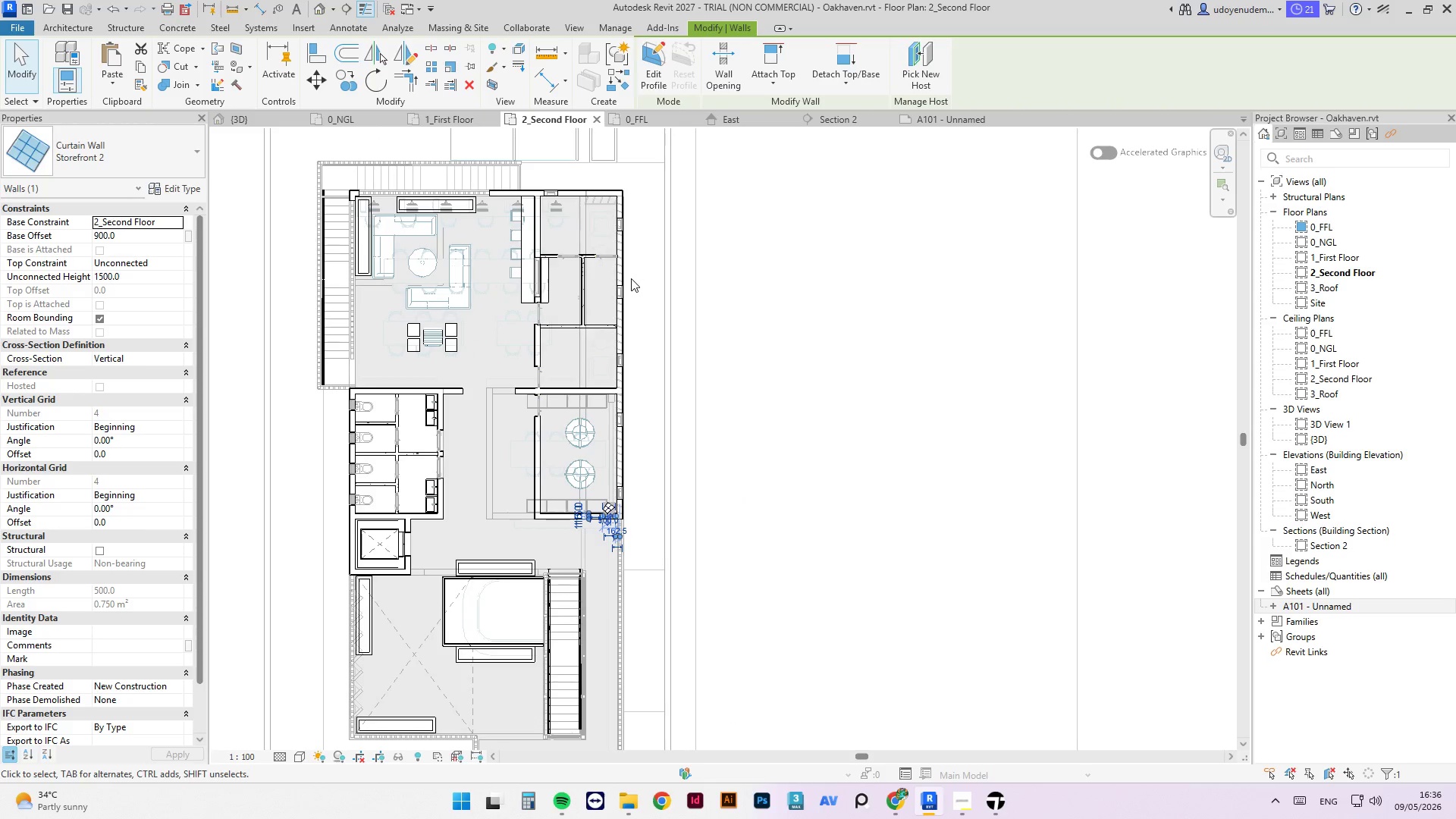 
scroll: coordinate [599, 510], scroll_direction: up, amount: 8.0
 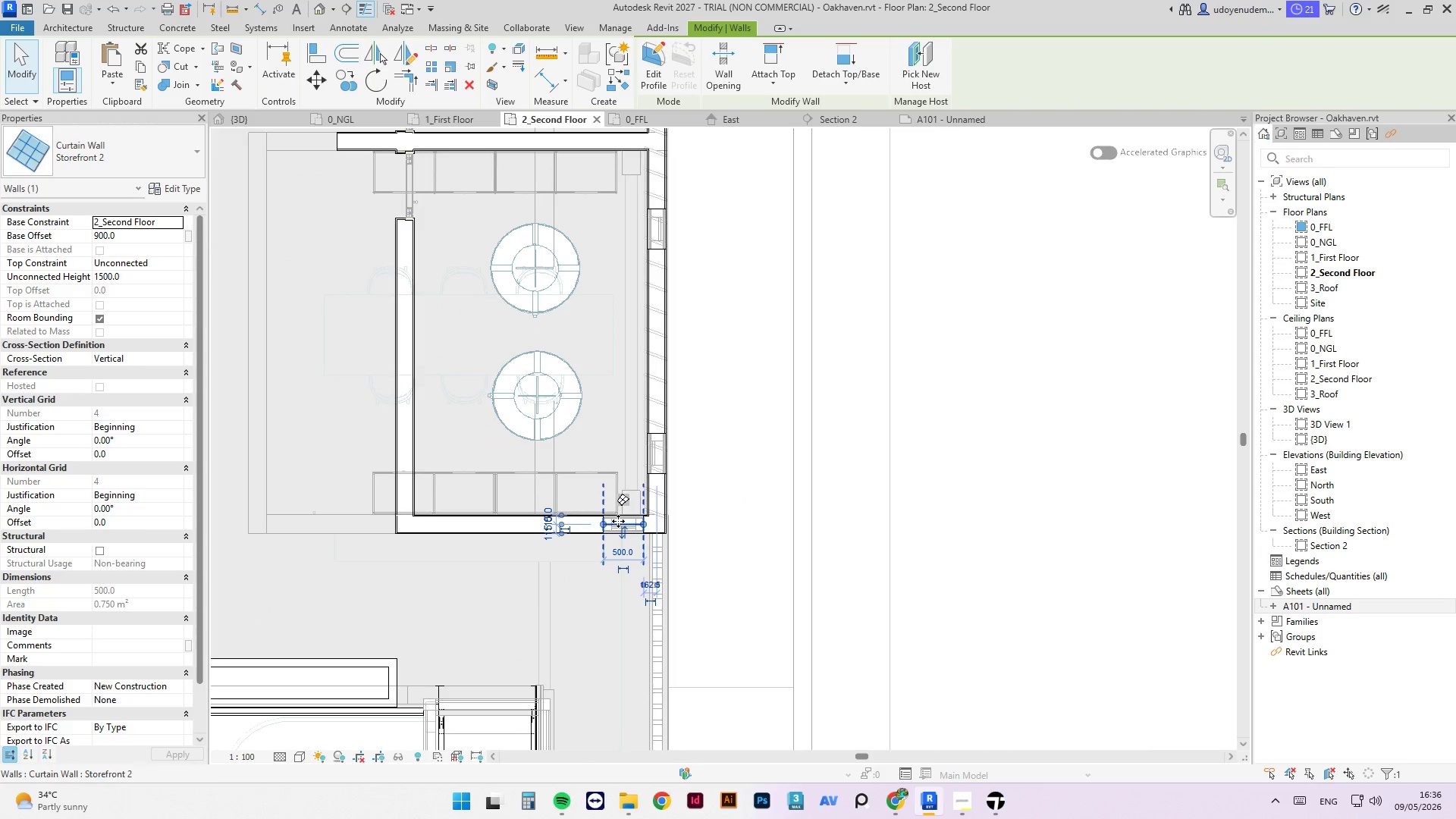 
left_click_drag(start_coordinate=[615, 521], to_coordinate=[438, 520])
 